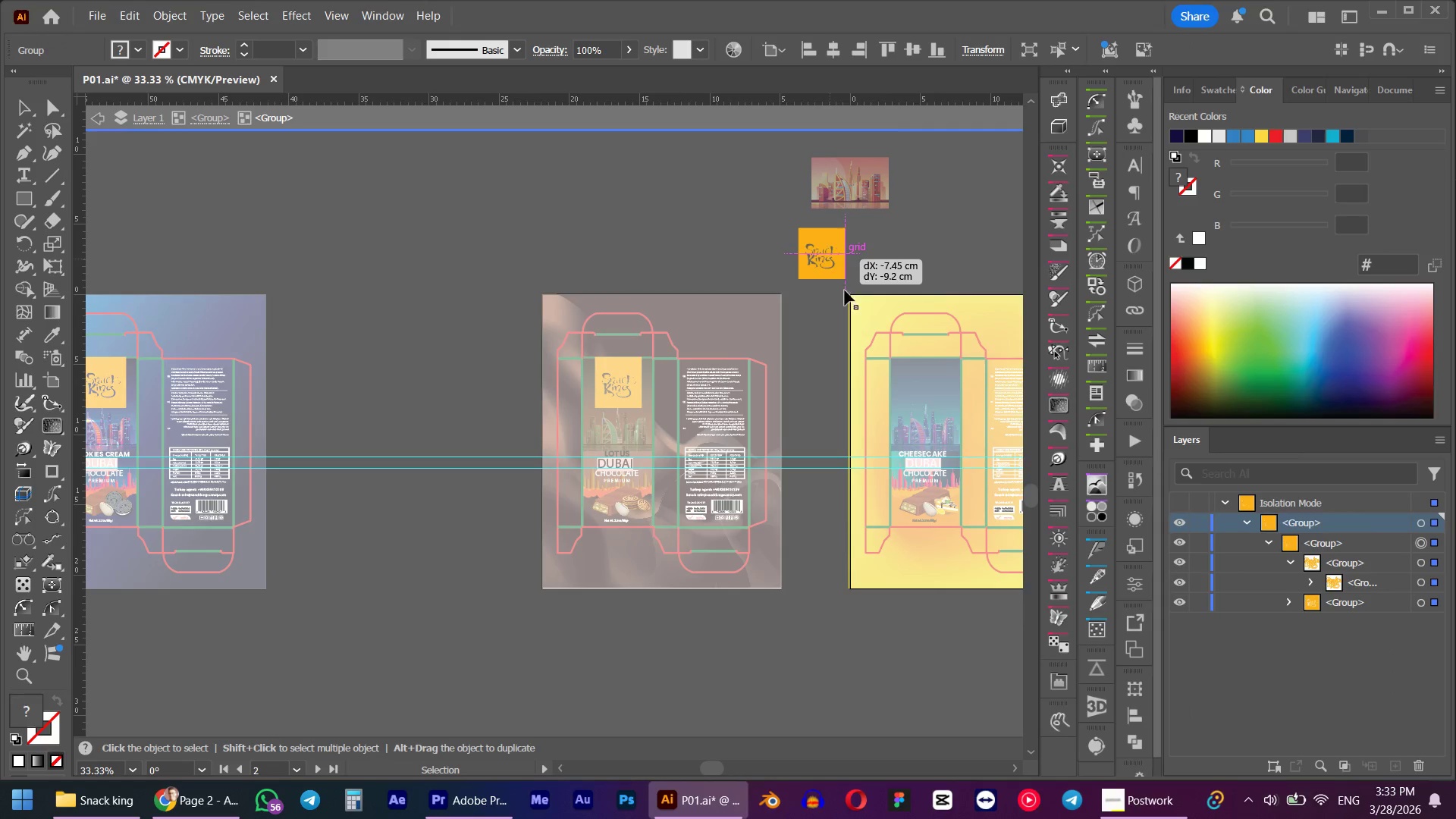 
key(Control+ControlLeft)
 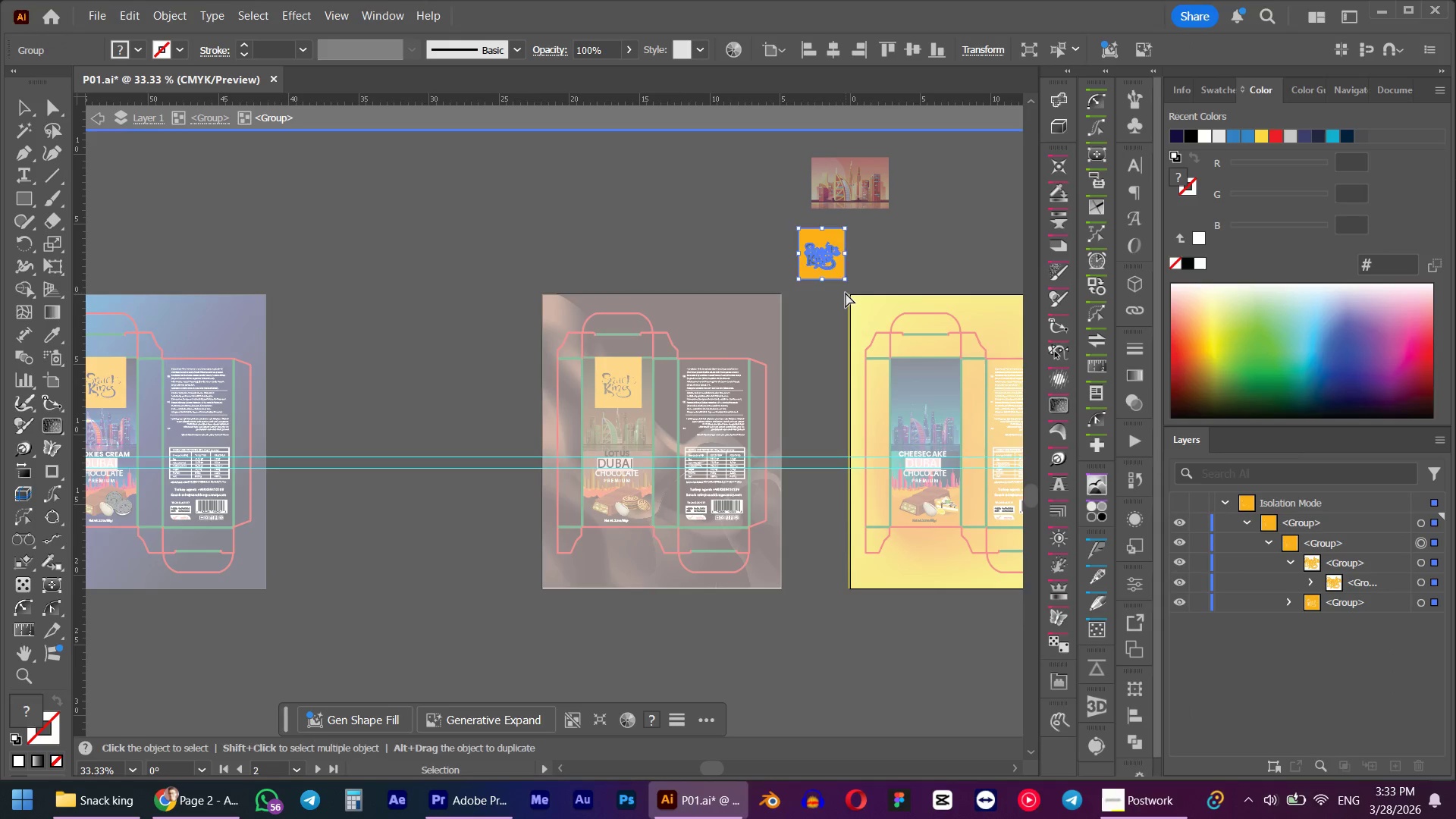 
key(Control+Z)
 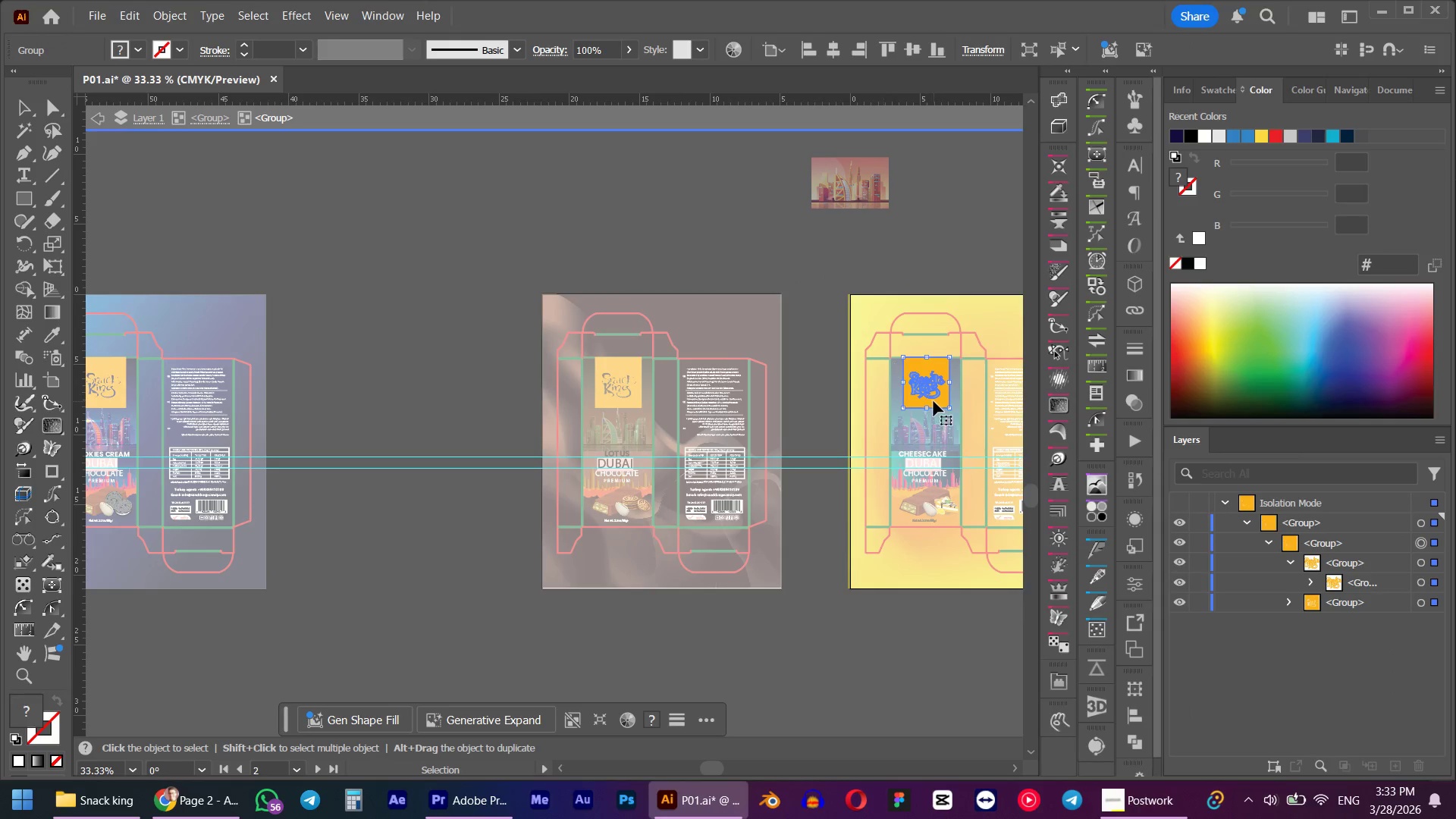 
hold_key(key=AltLeft, duration=0.75)
scroll: coordinate [934, 401], scroll_direction: up, amount: 4.0
 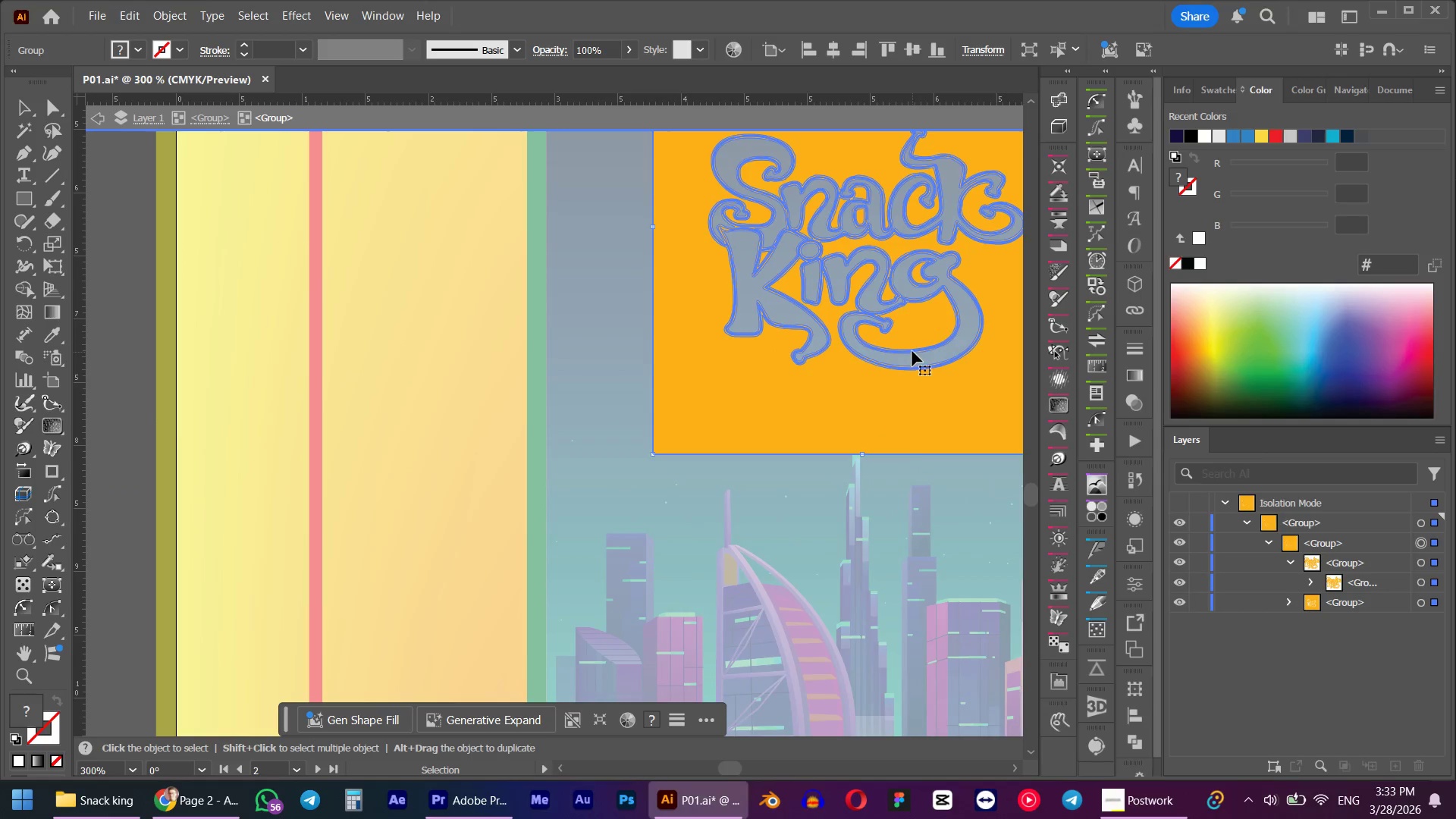 
double_click([912, 351])
 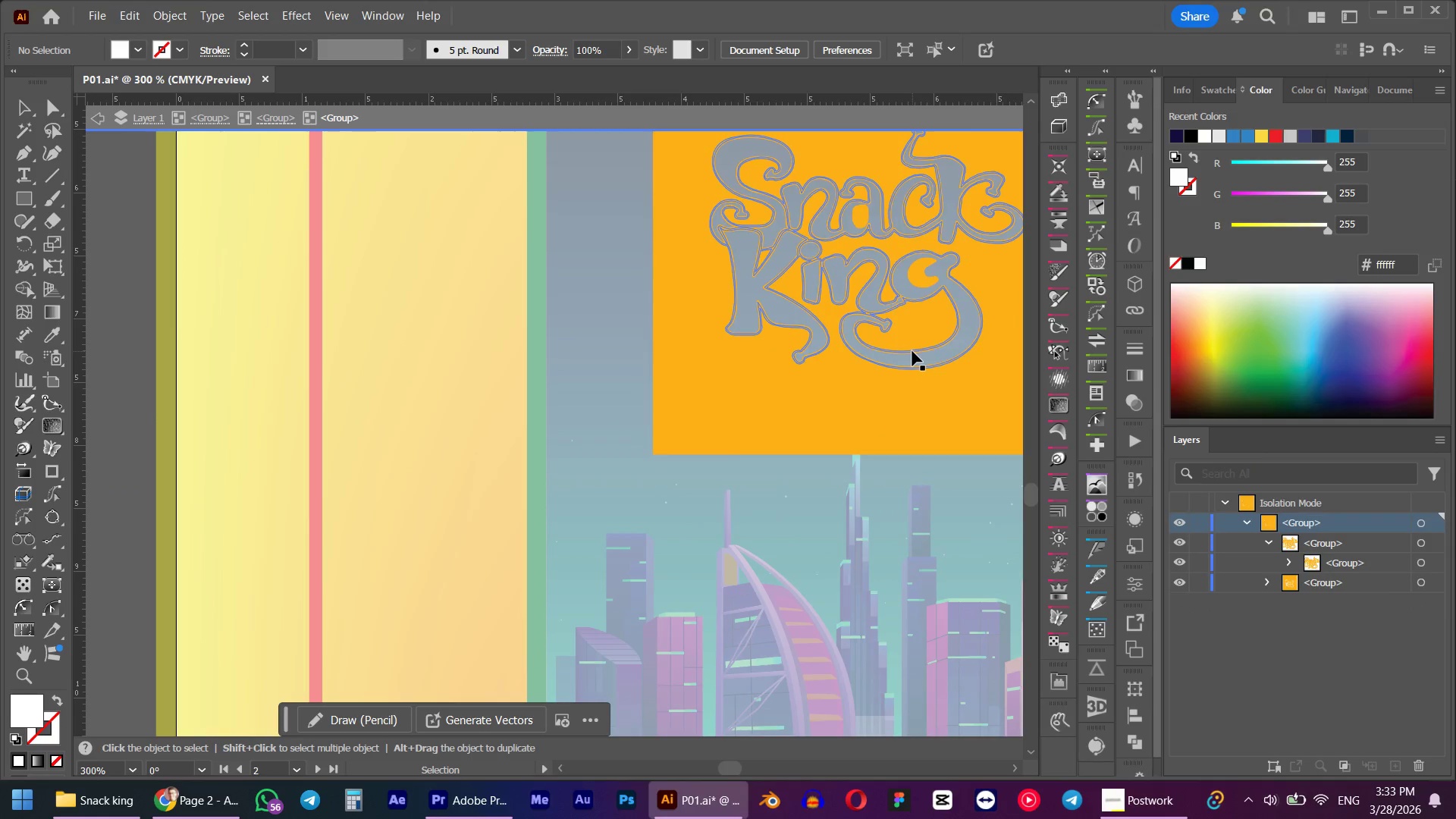 
left_click([912, 351])
 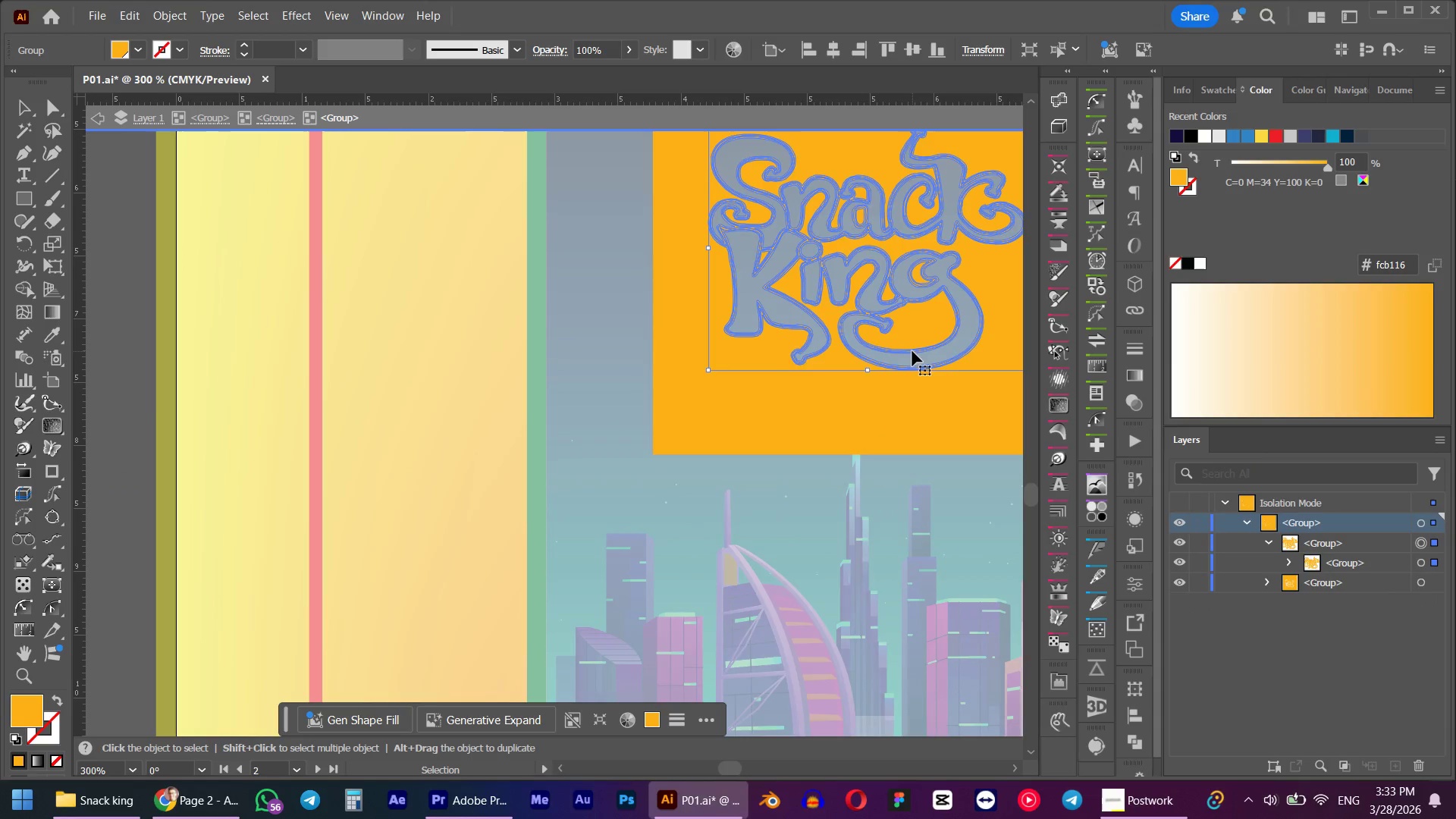 
hold_key(key=AltLeft, duration=0.44)
 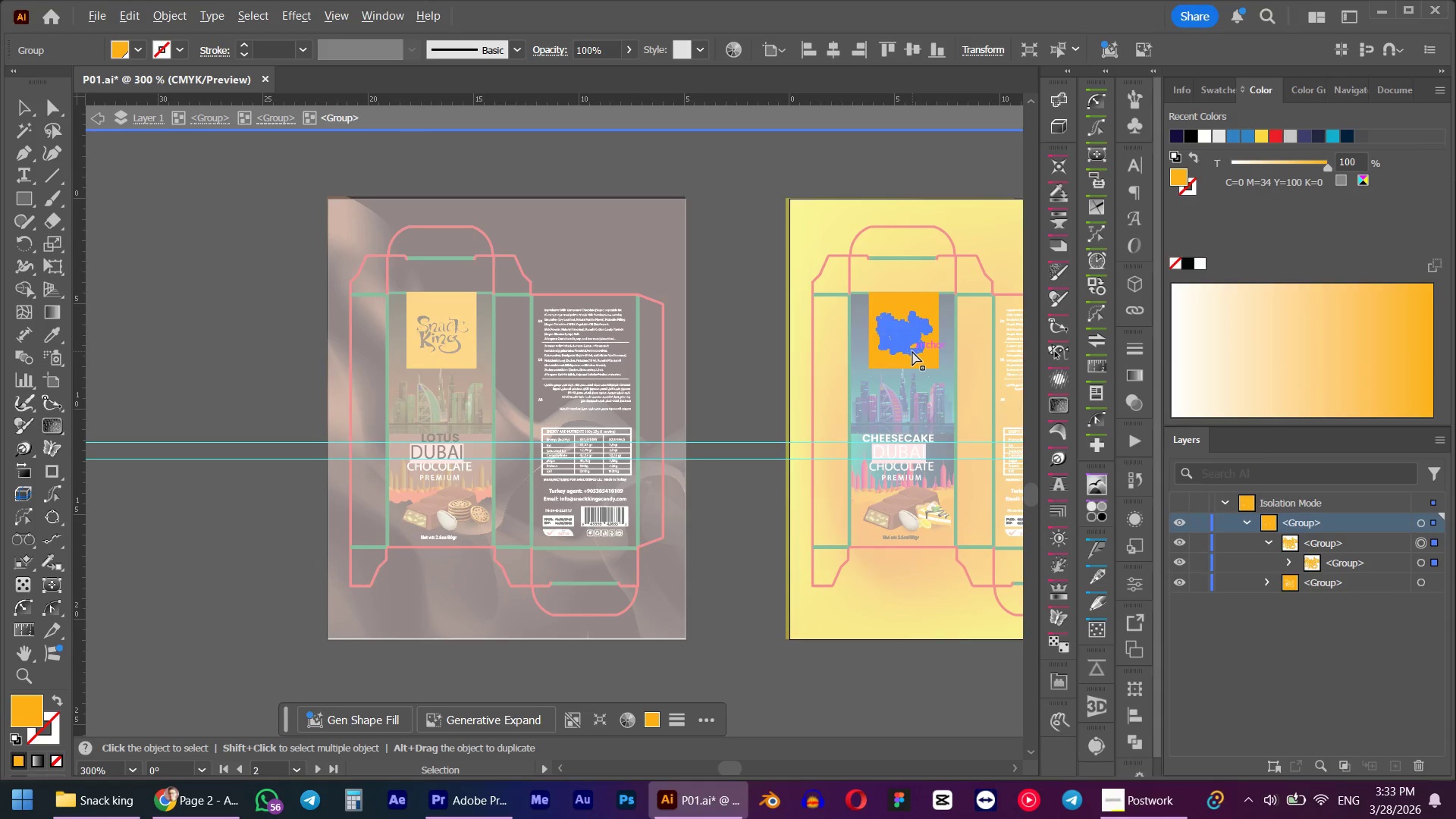 
key(Control+X)
 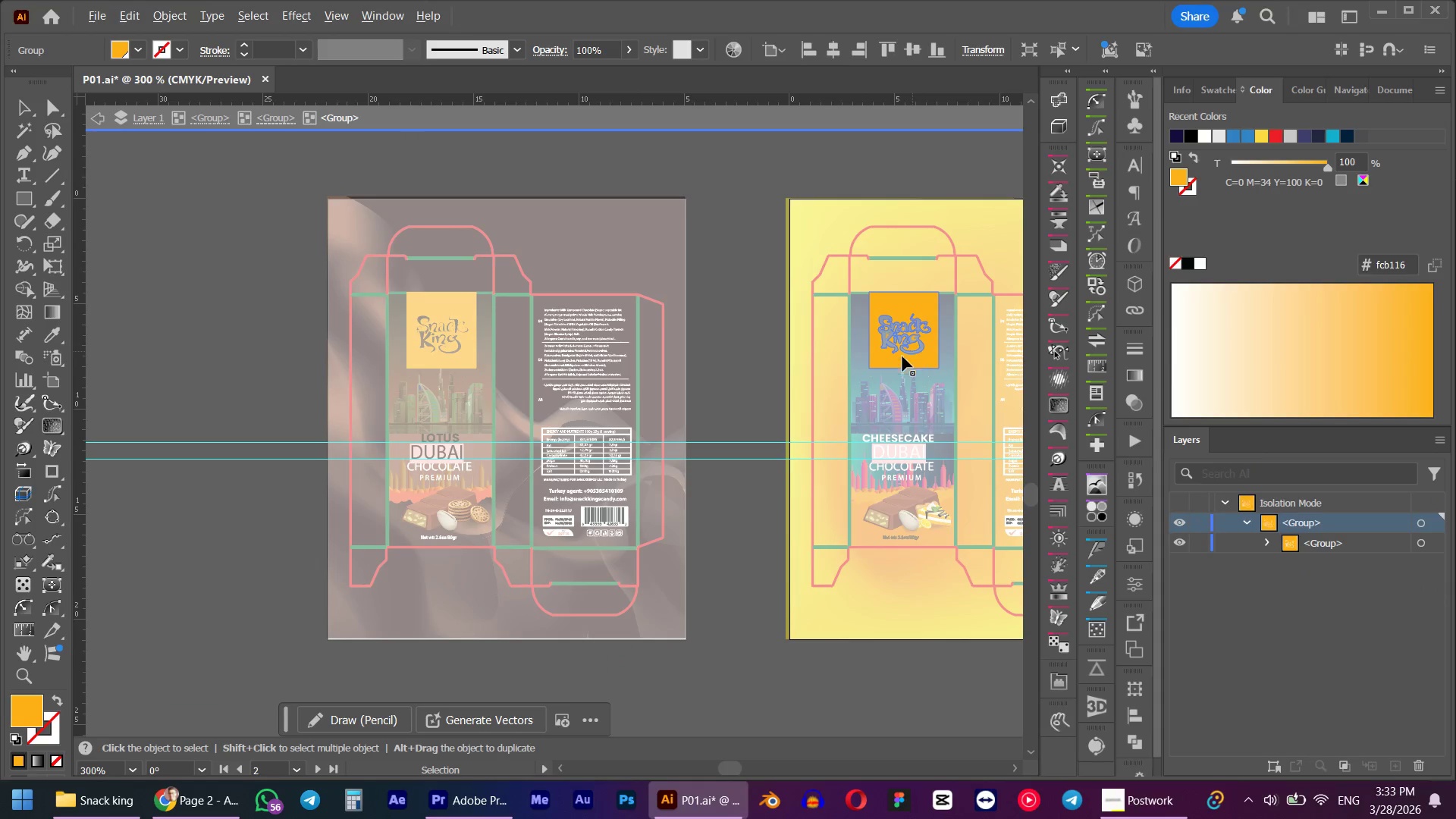 
scroll: coordinate [912, 351], scroll_direction: down, amount: 3.0
 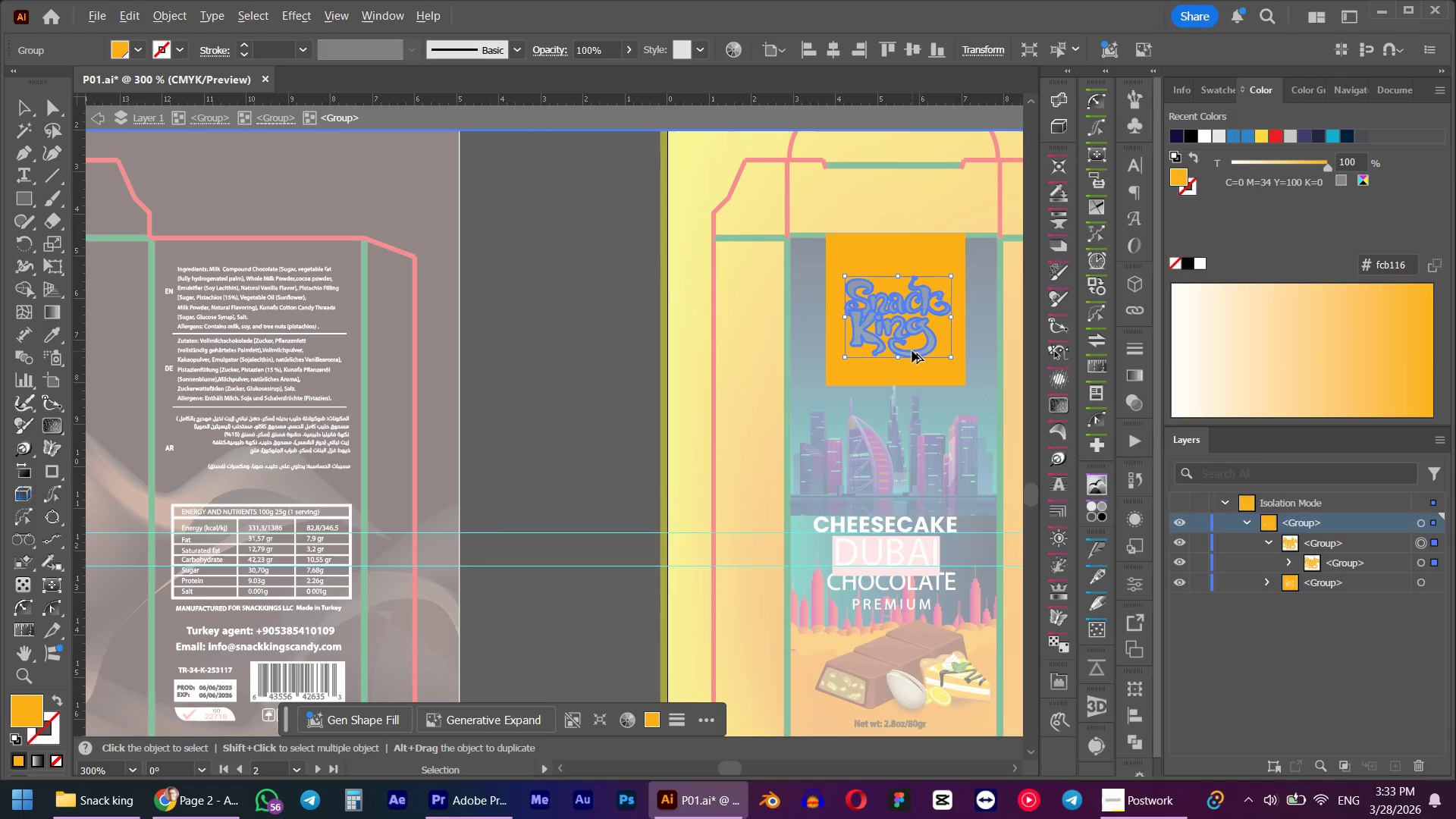 
hold_key(key=AltLeft, duration=0.55)
 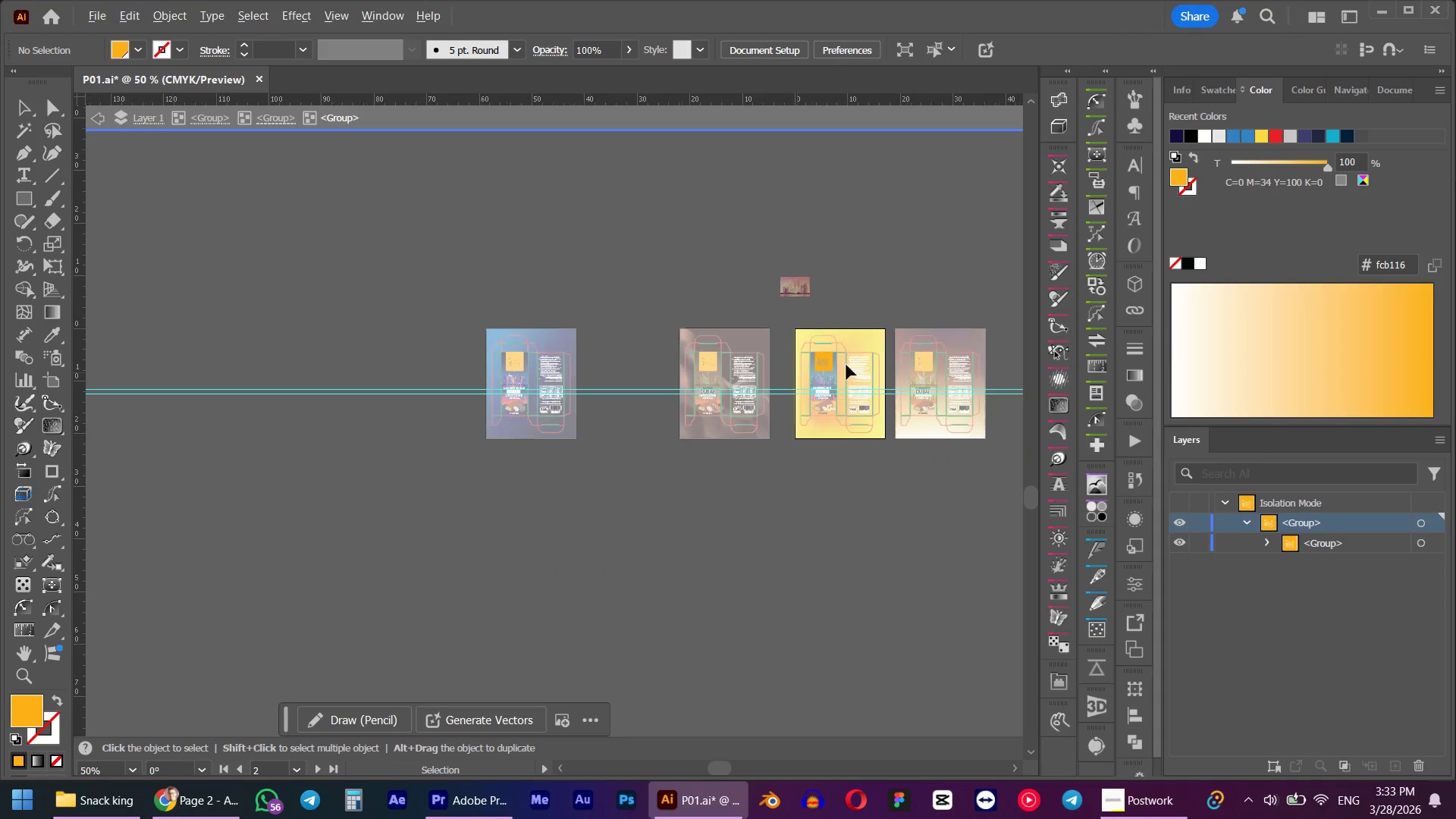 
hold_key(key=AltLeft, duration=1.67)
 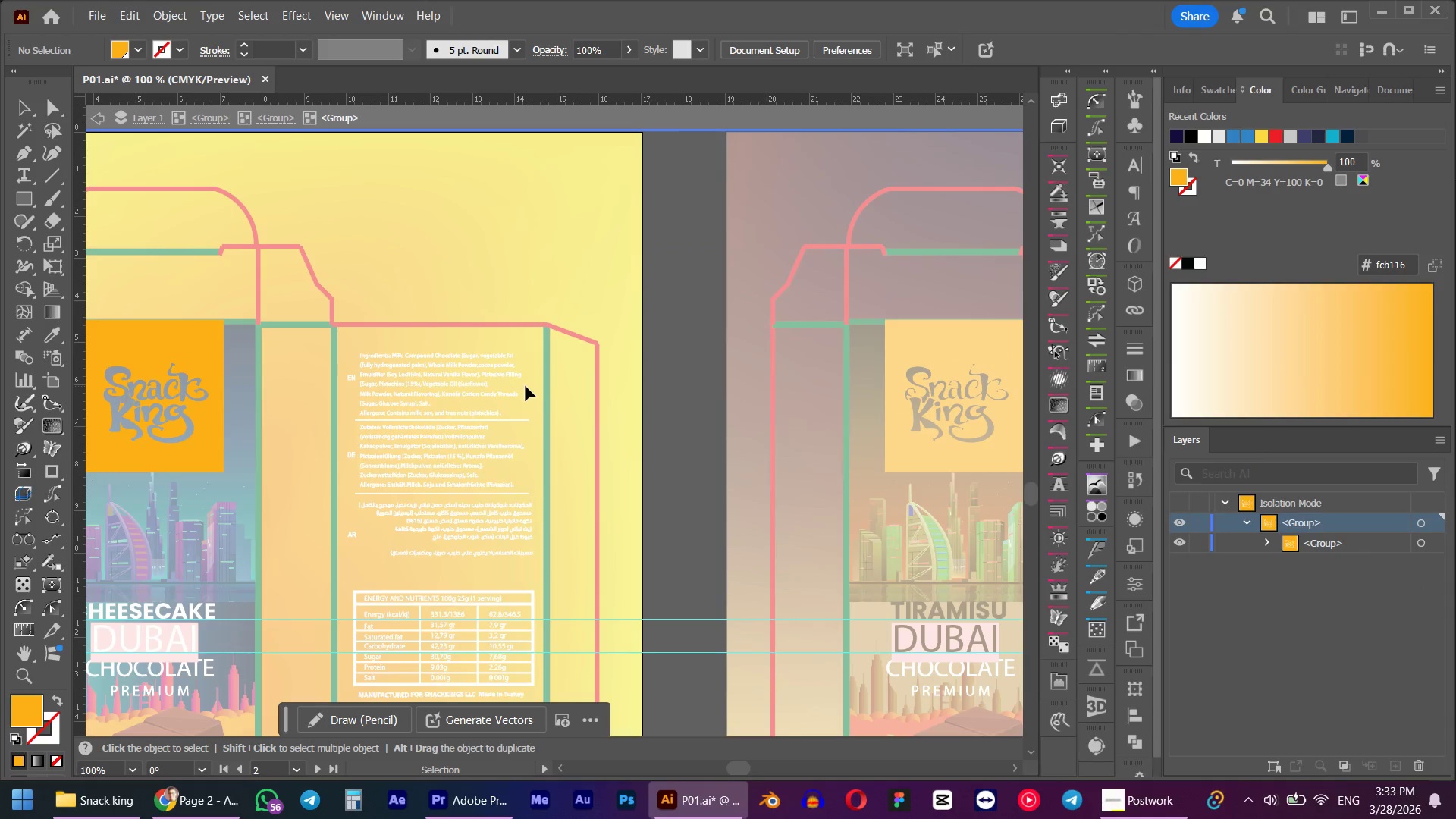 
scroll: coordinate [797, 372], scroll_direction: down, amount: 4.0
 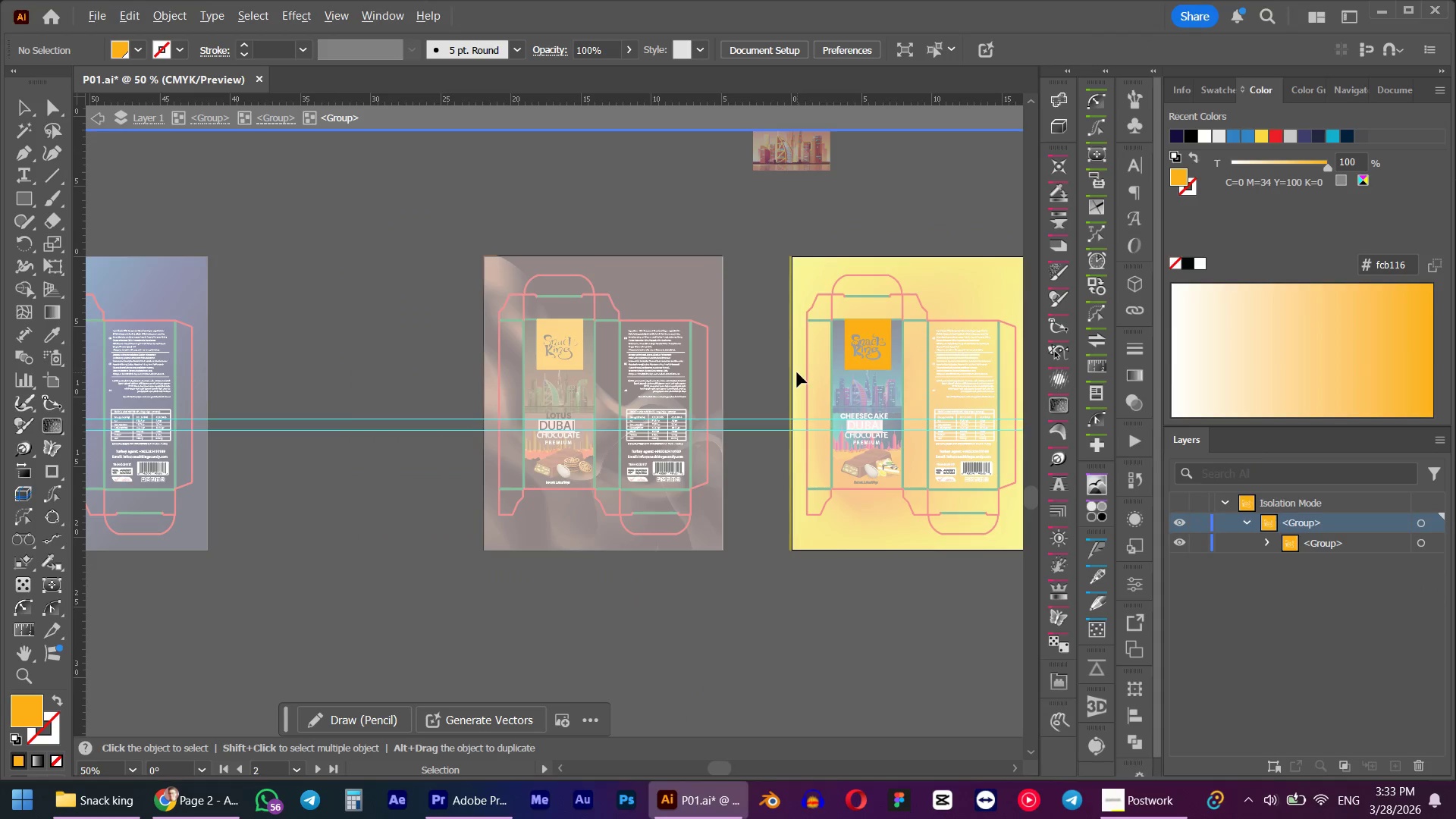 
hold_key(key=AltLeft, duration=11.45)
 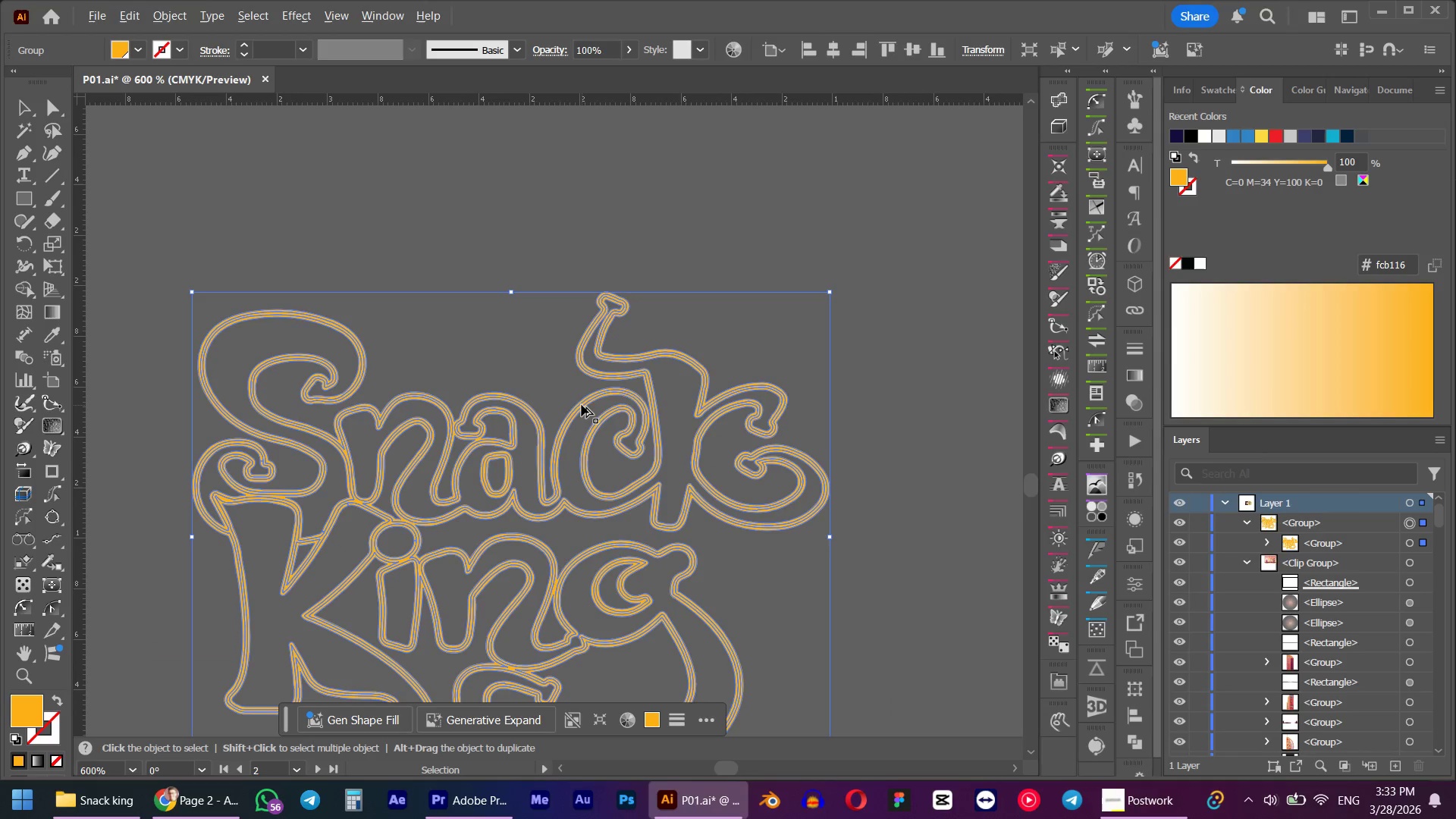 
scroll: coordinate [919, 356], scroll_direction: up, amount: 6.0
 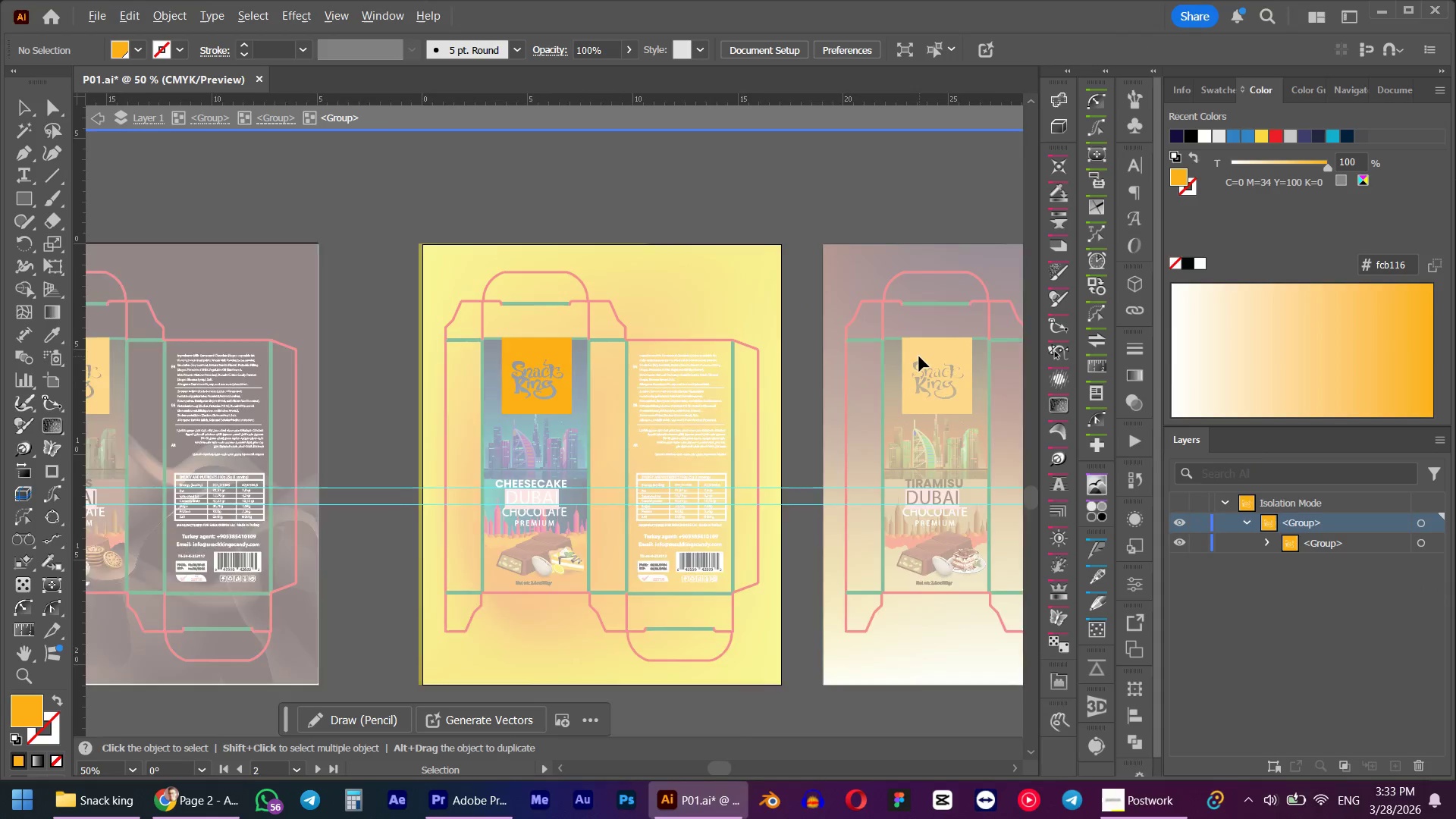 
left_click([482, 429])
 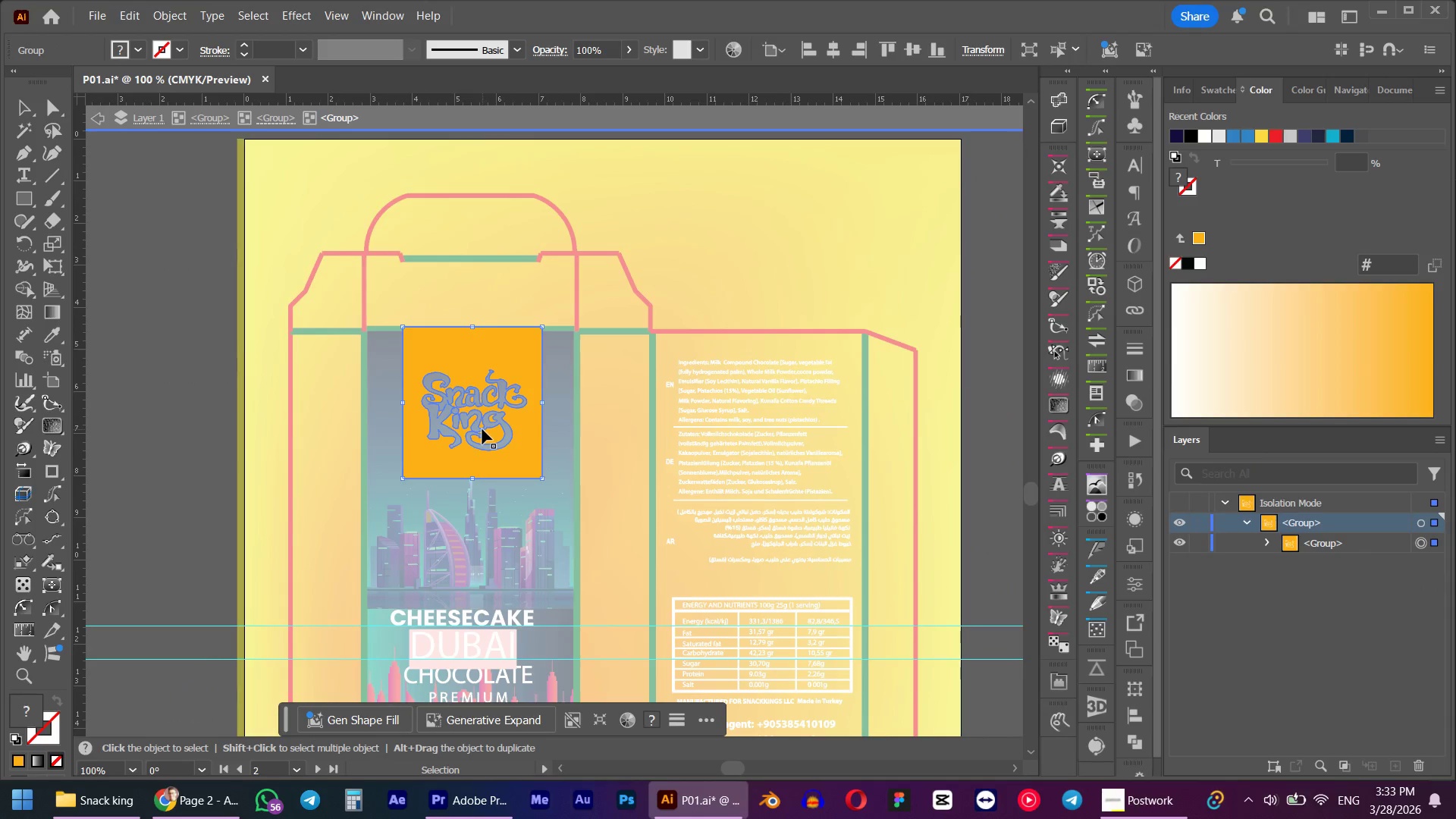 
double_click([482, 429])
 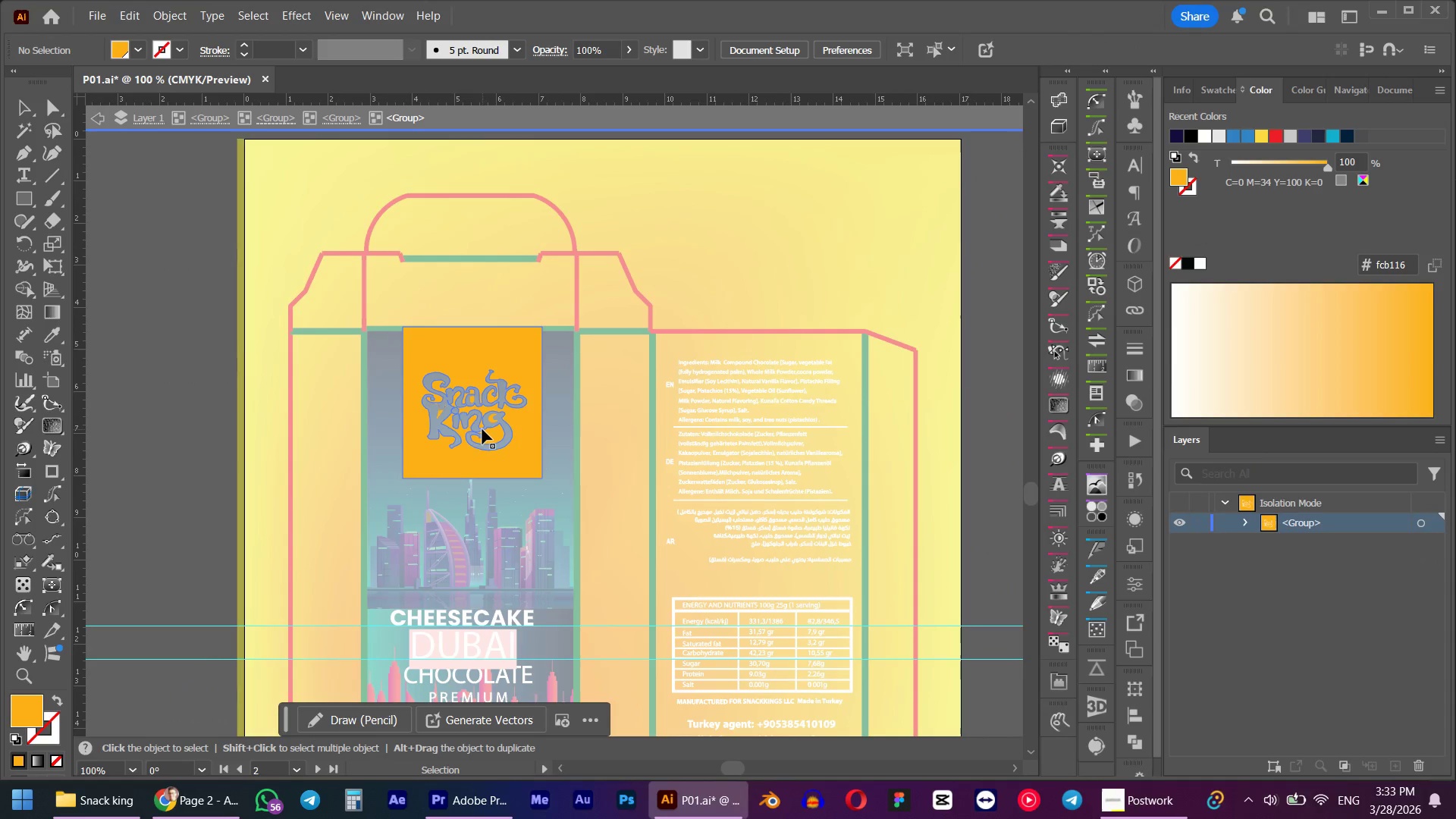 
left_click([482, 429])
 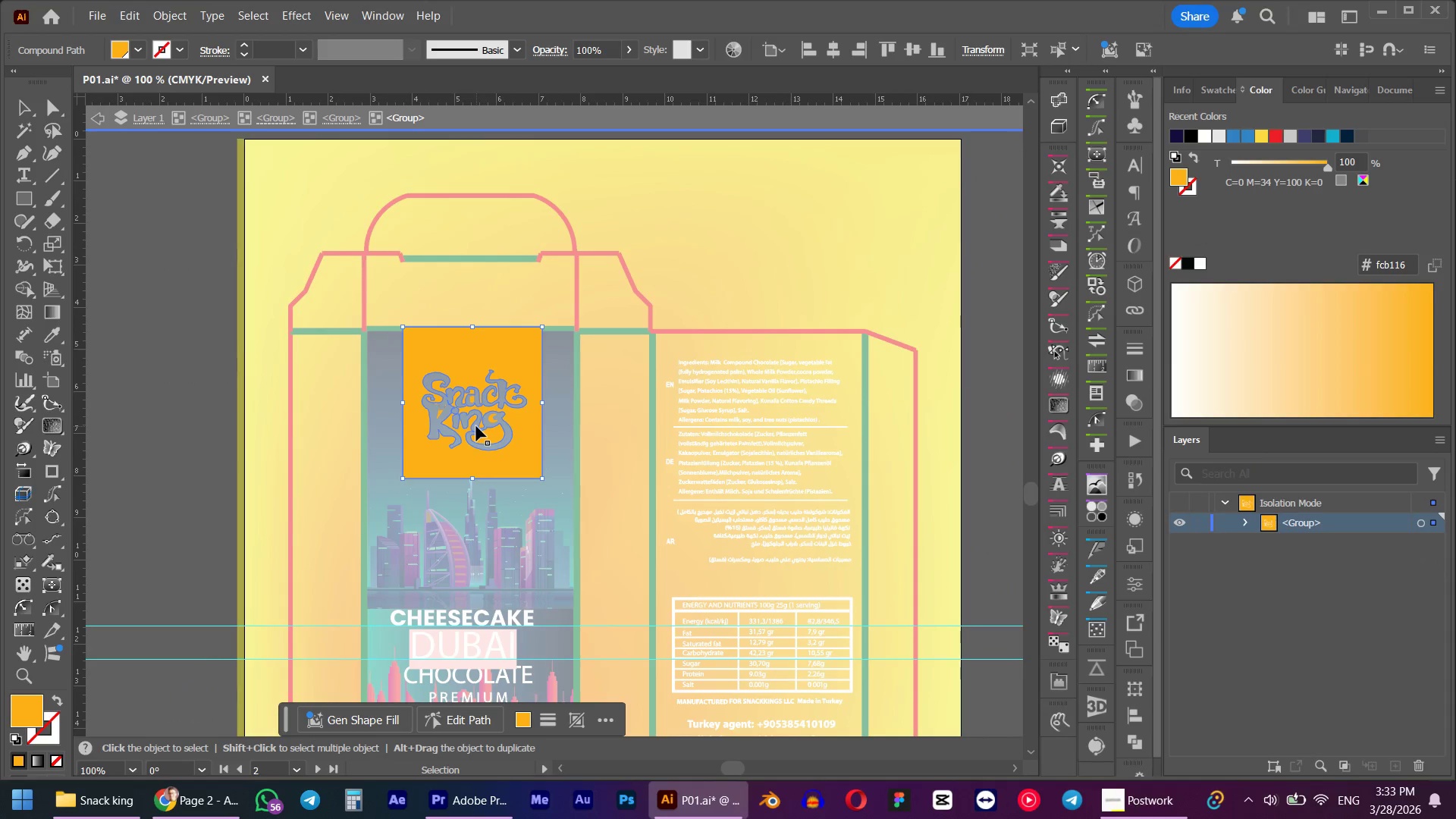 
double_click([476, 426])
 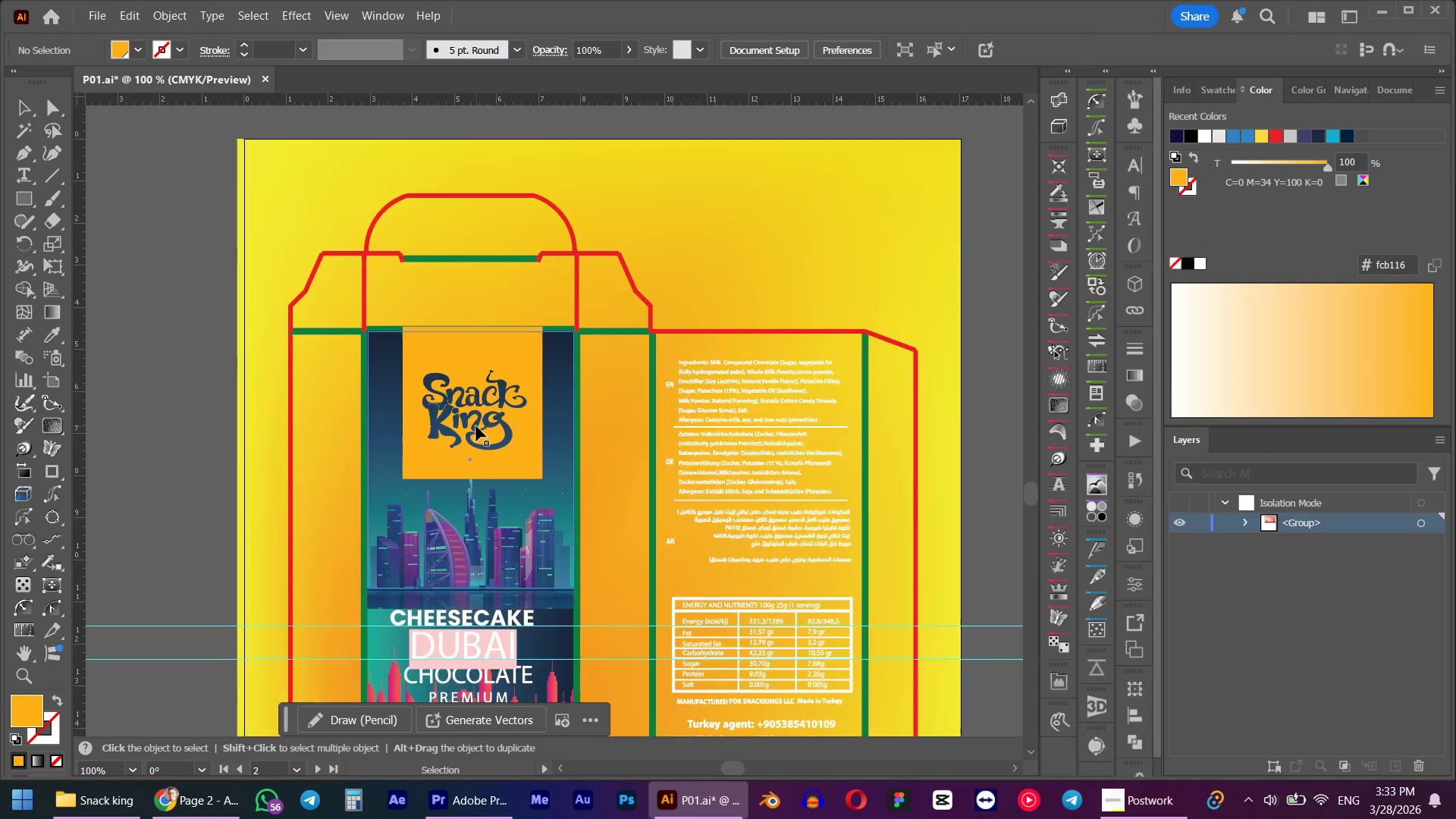 
left_click([476, 426])
 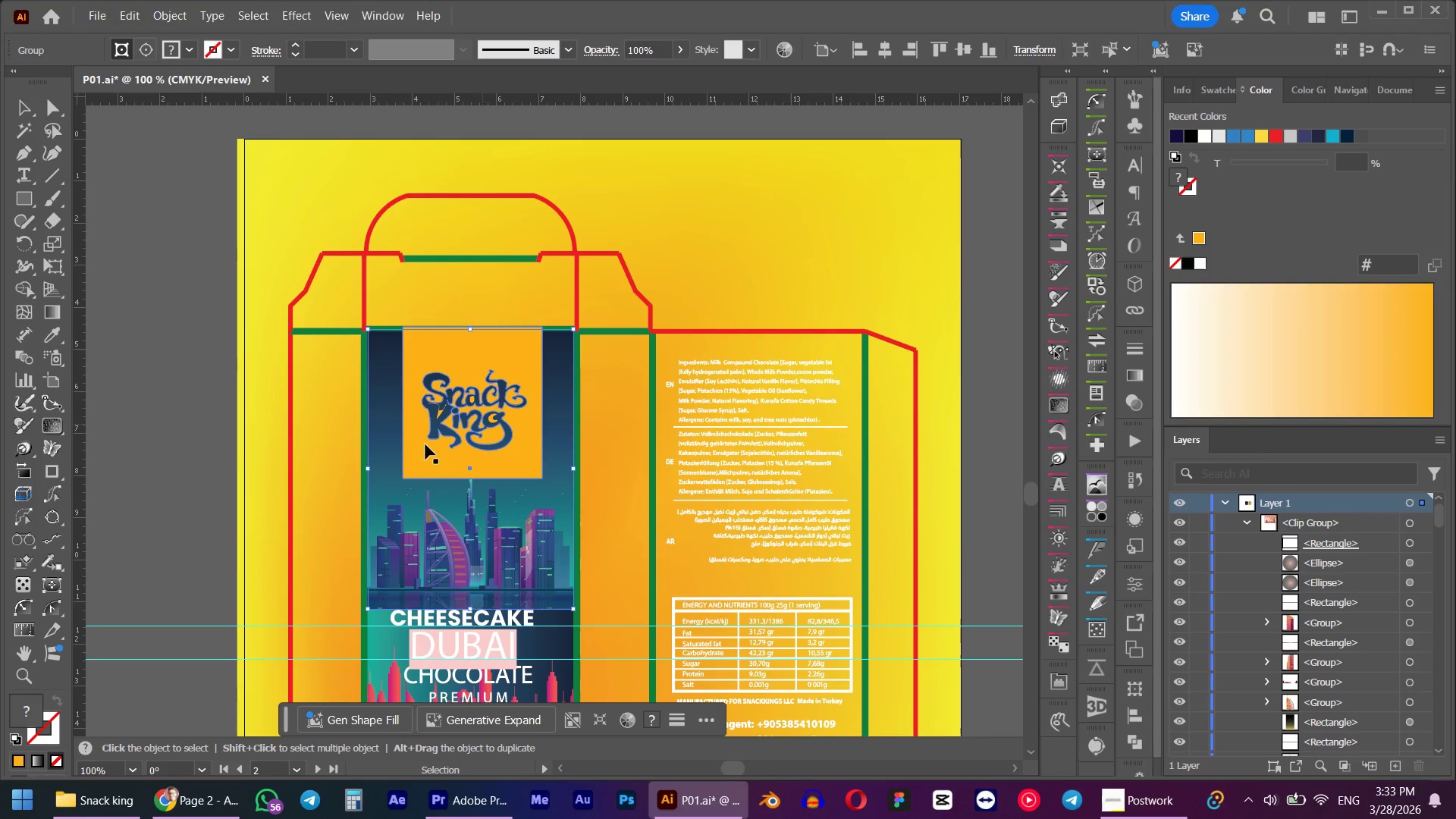 
double_click([214, 482])
 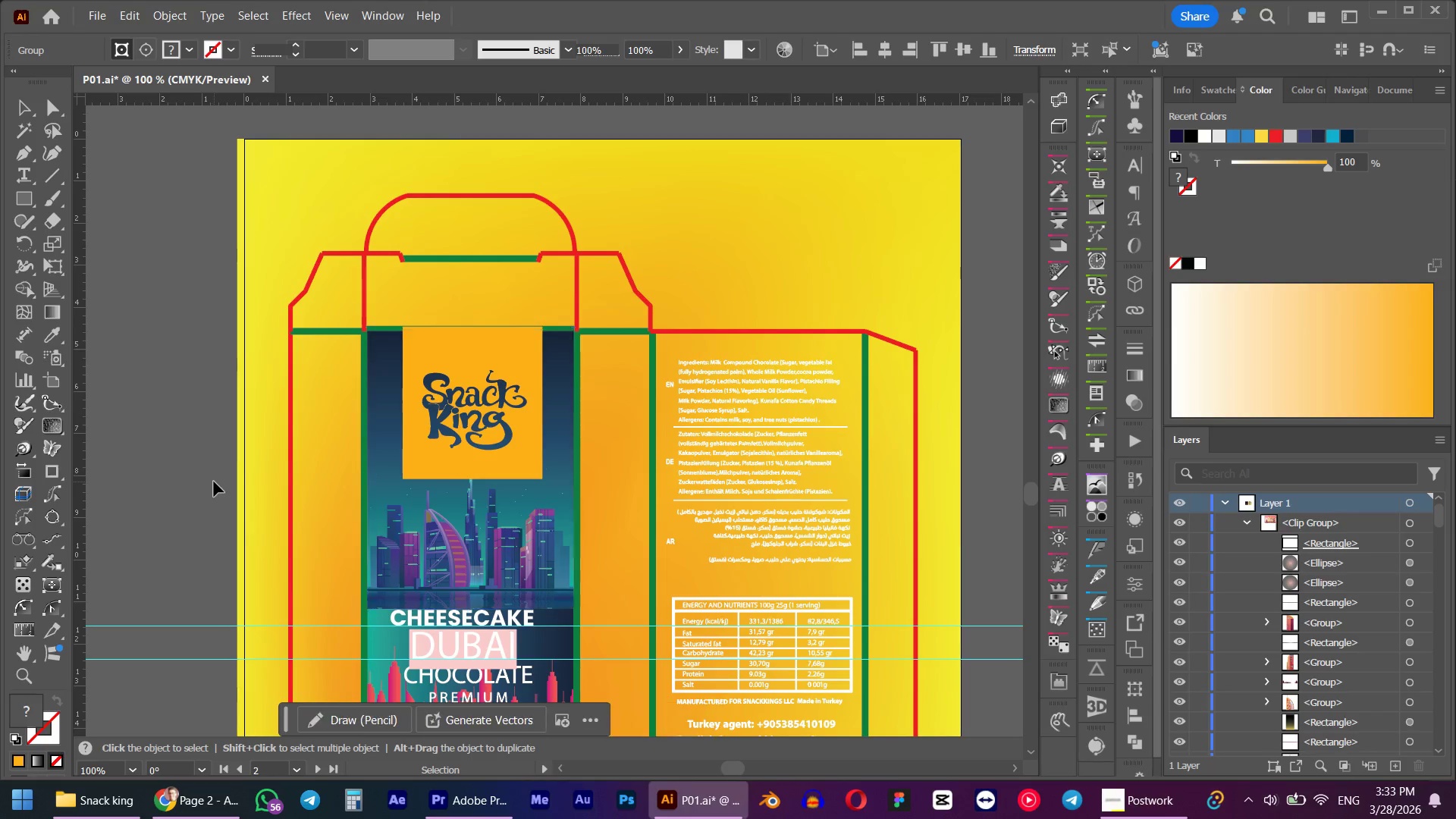 
triple_click([214, 482])
 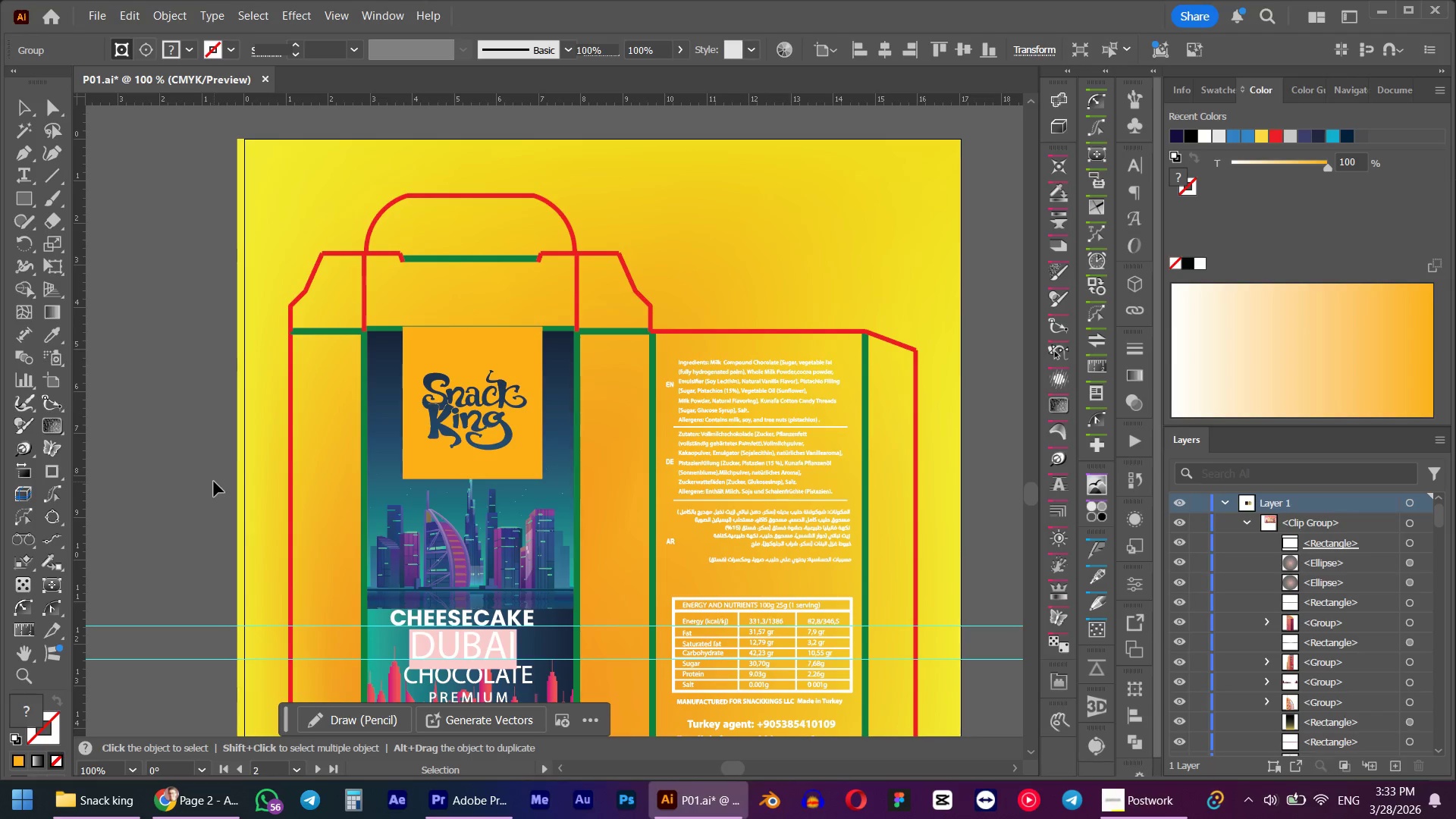 
key(Control+ControlLeft)
 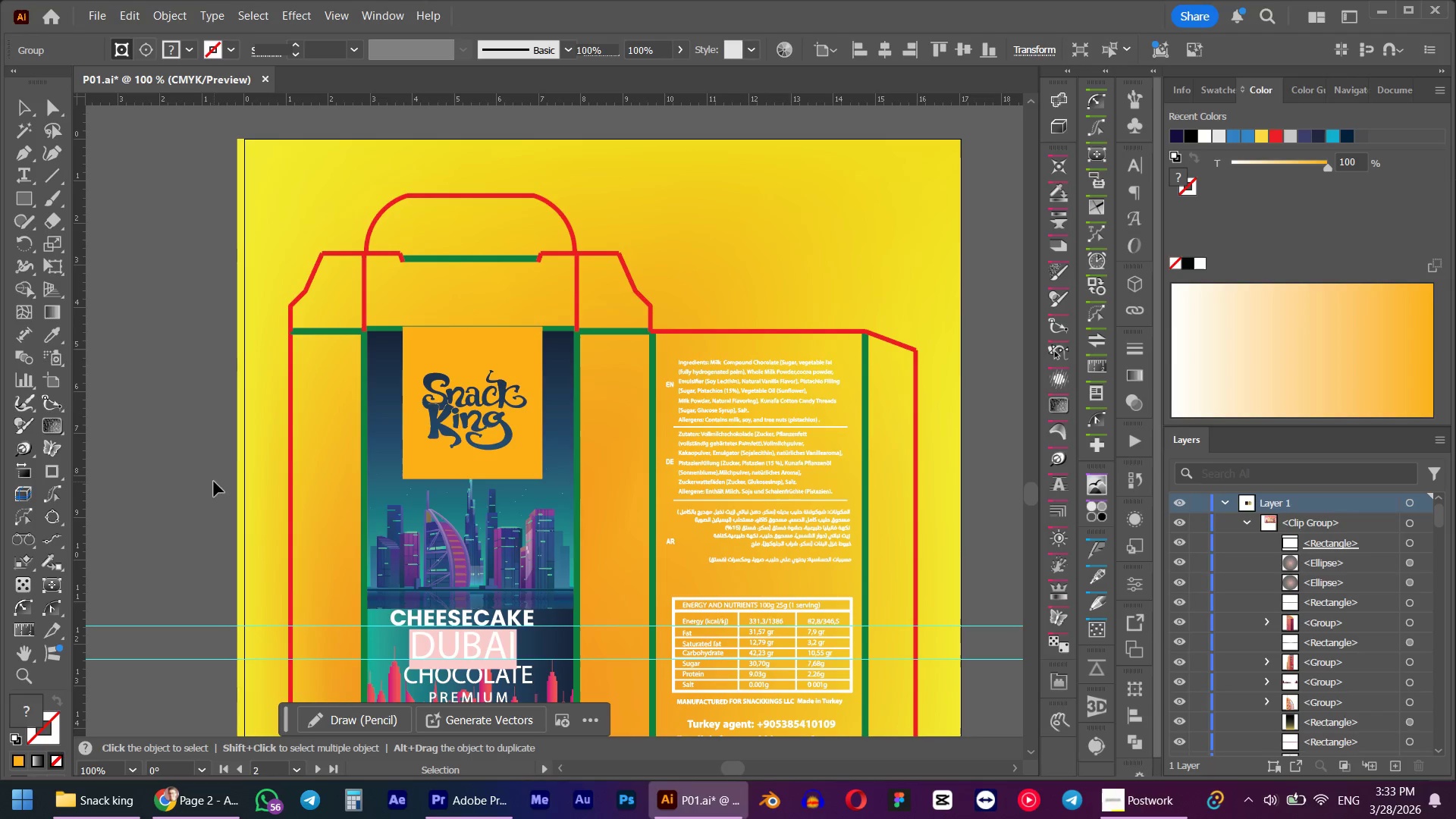 
key(V)
 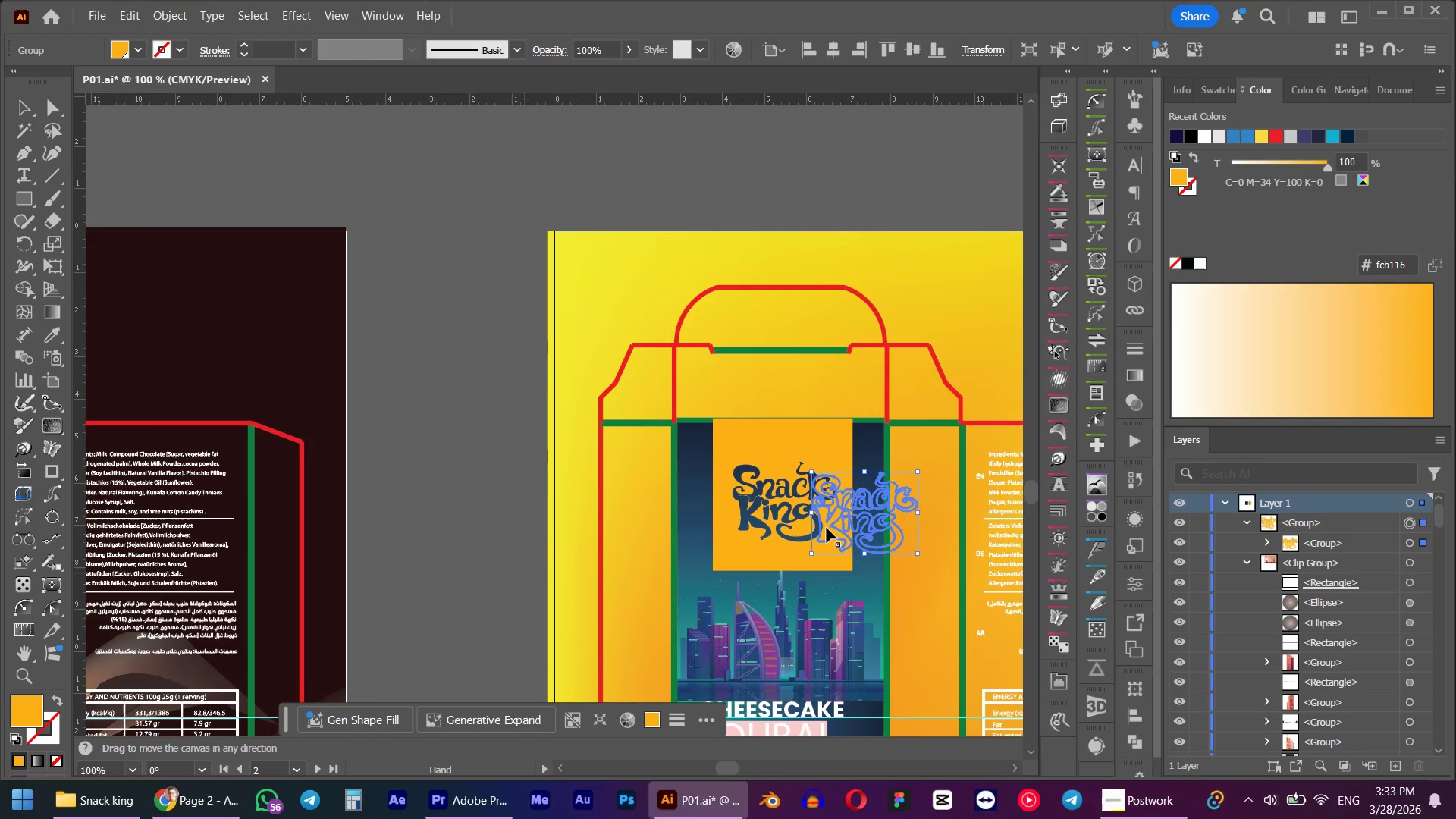 
left_click_drag(start_coordinate=[883, 501], to_coordinate=[474, 180])
 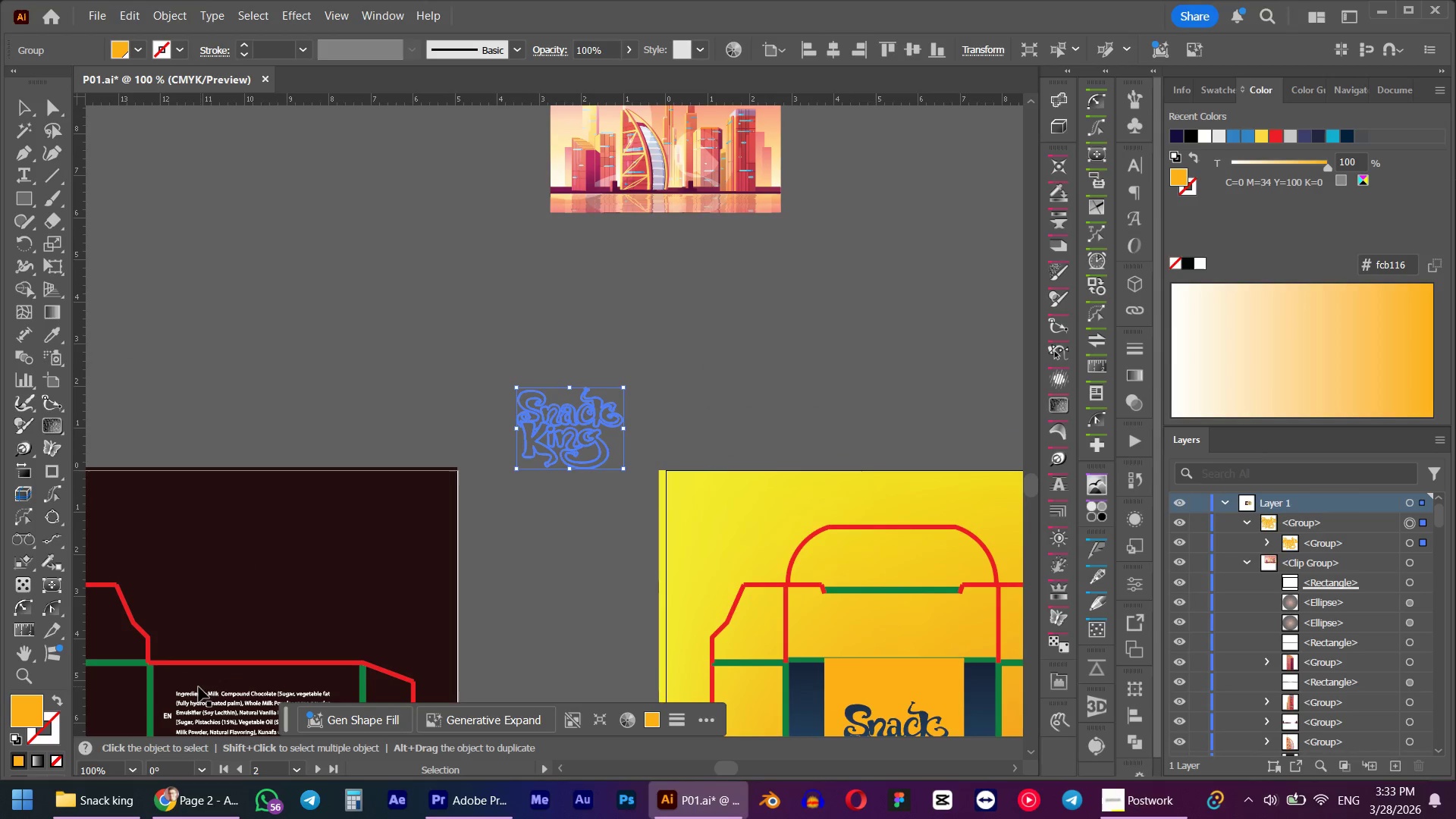 
hold_key(key=AltLeft, duration=0.45)
scroll: coordinate [582, 405], scroll_direction: up, amount: 5.0
 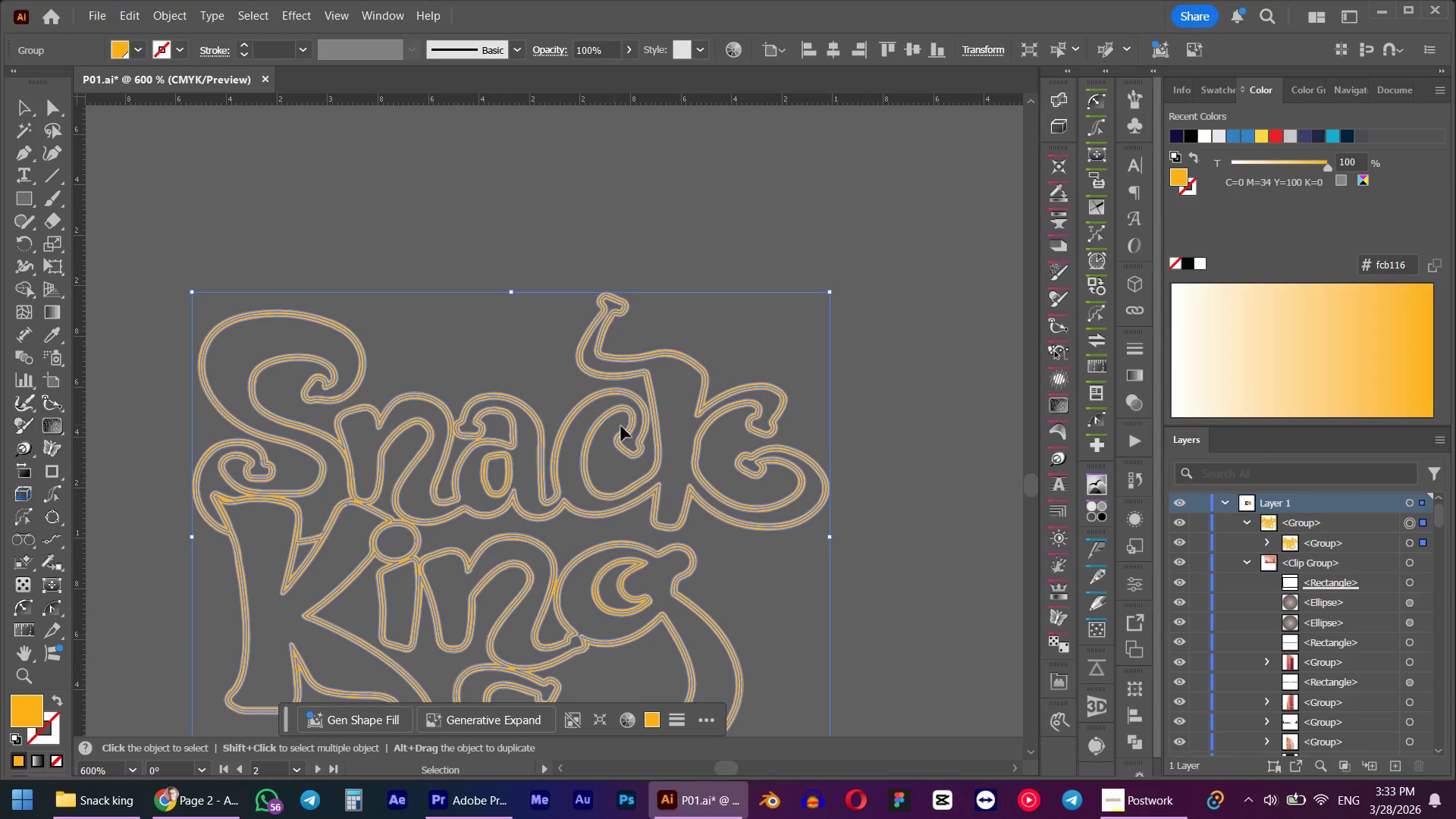 
hold_key(key=AltLeft, duration=0.31)
 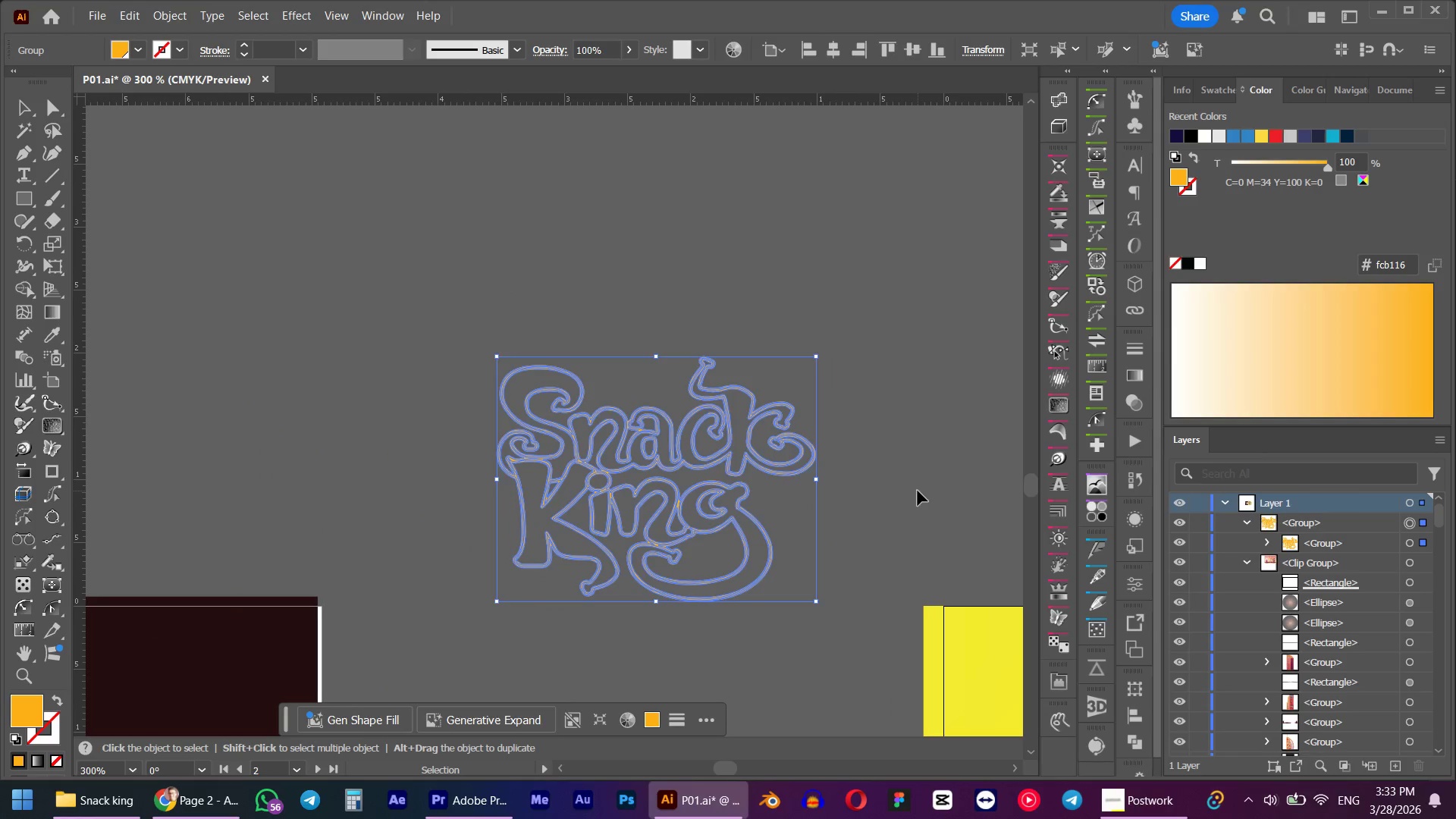 
left_click([918, 491])
 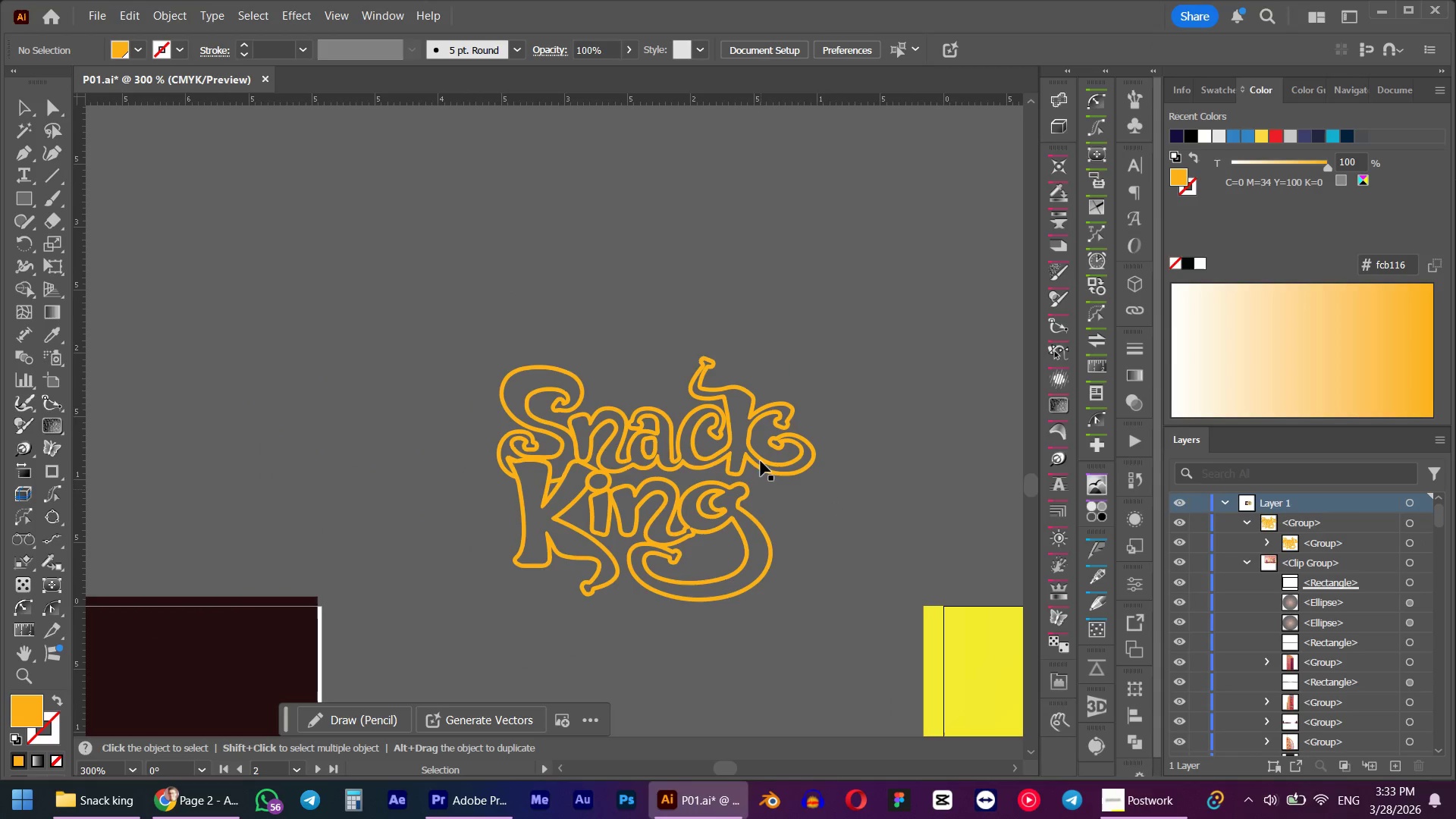 
scroll: coordinate [790, 428], scroll_direction: down, amount: 2.0
 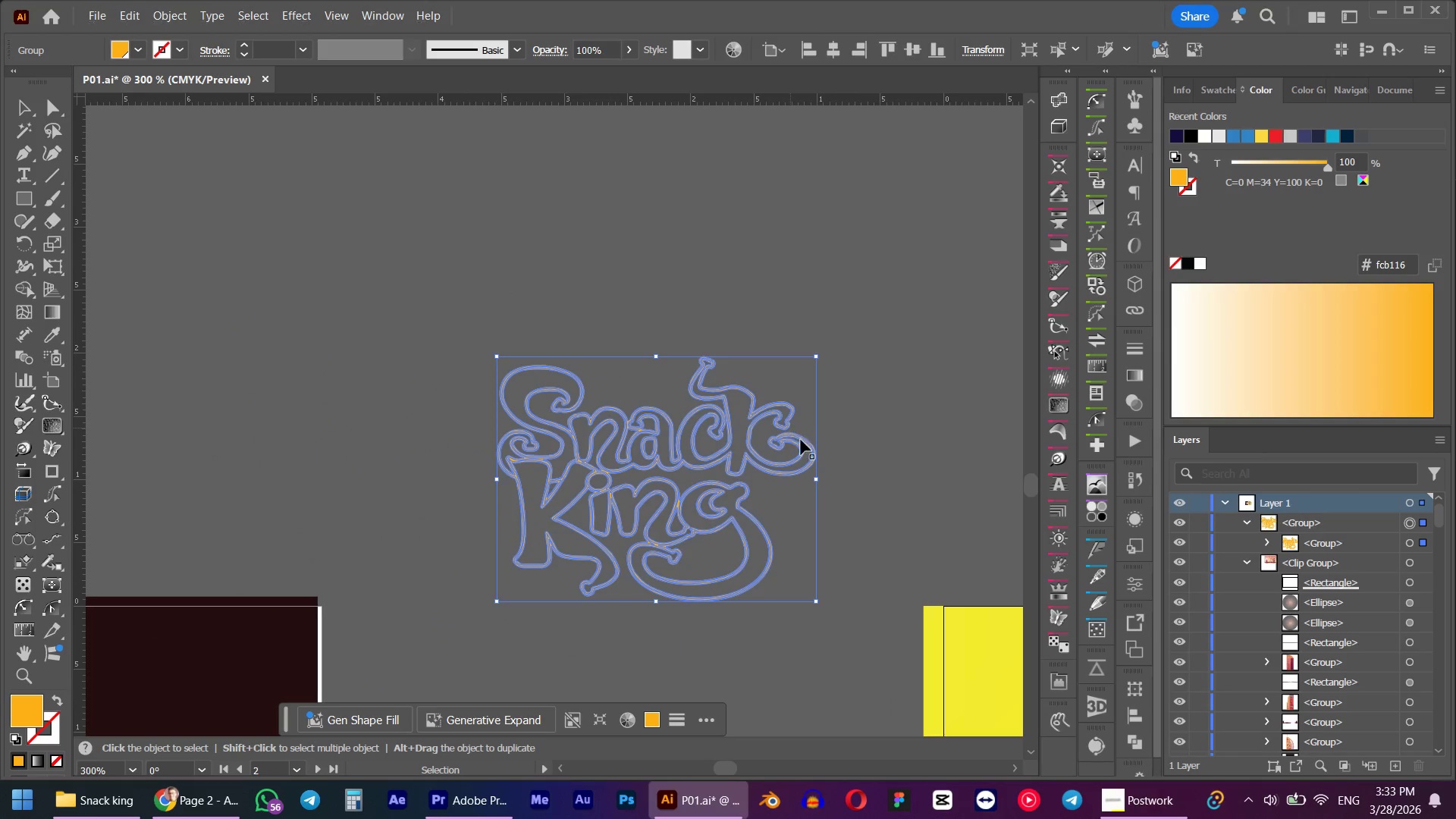 
left_click_drag(start_coordinate=[843, 291], to_coordinate=[441, 637])
 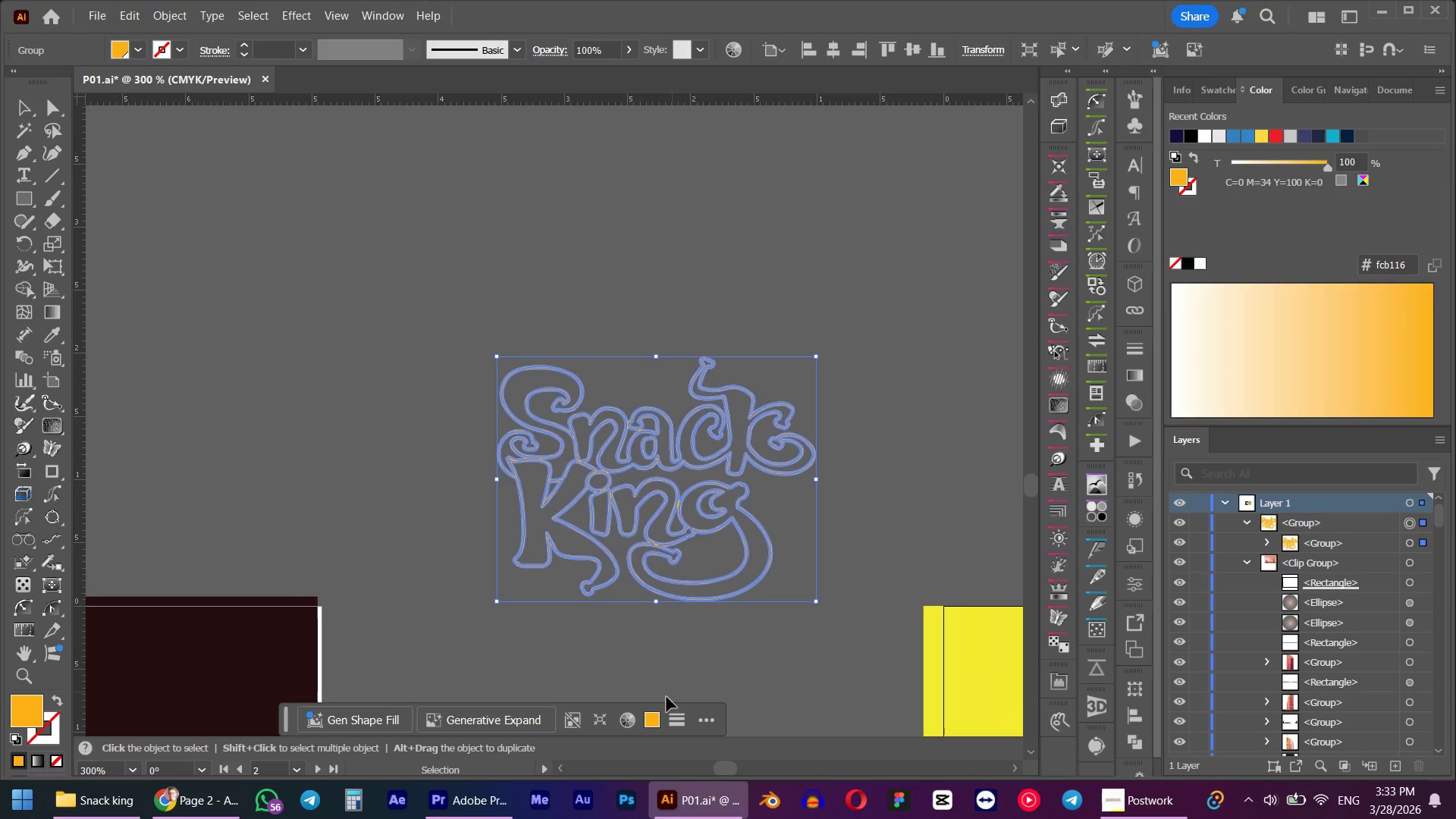 
left_click([652, 717])
 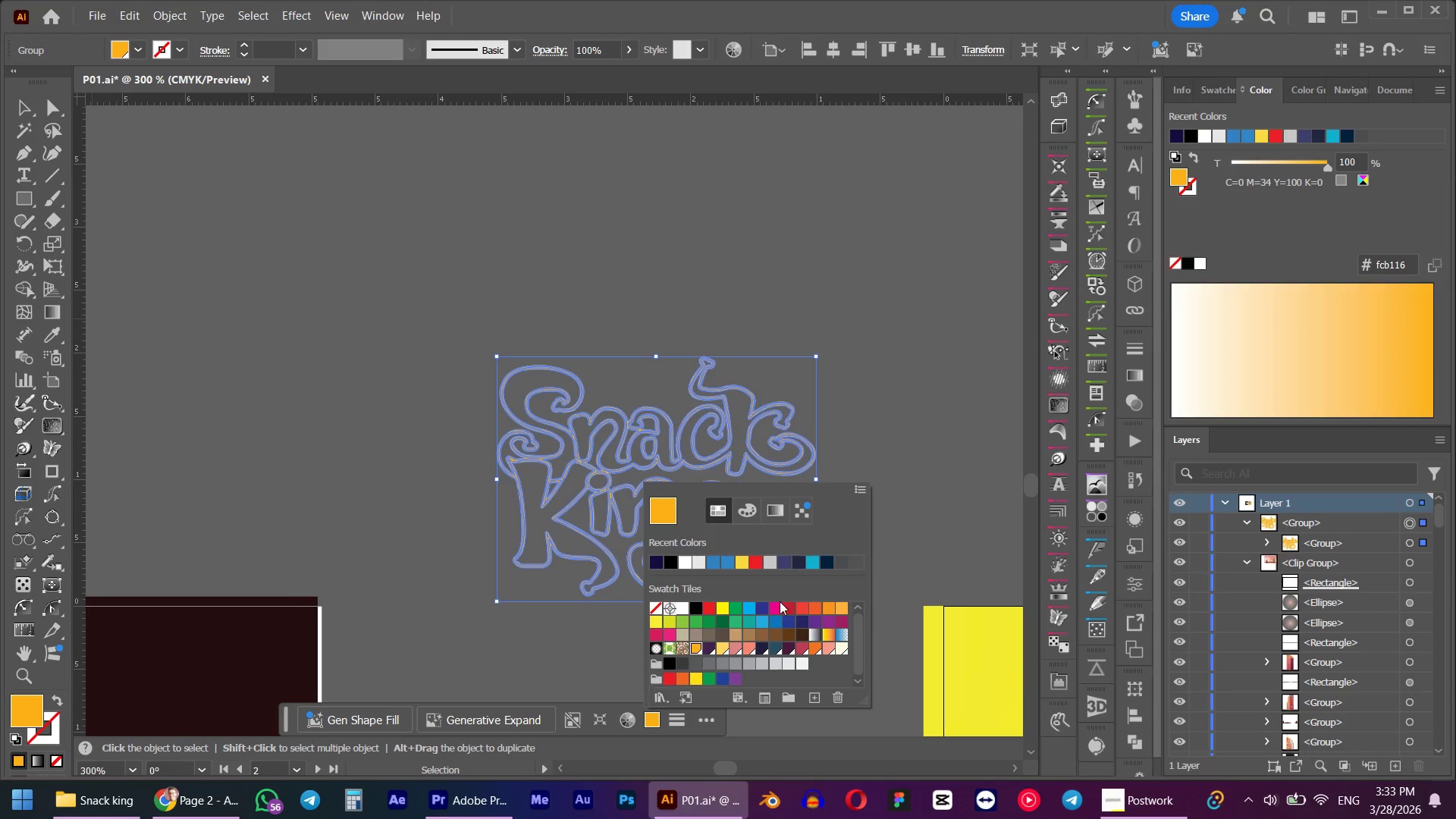 
left_click([940, 383])
 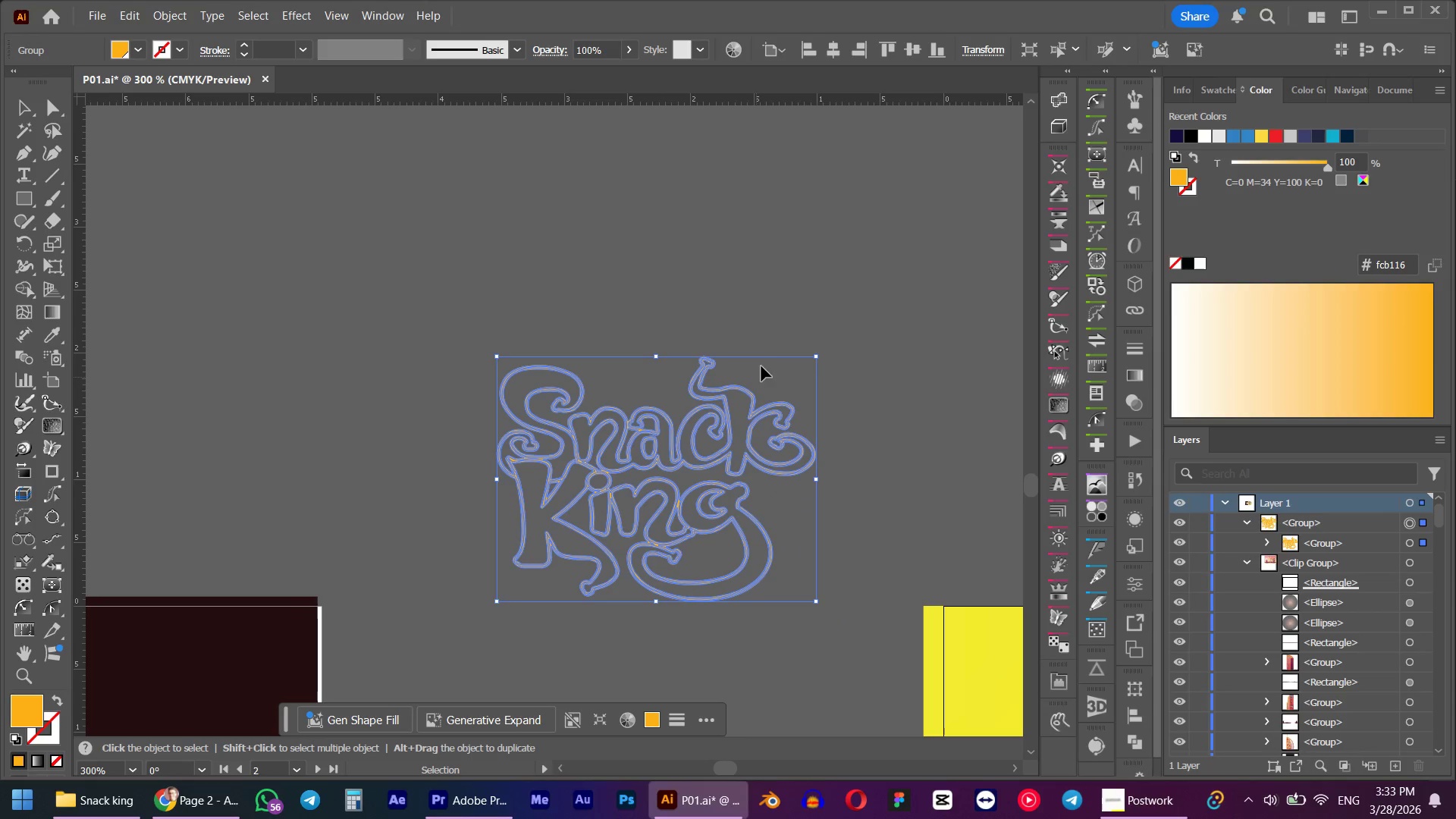 
left_click([825, 276])
 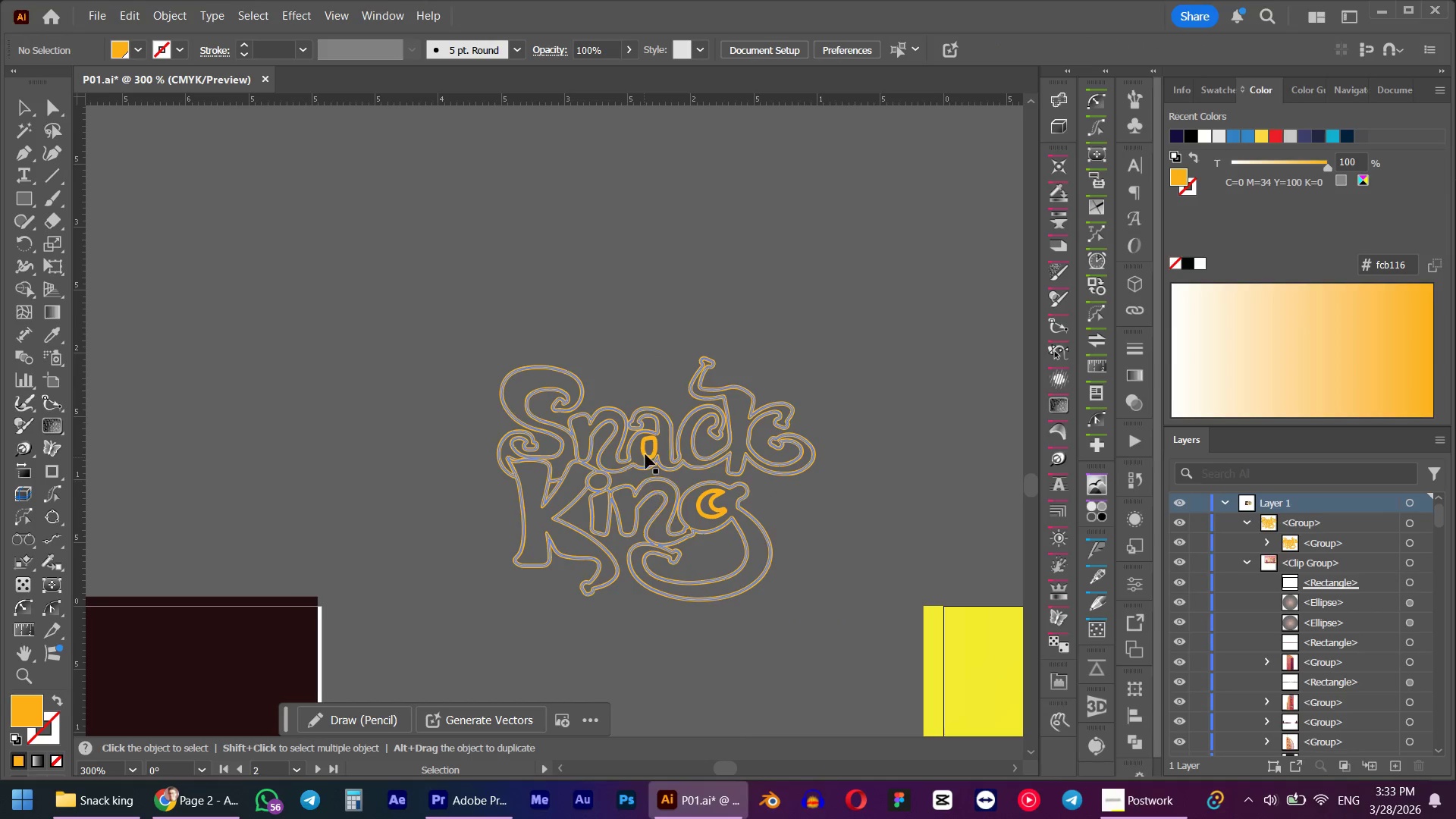 
left_click_drag(start_coordinate=[645, 452], to_coordinate=[613, 300])
 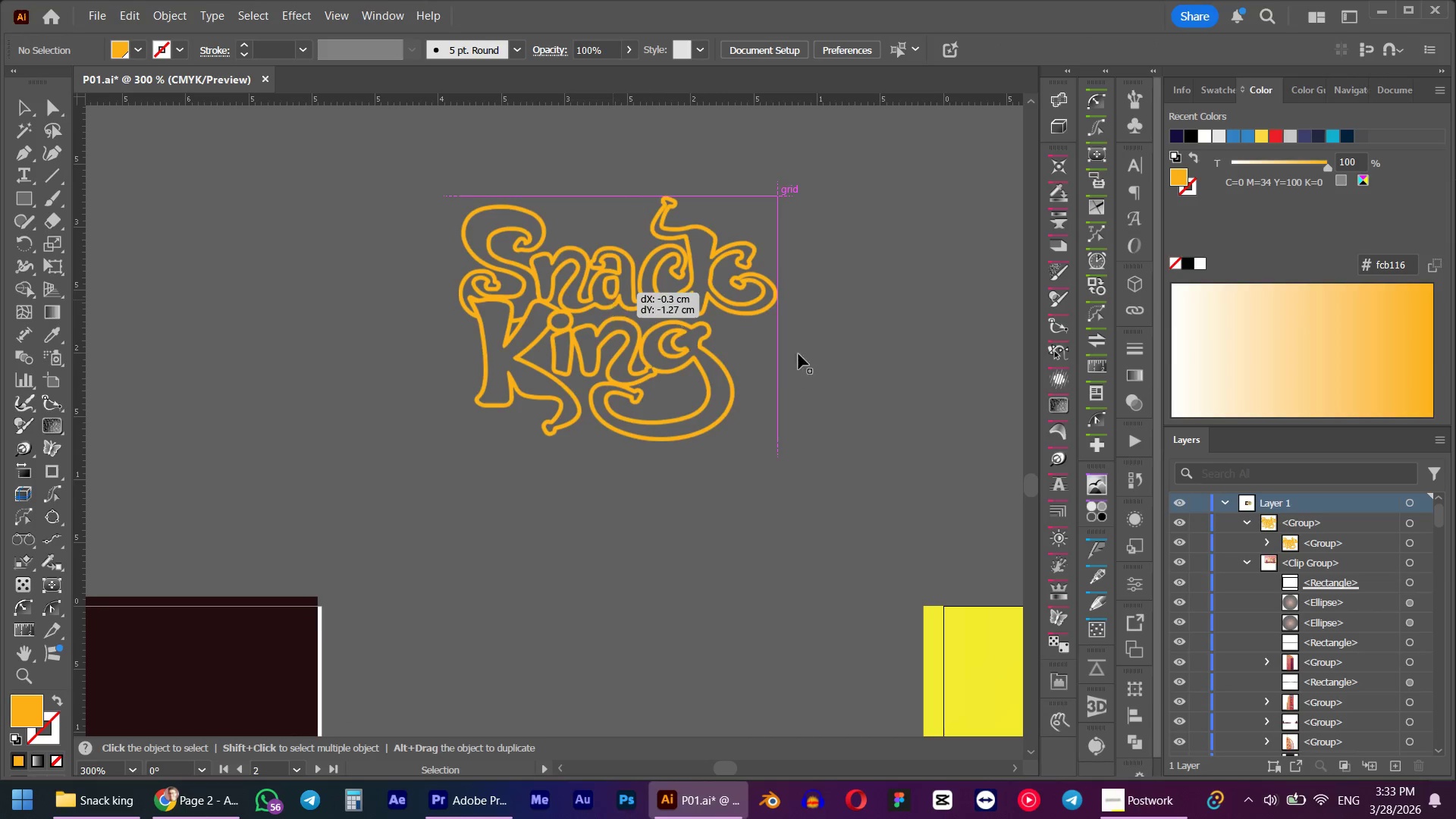 
left_click([847, 366])
 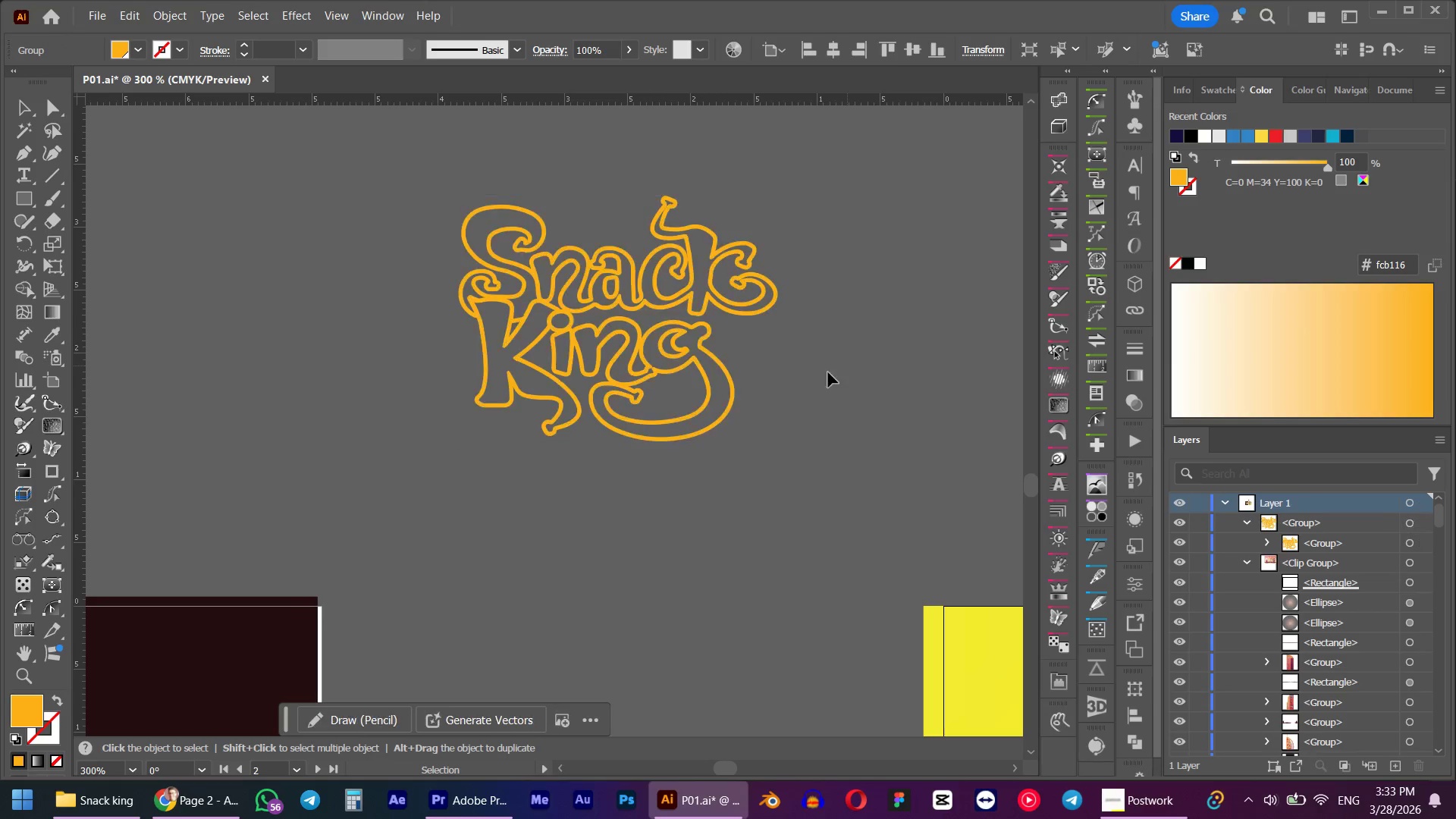 
type(mv)
 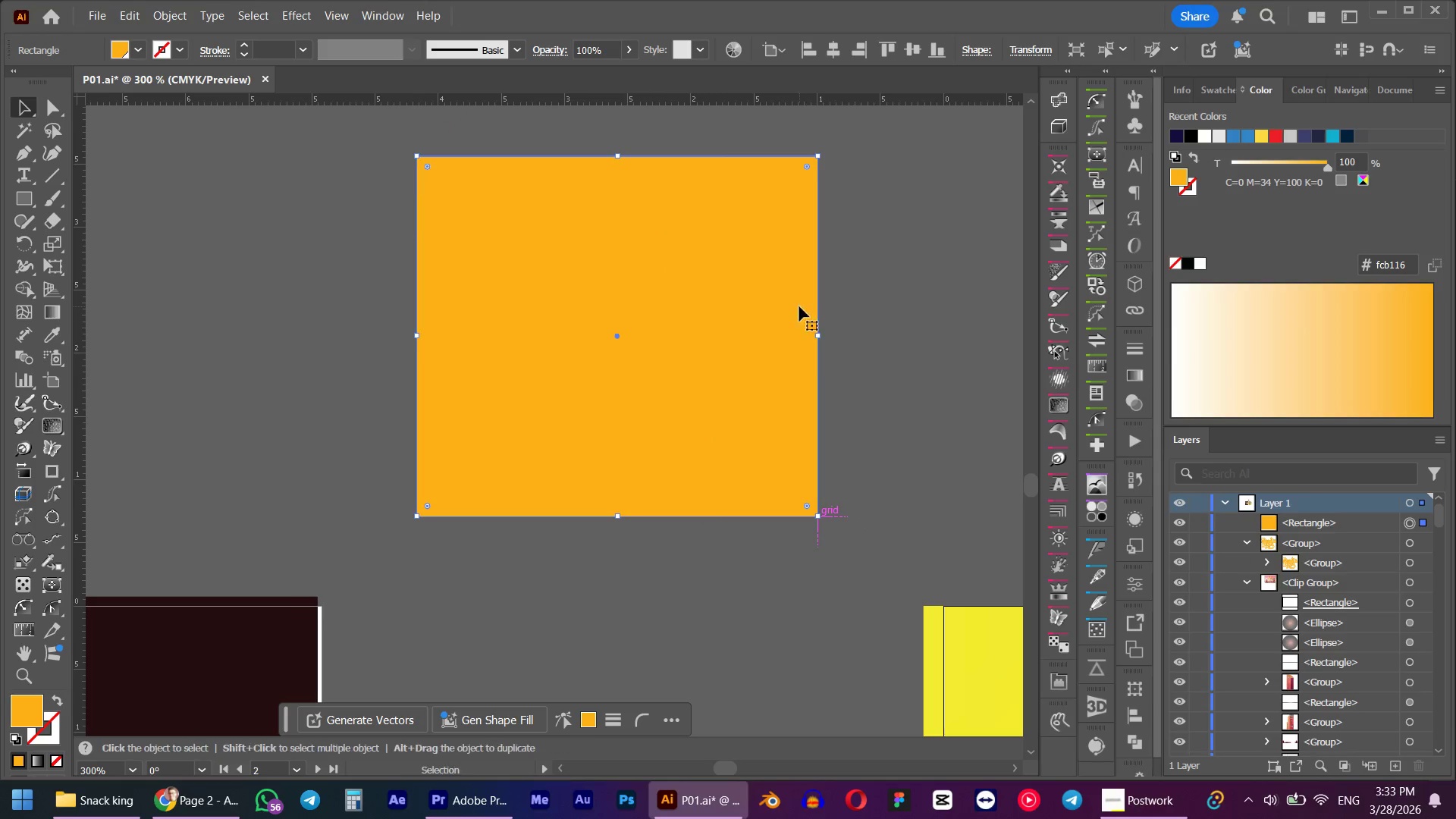 
left_click_drag(start_coordinate=[417, 154], to_coordinate=[808, 507])
 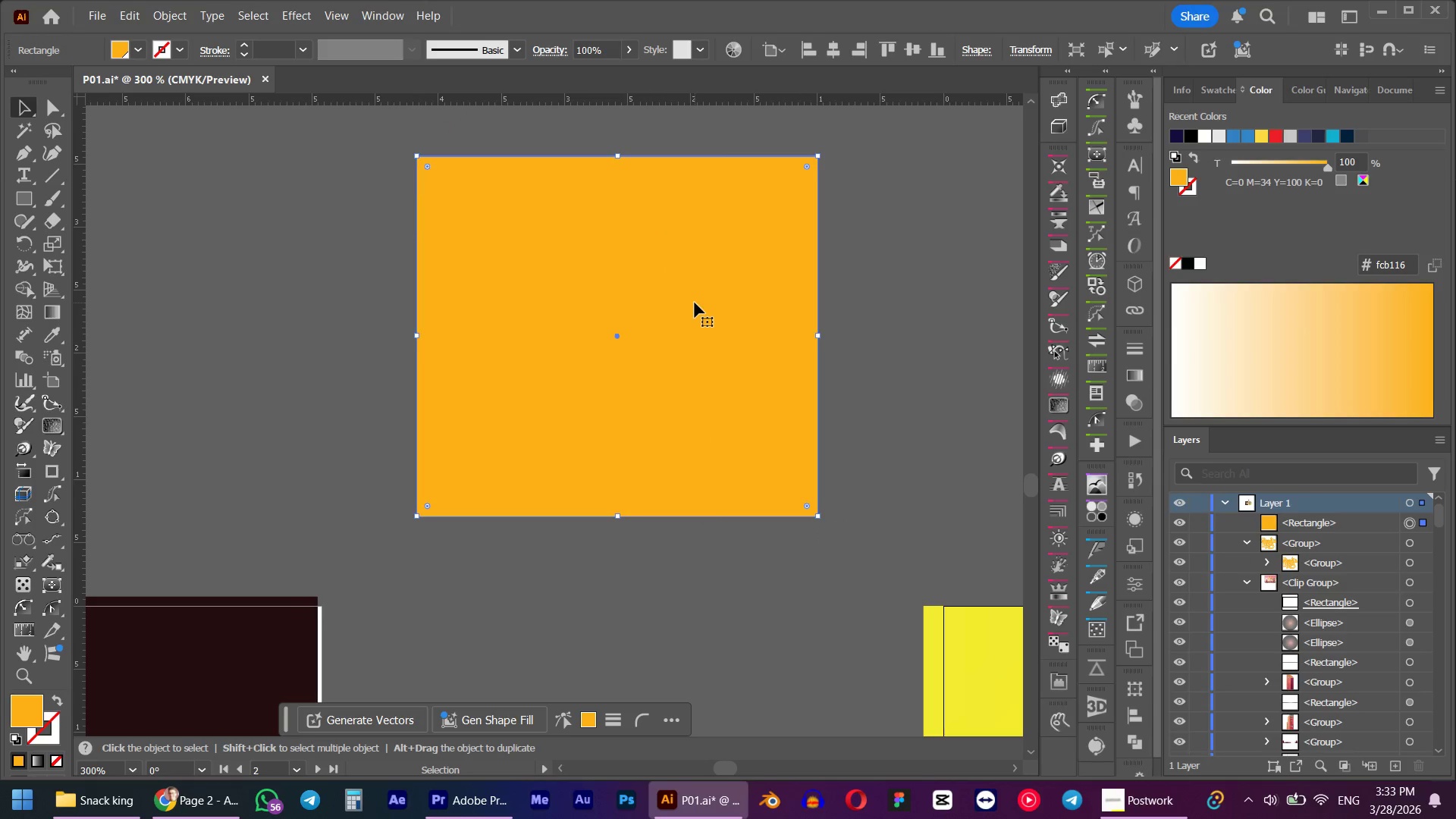 
left_click([665, 336])
 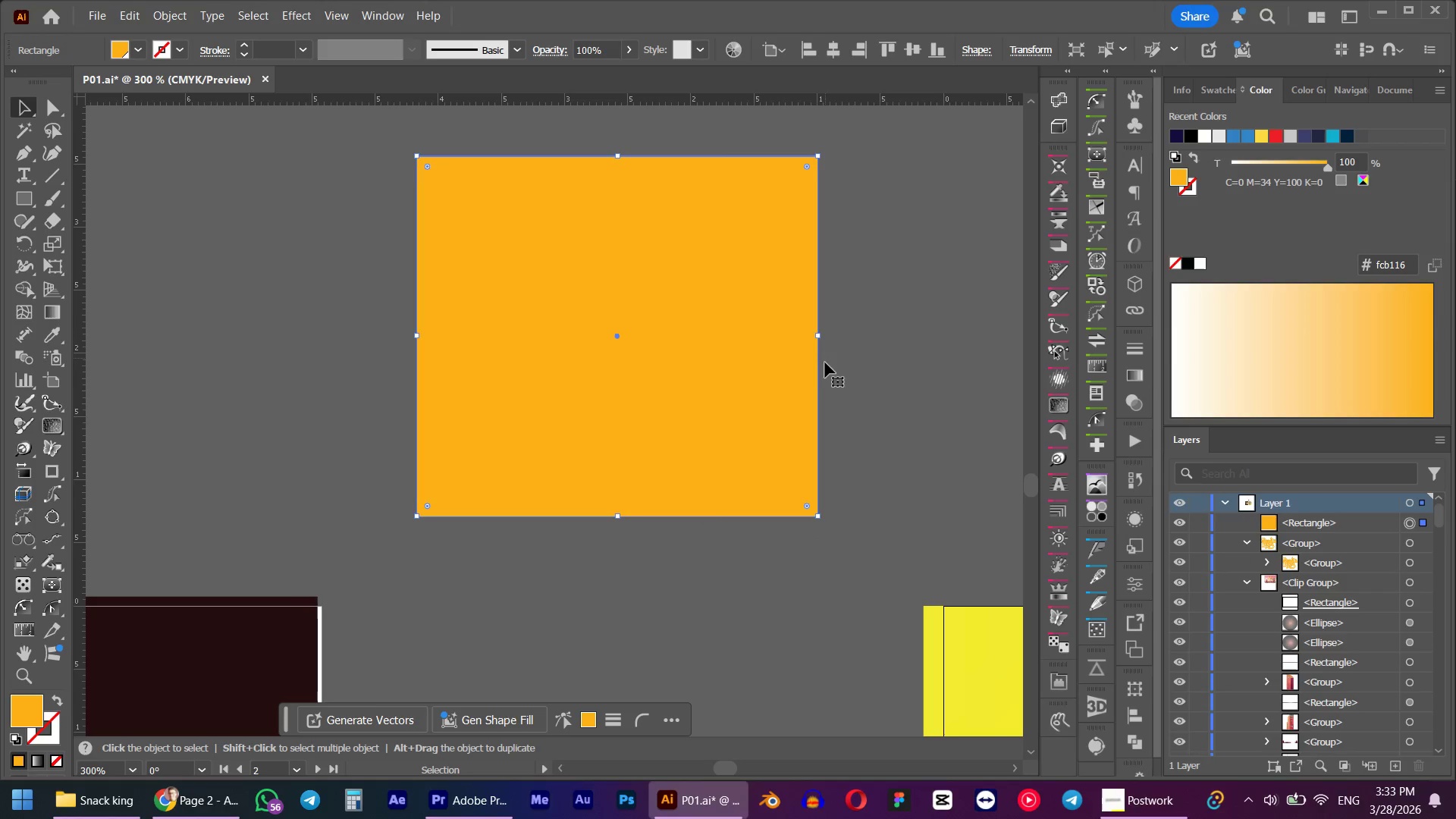 
left_click_drag(start_coordinate=[768, 414], to_coordinate=[782, 663])
 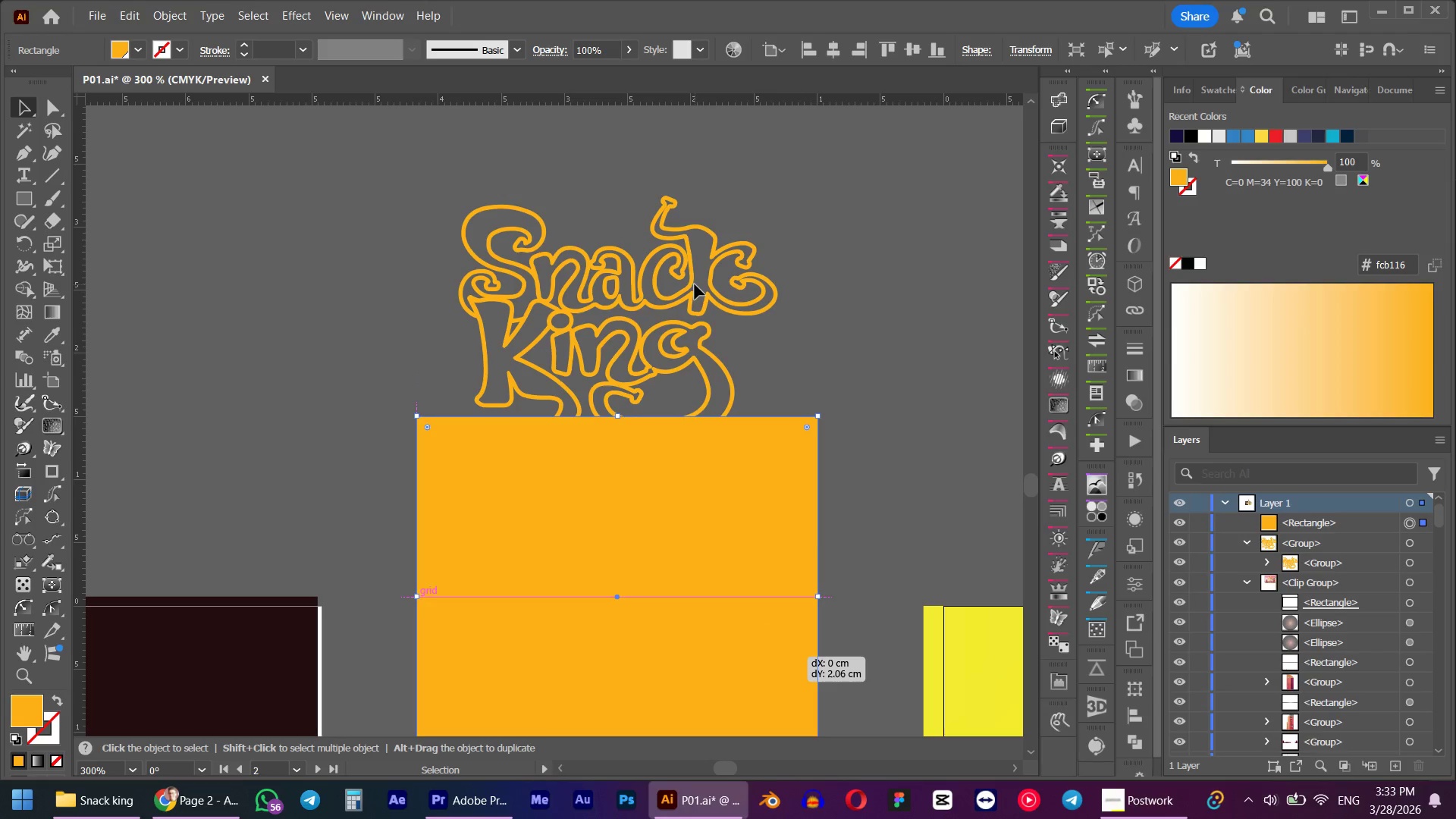 
left_click([695, 284])
 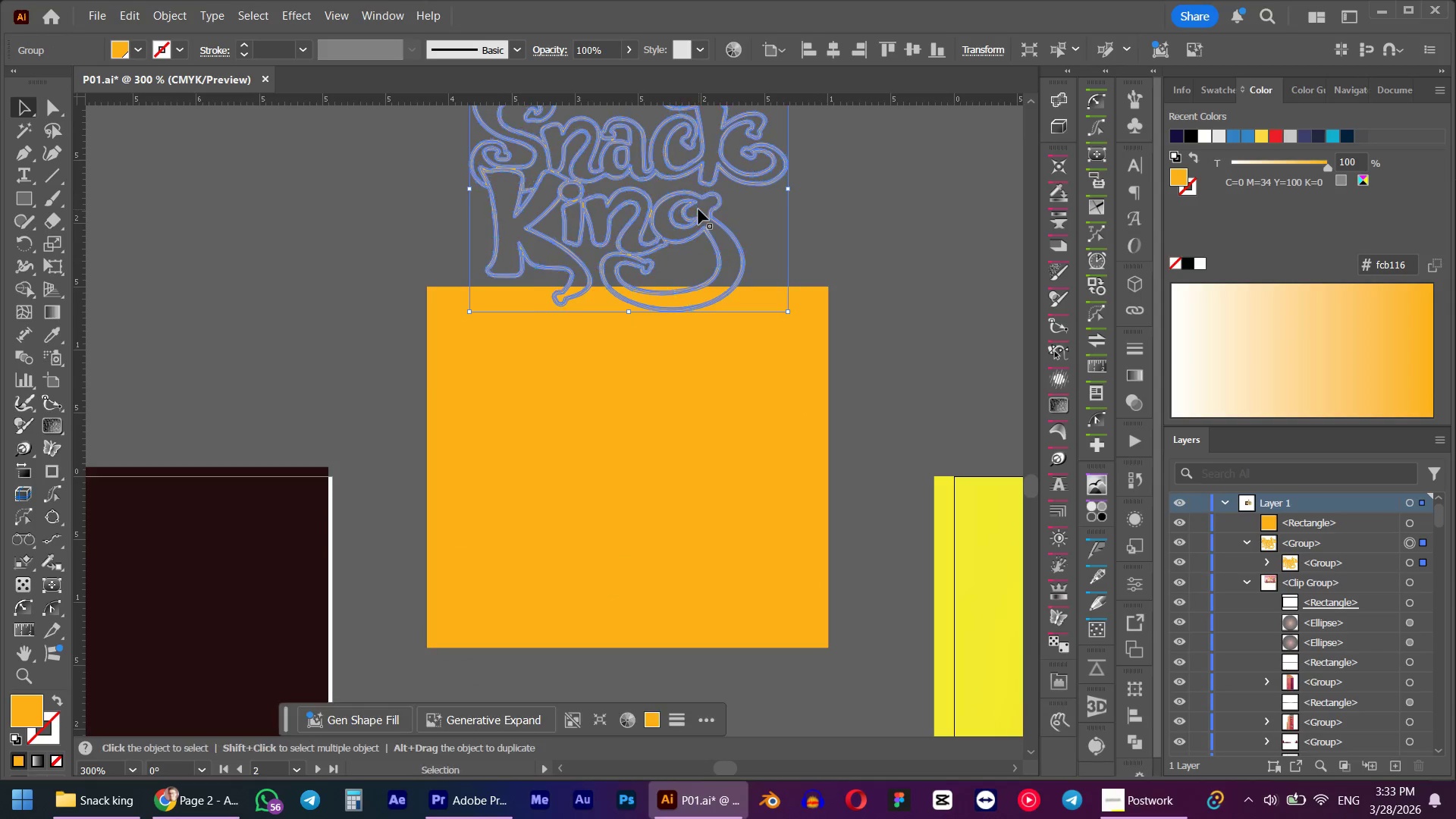 
left_click_drag(start_coordinate=[694, 209], to_coordinate=[686, 491])
 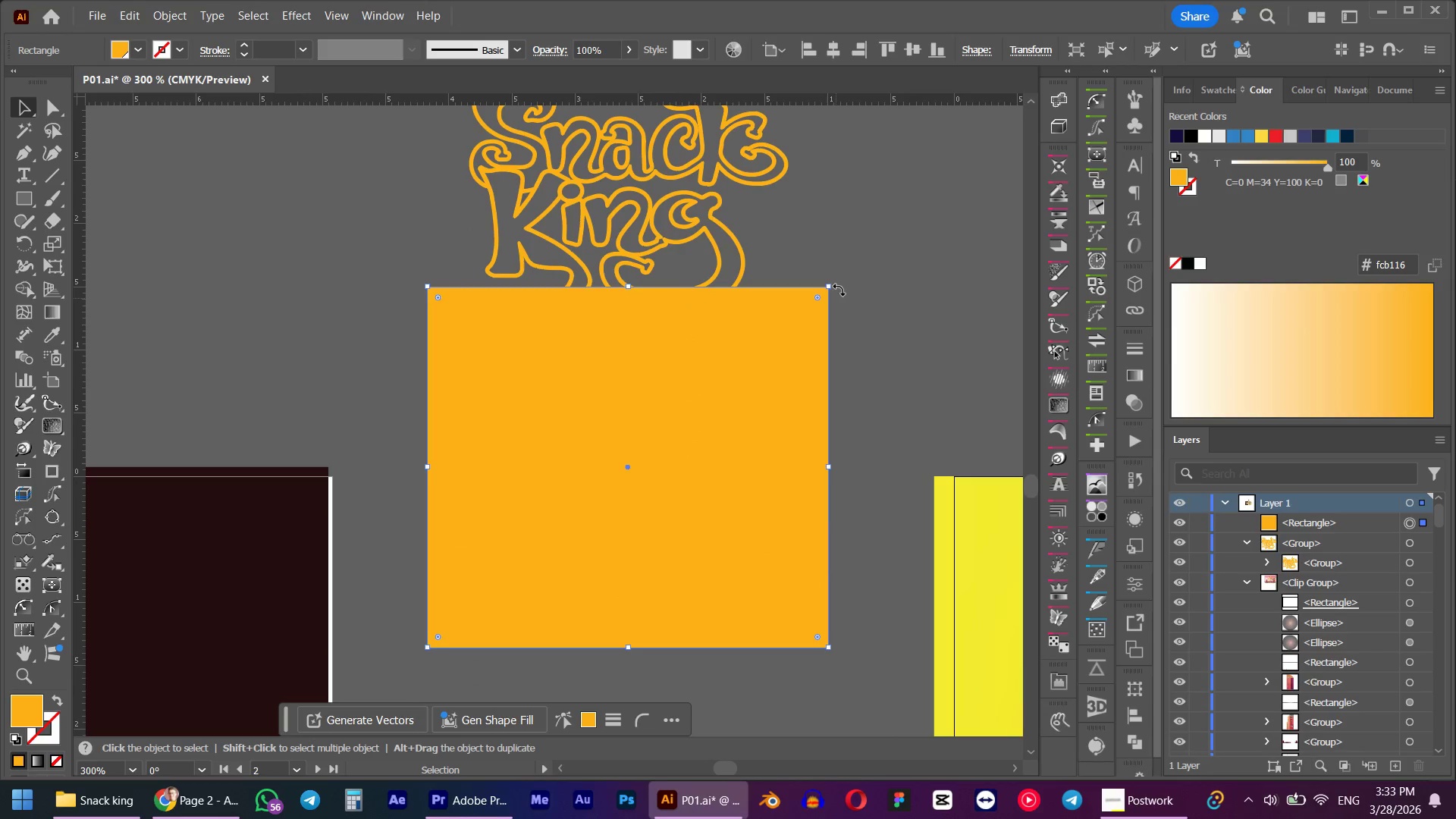 
hold_key(key=ShiftLeft, duration=0.81)
 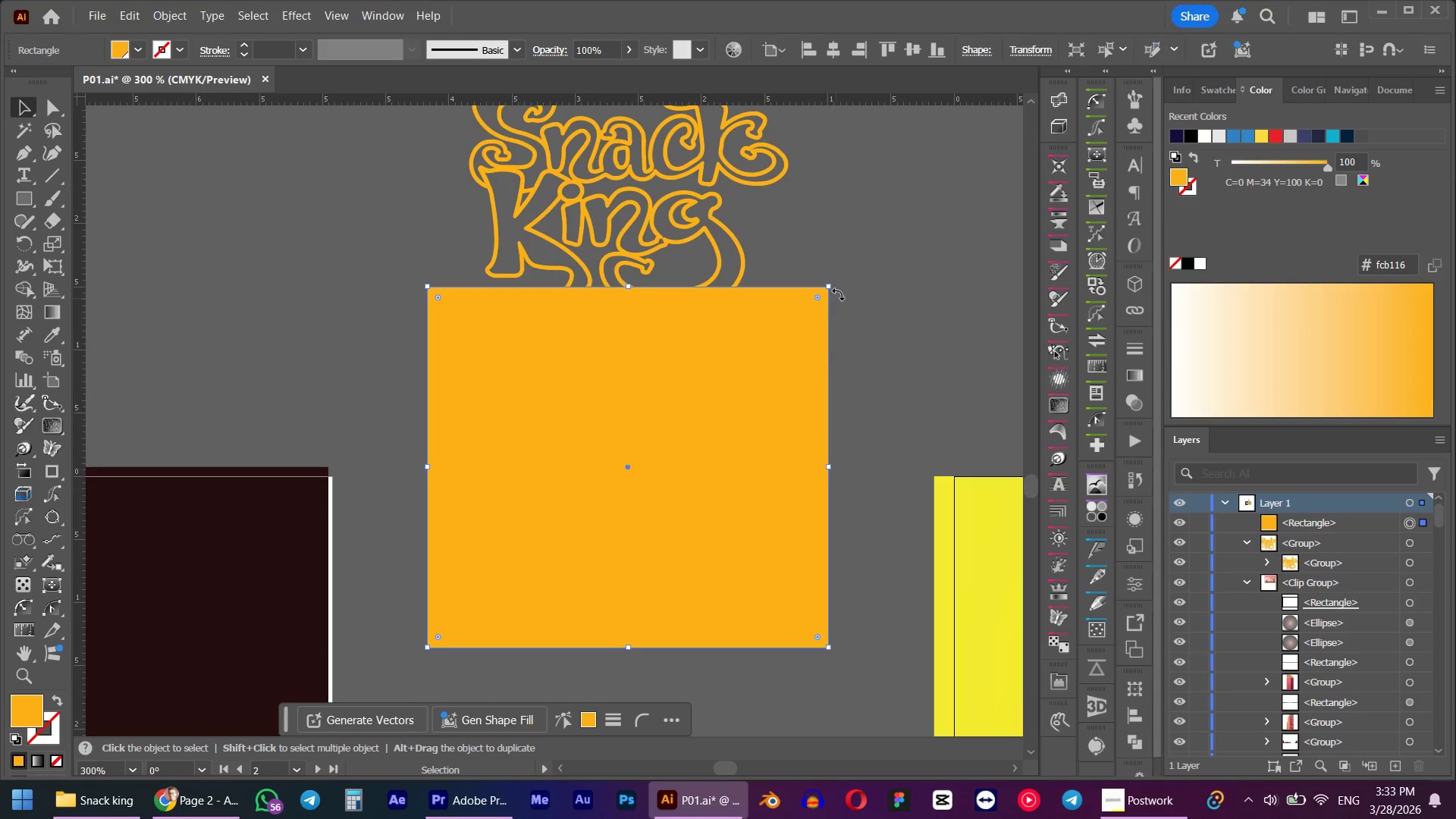 
left_click([839, 290])
 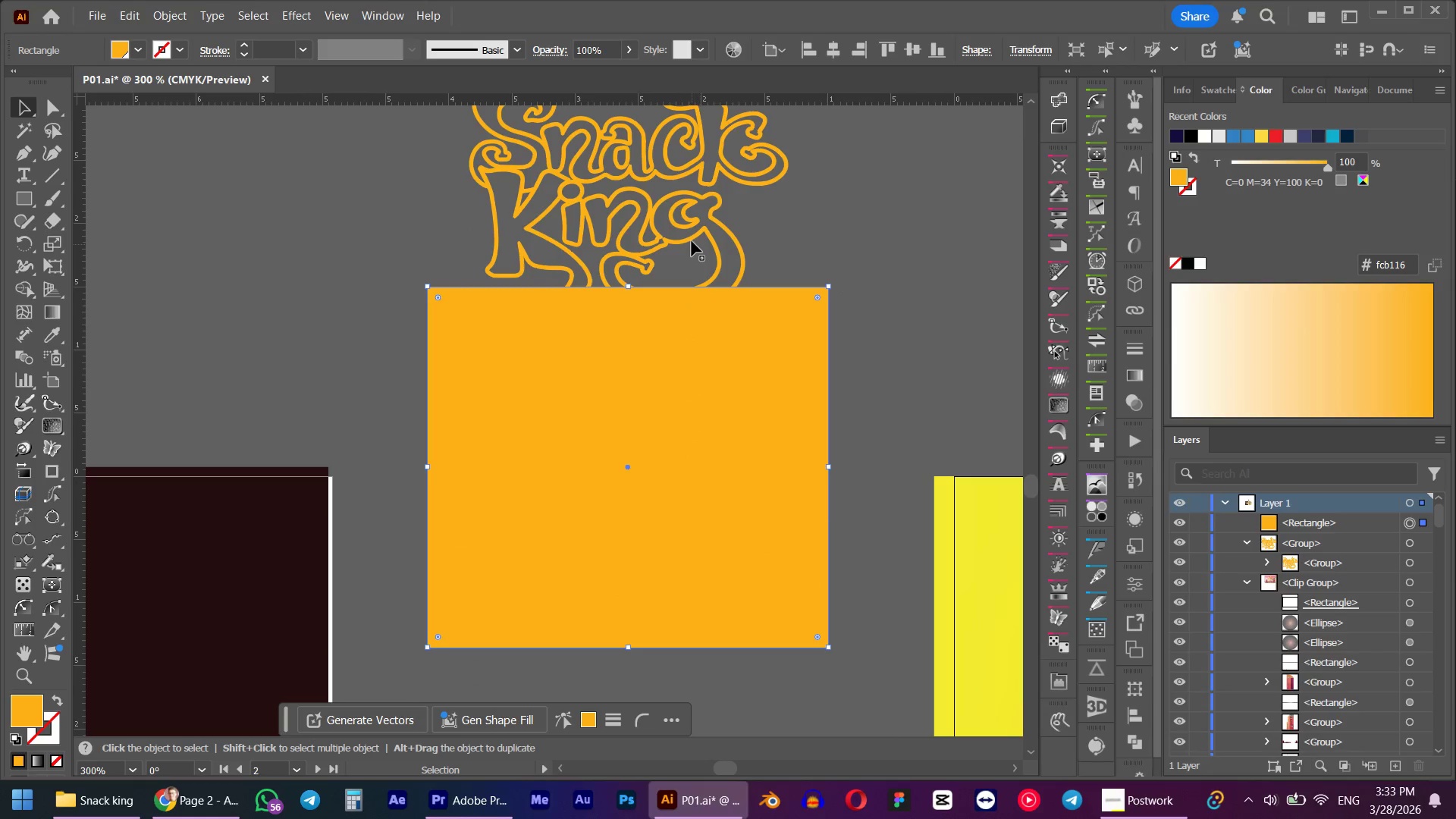 
left_click([692, 234])
 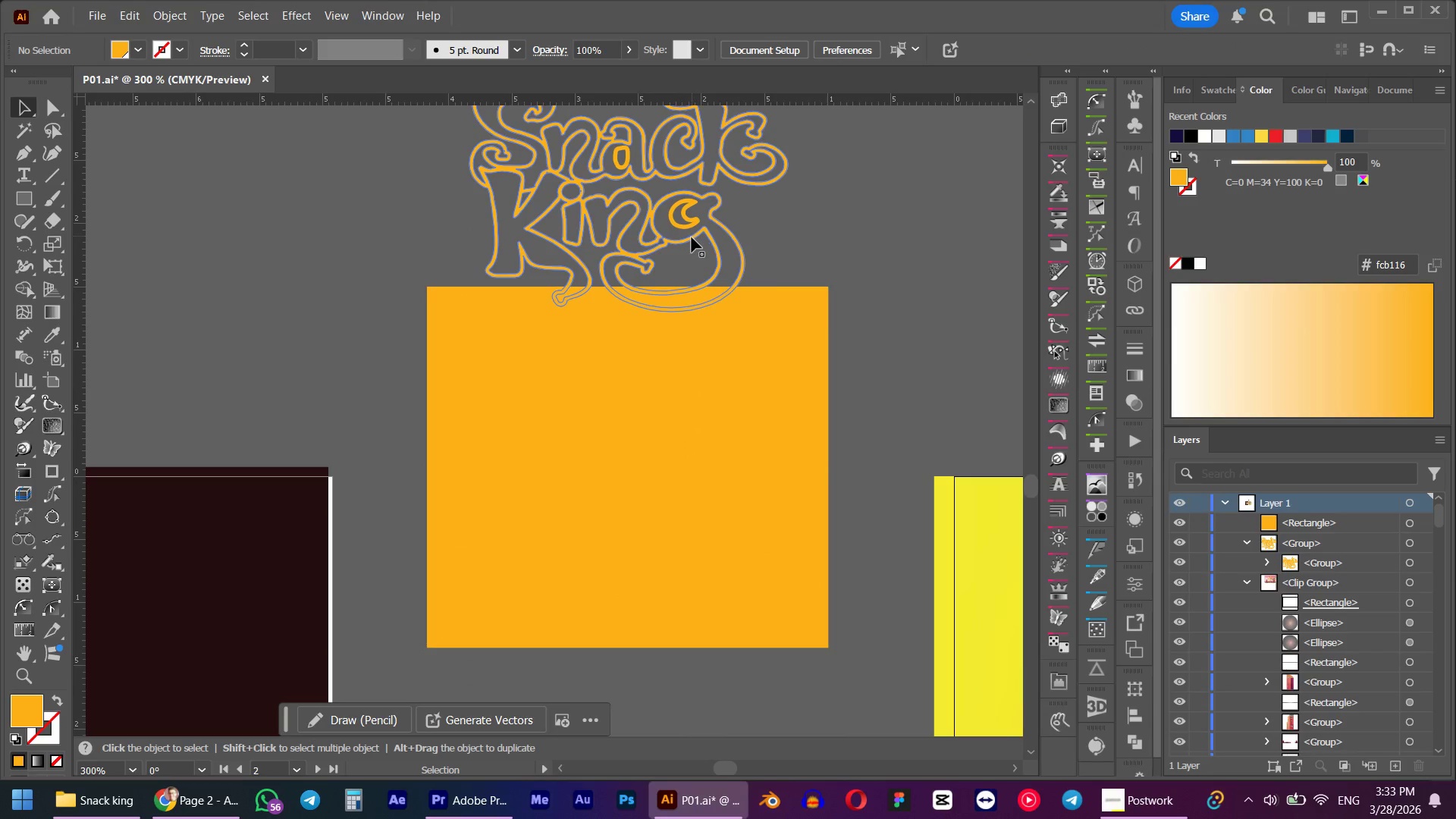 
left_click([693, 240])
 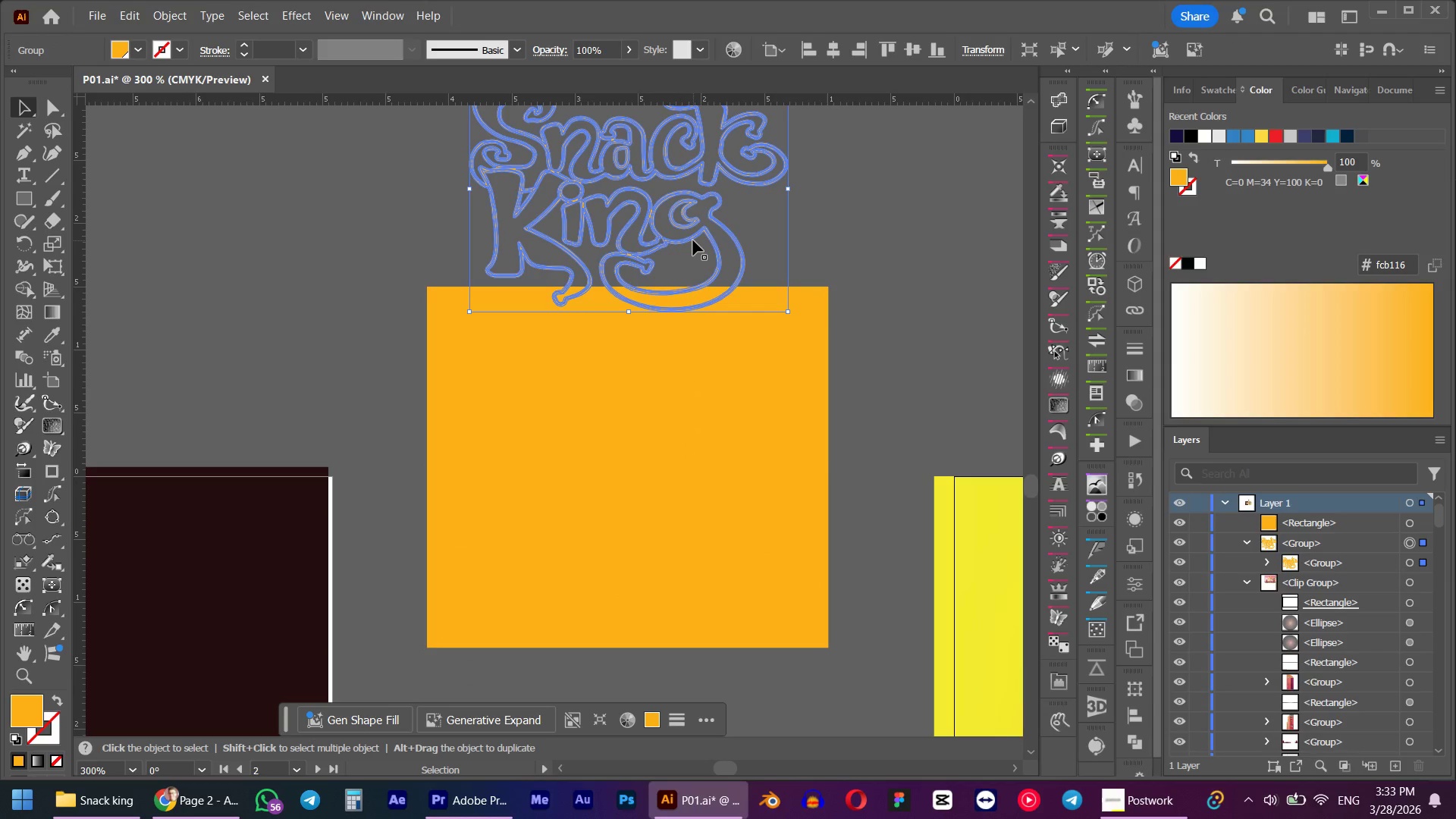 
left_click_drag(start_coordinate=[693, 240], to_coordinate=[695, 532])
 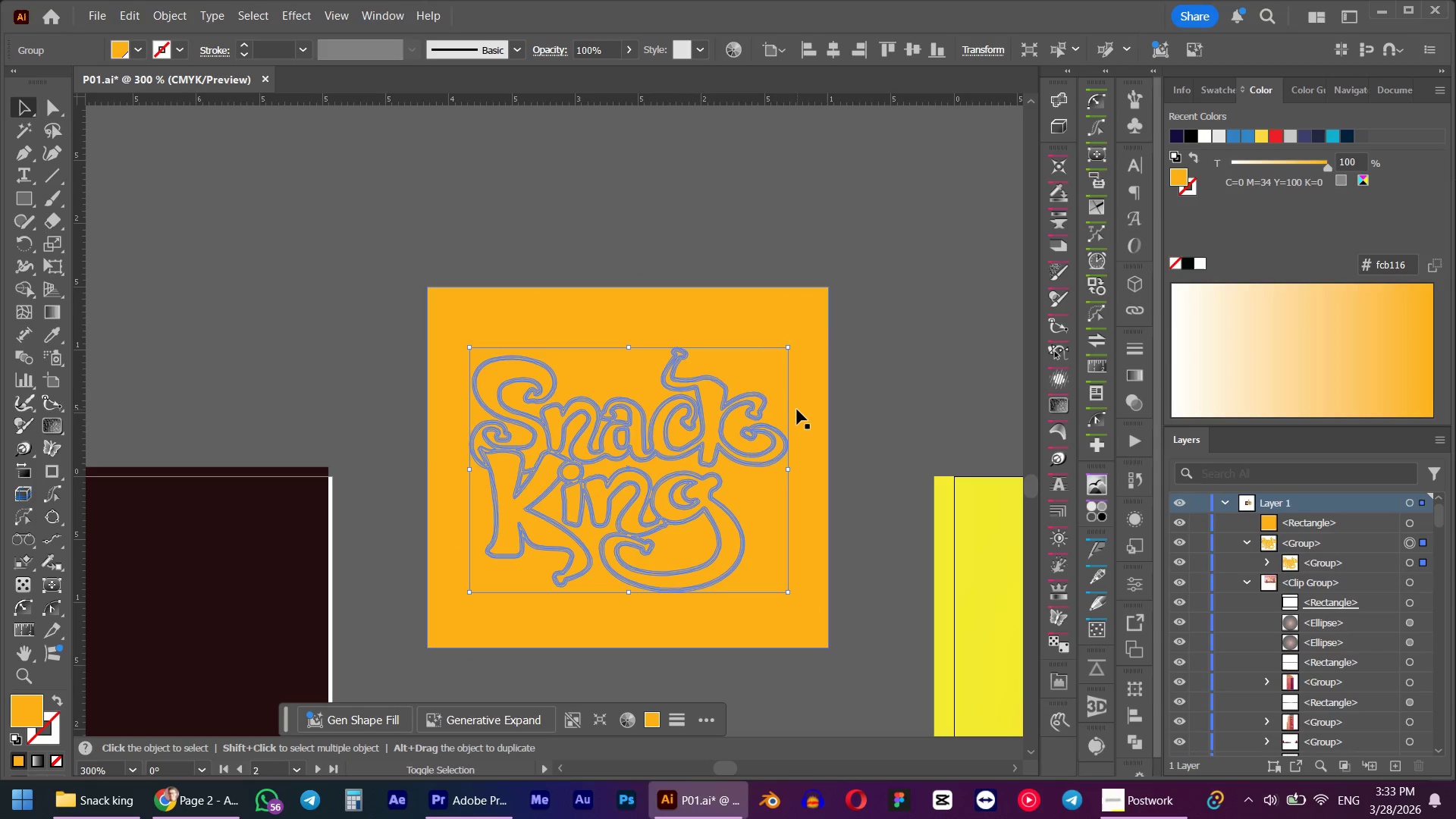 
hold_key(key=ShiftLeft, duration=1.03)
 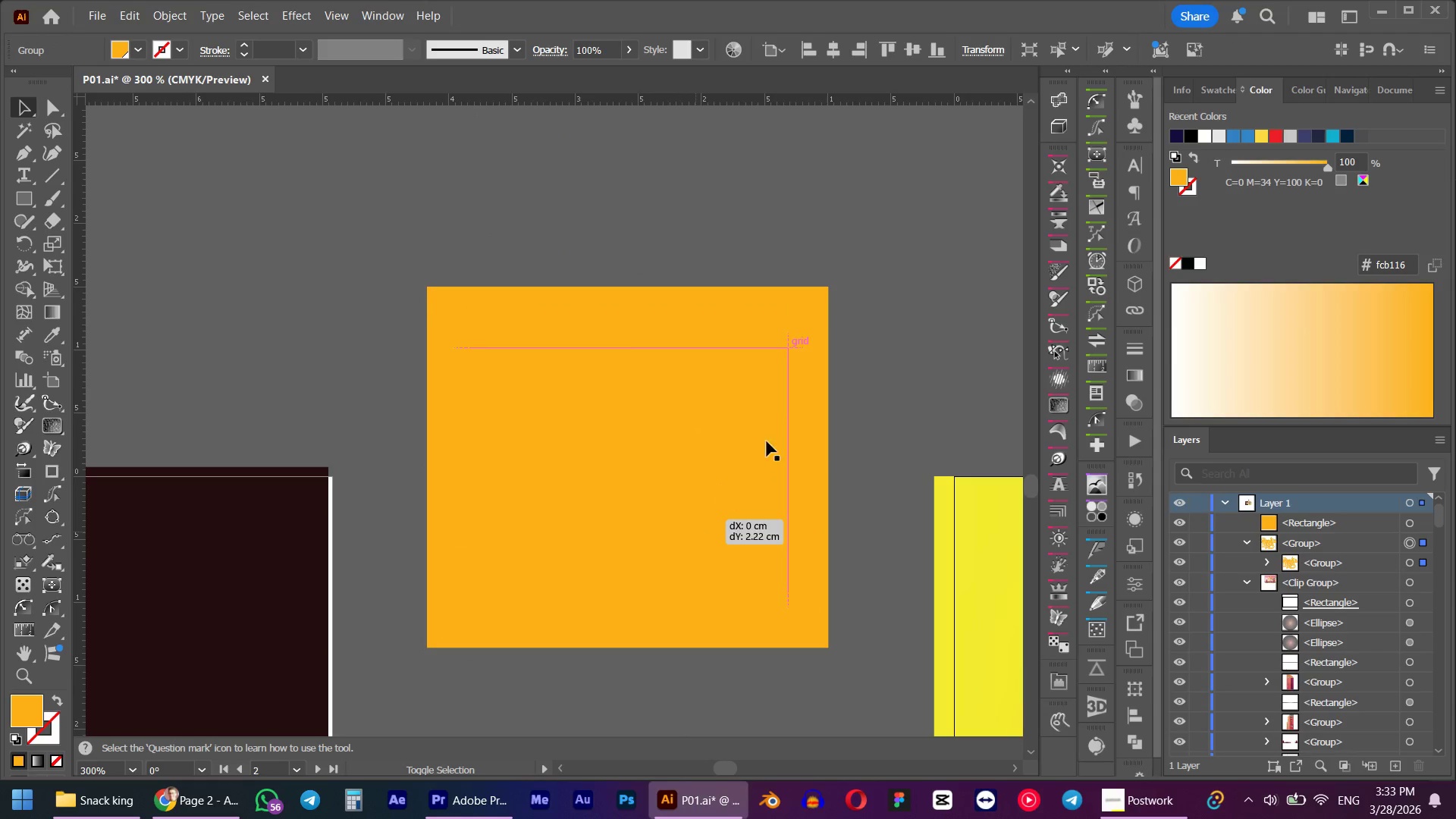 
hold_key(key=ShiftLeft, duration=0.61)
left_click([798, 407])
 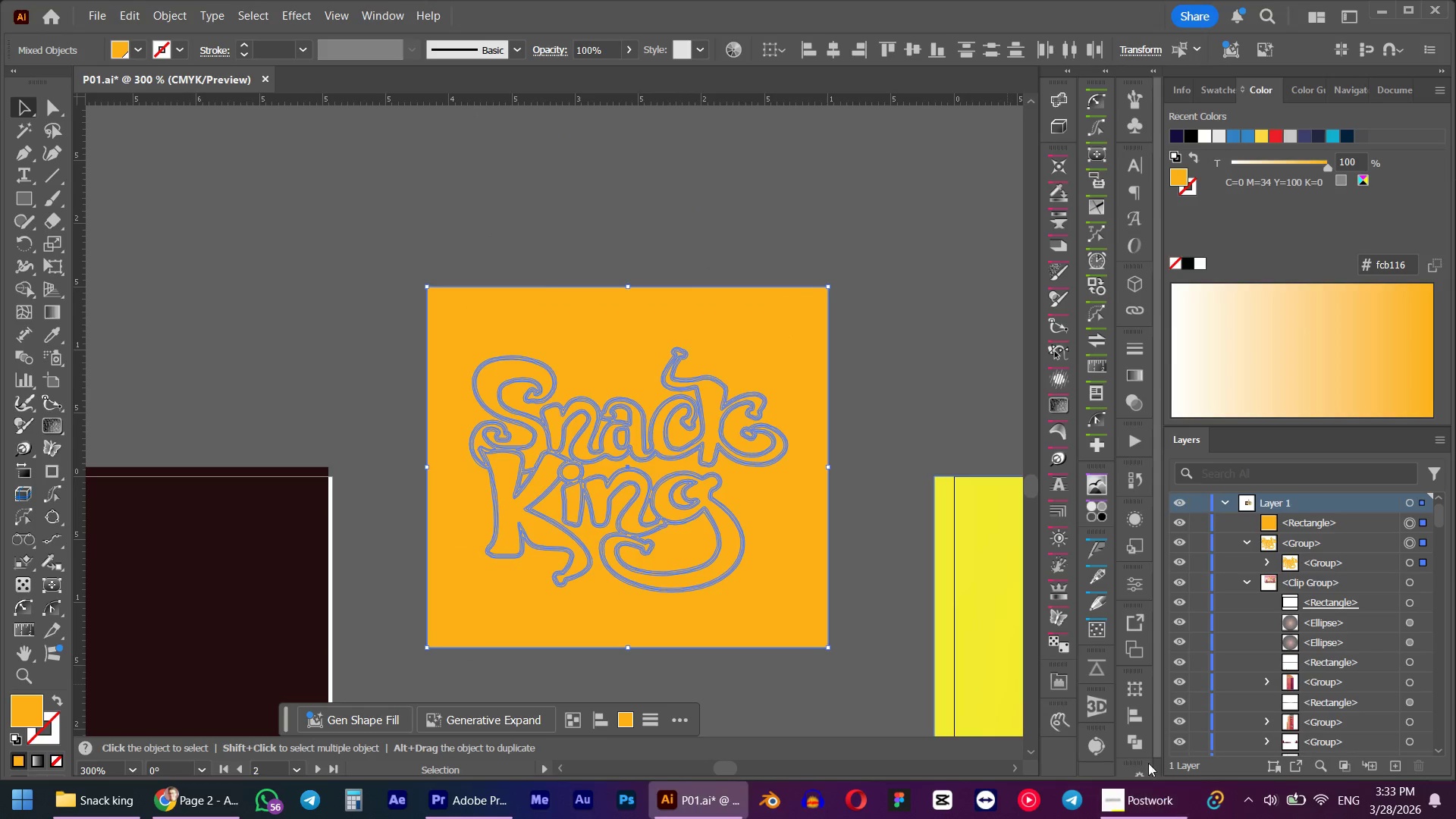 
left_click([1137, 741])
 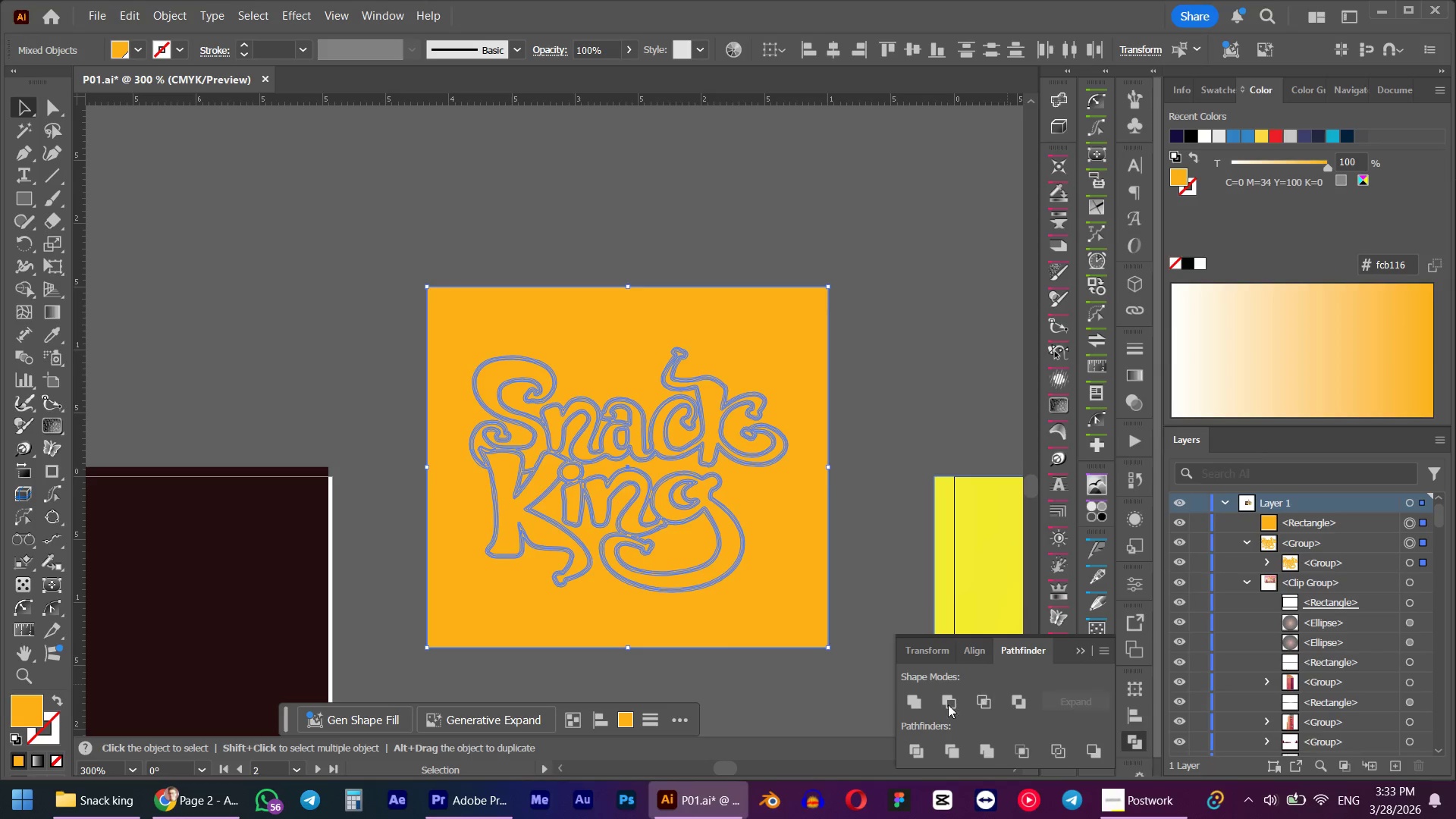 
left_click([951, 700])
 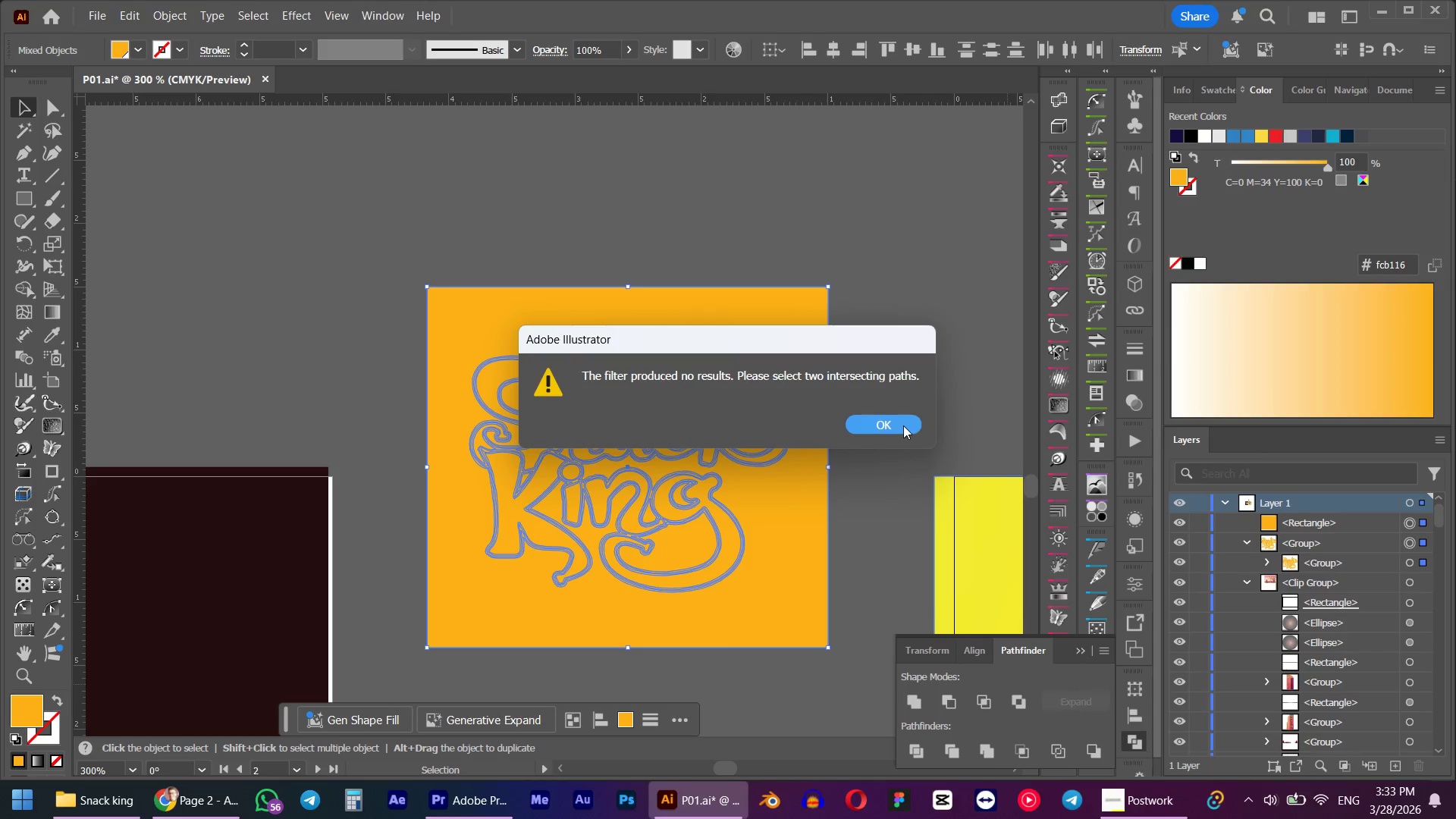 
left_click([903, 425])
 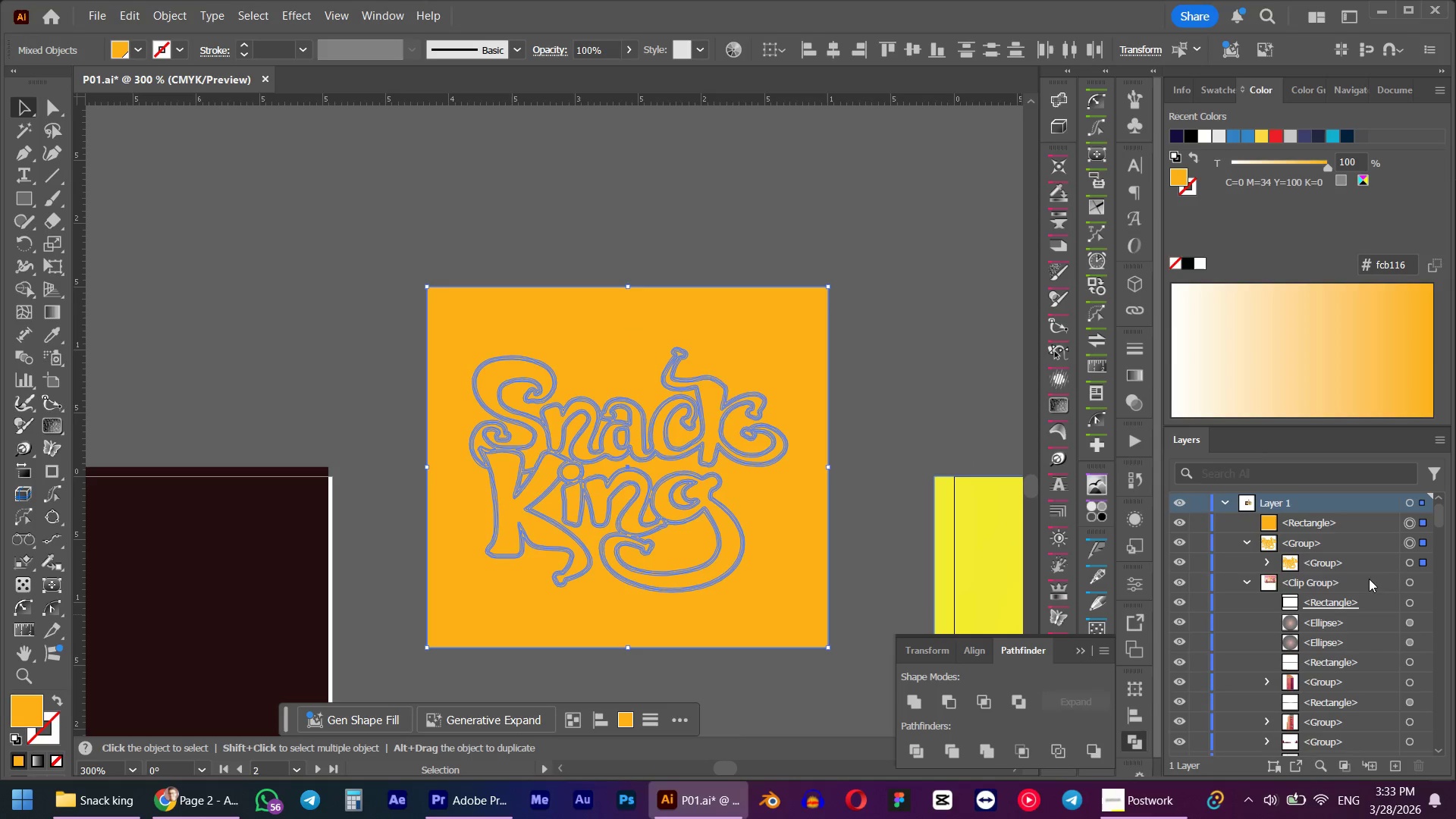 
left_click([1244, 535])
 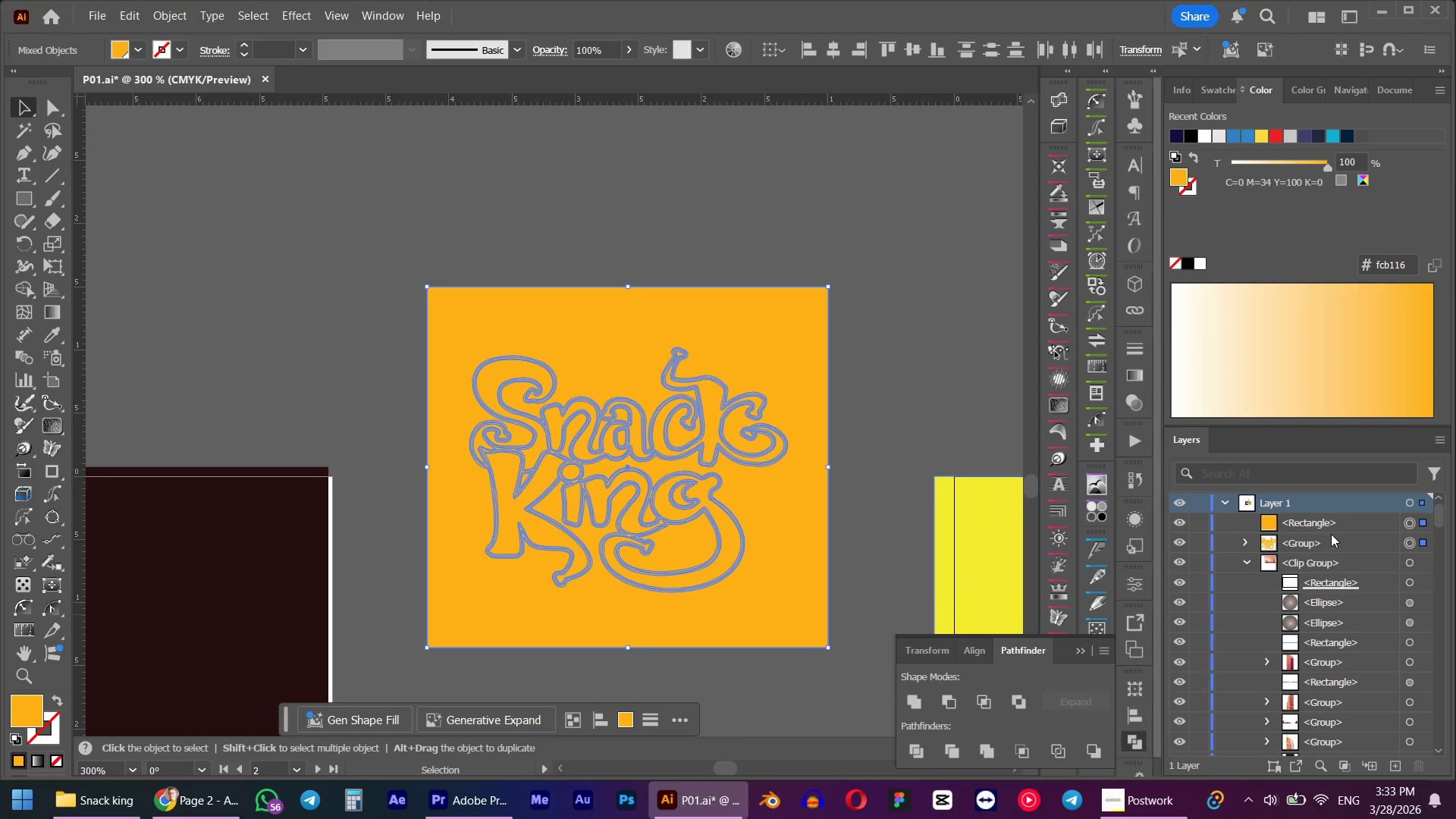 
left_click([1320, 522])
 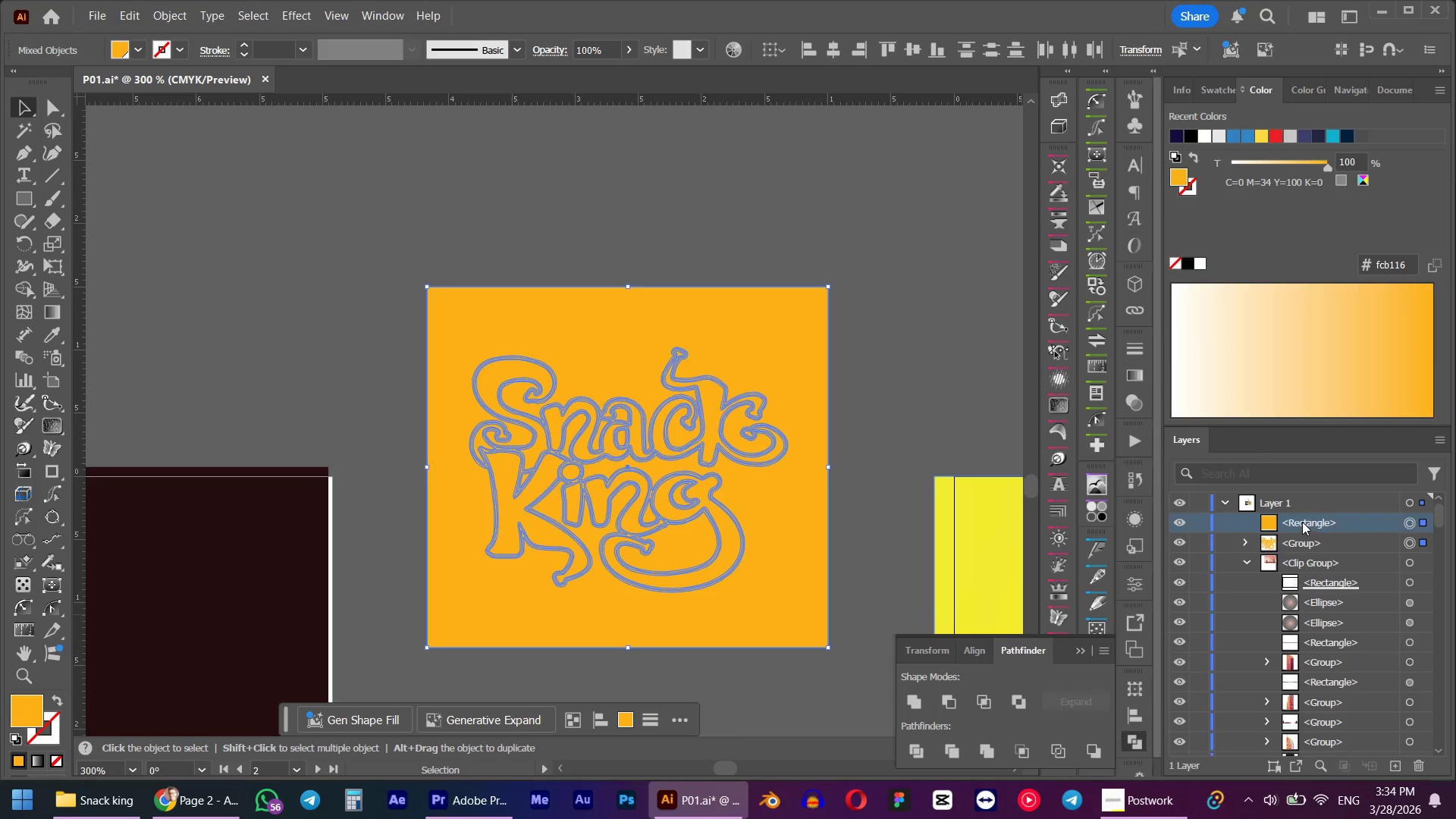 
left_click_drag(start_coordinate=[1302, 522], to_coordinate=[1302, 554])
 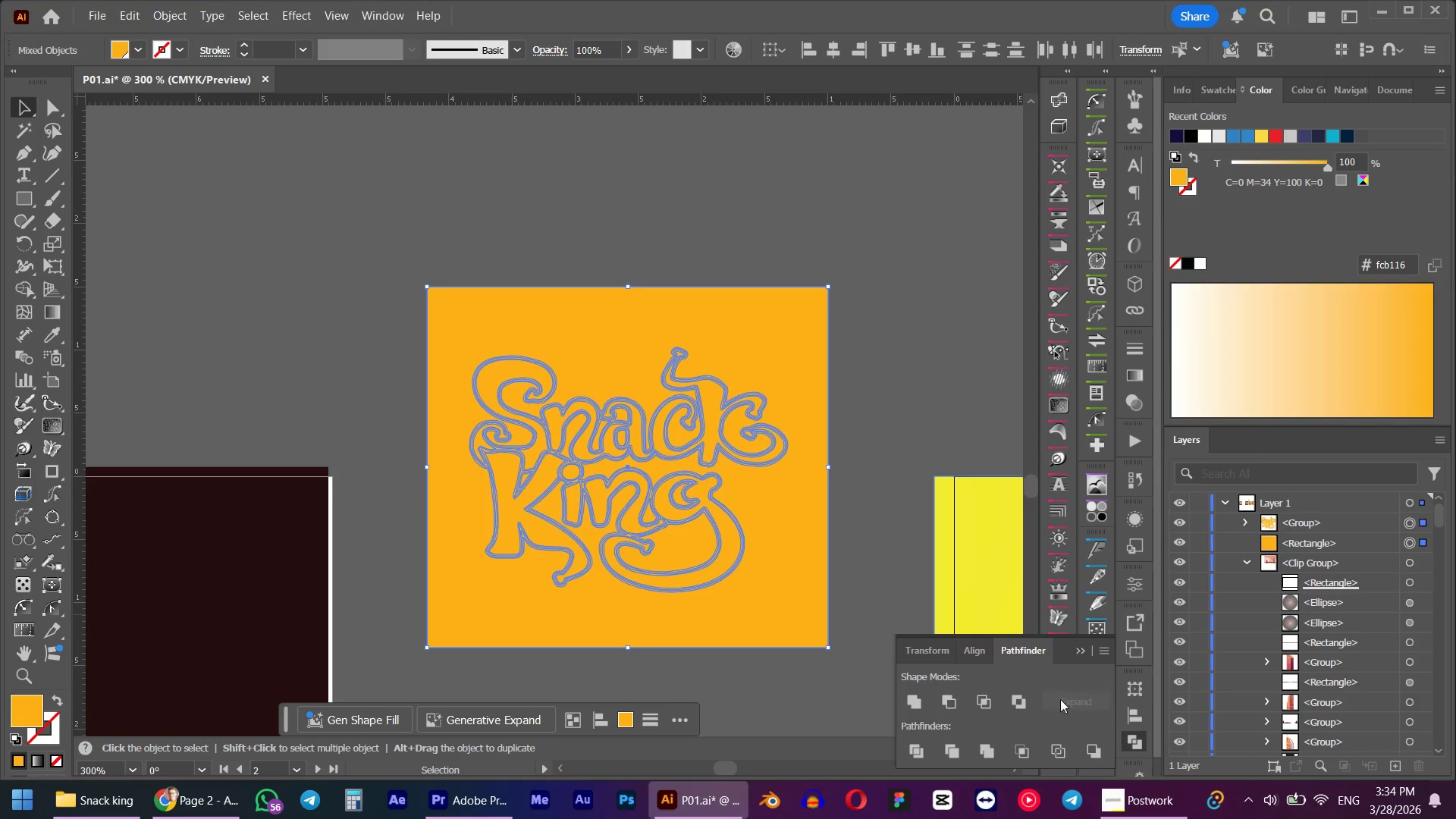 
left_click([950, 701])
 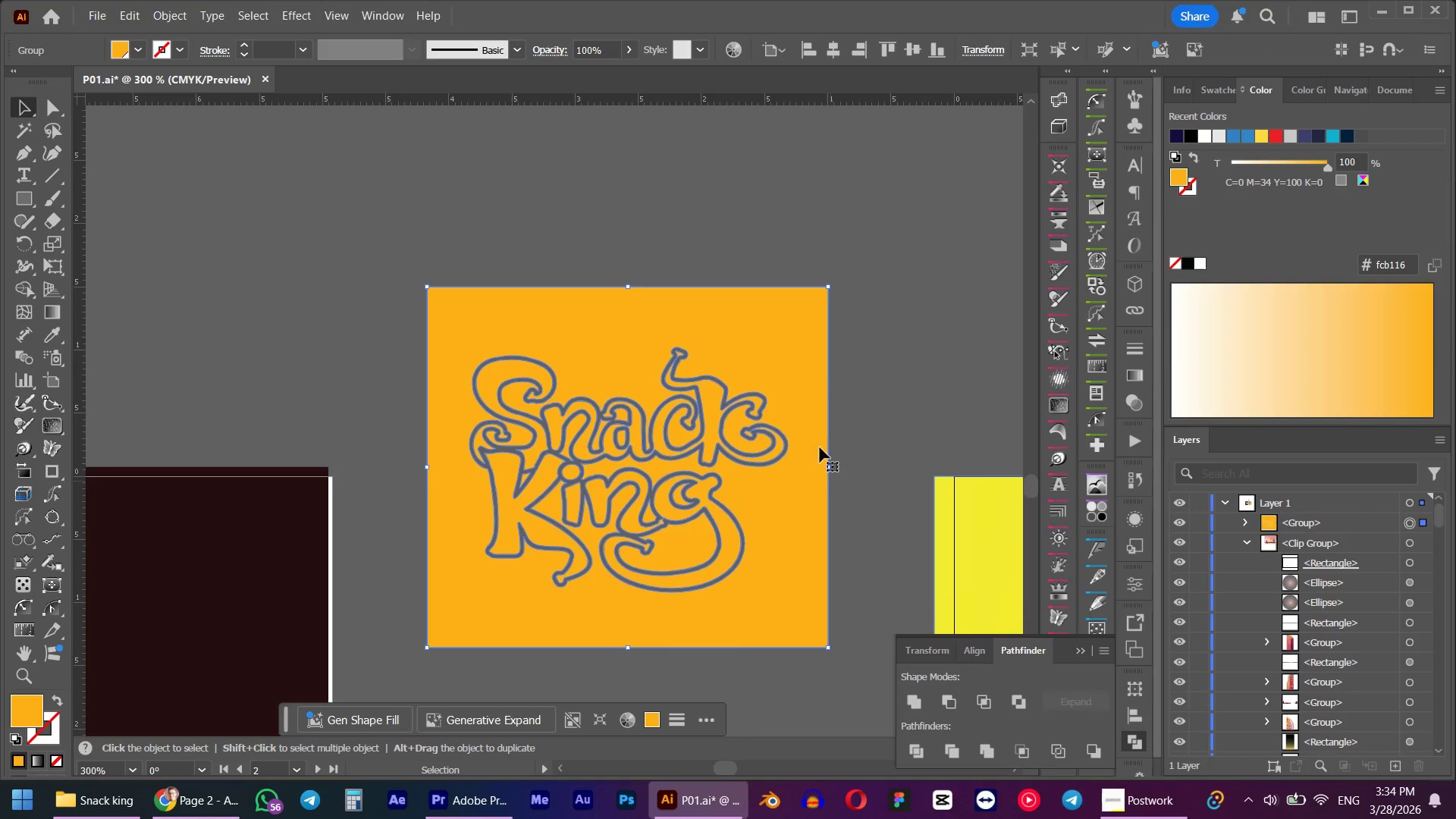 
left_click([918, 301])
 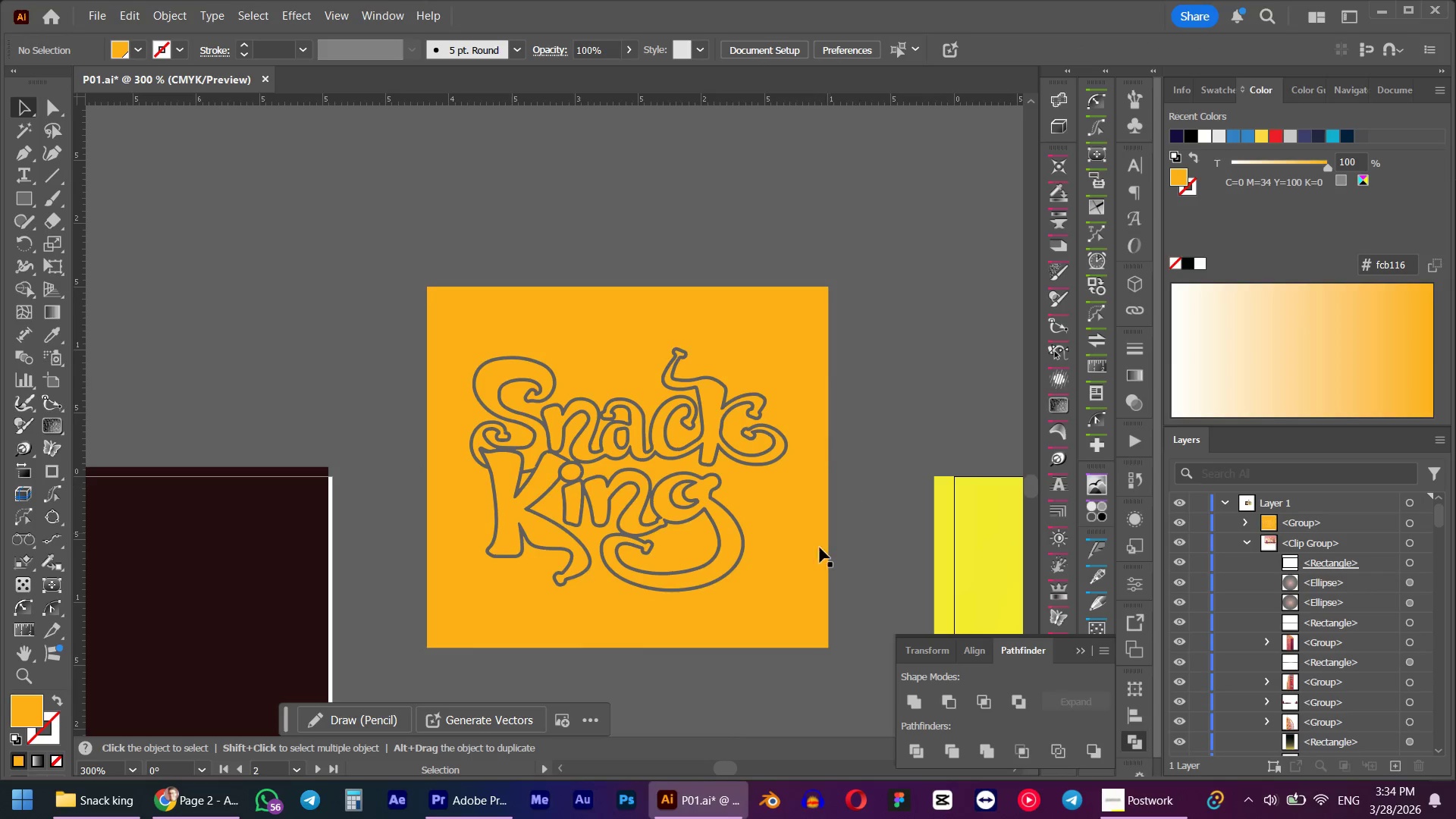 
left_click_drag(start_coordinate=[808, 560], to_coordinate=[799, 467])
 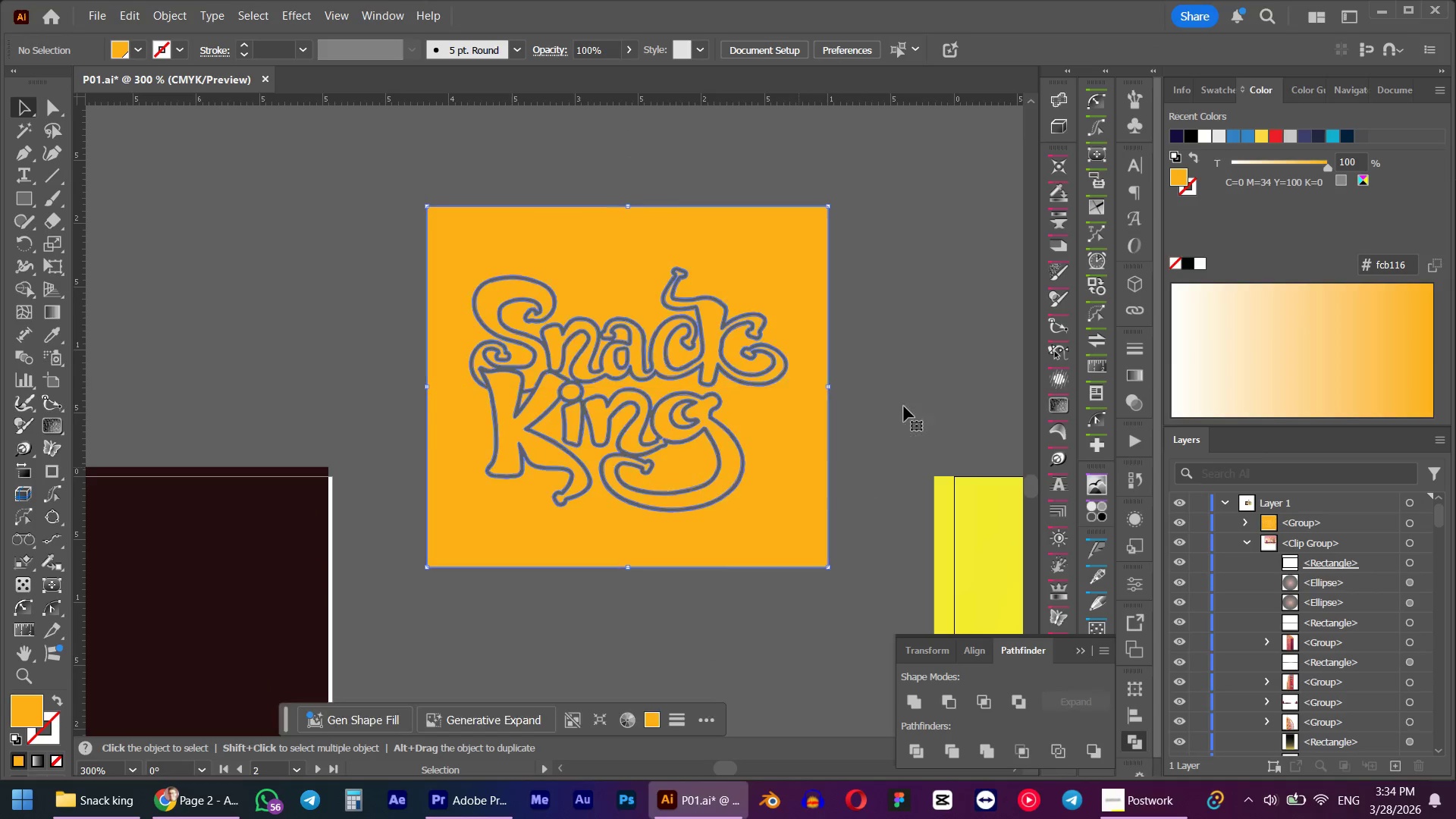 
left_click([911, 401])
 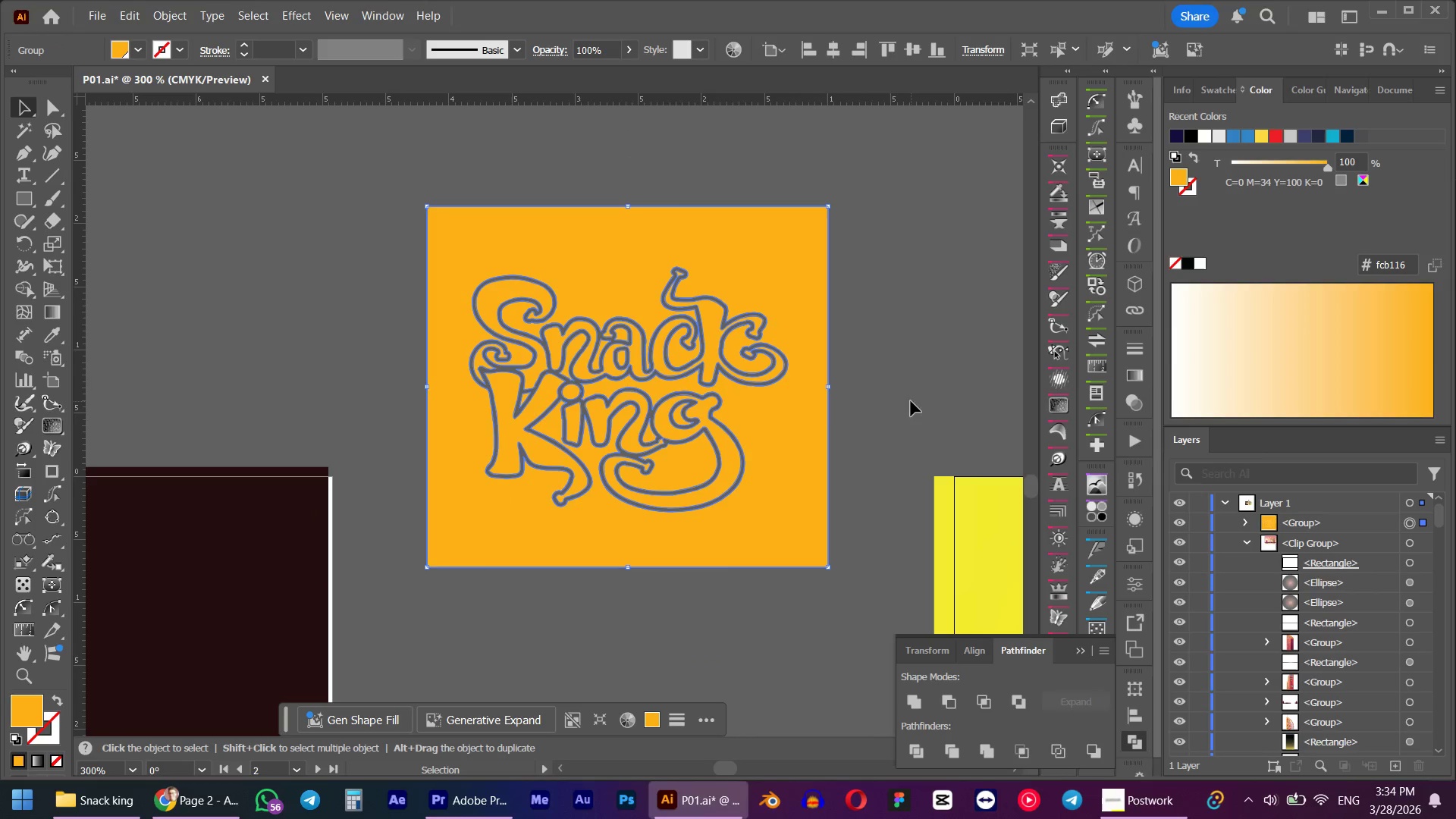 
key(A)
 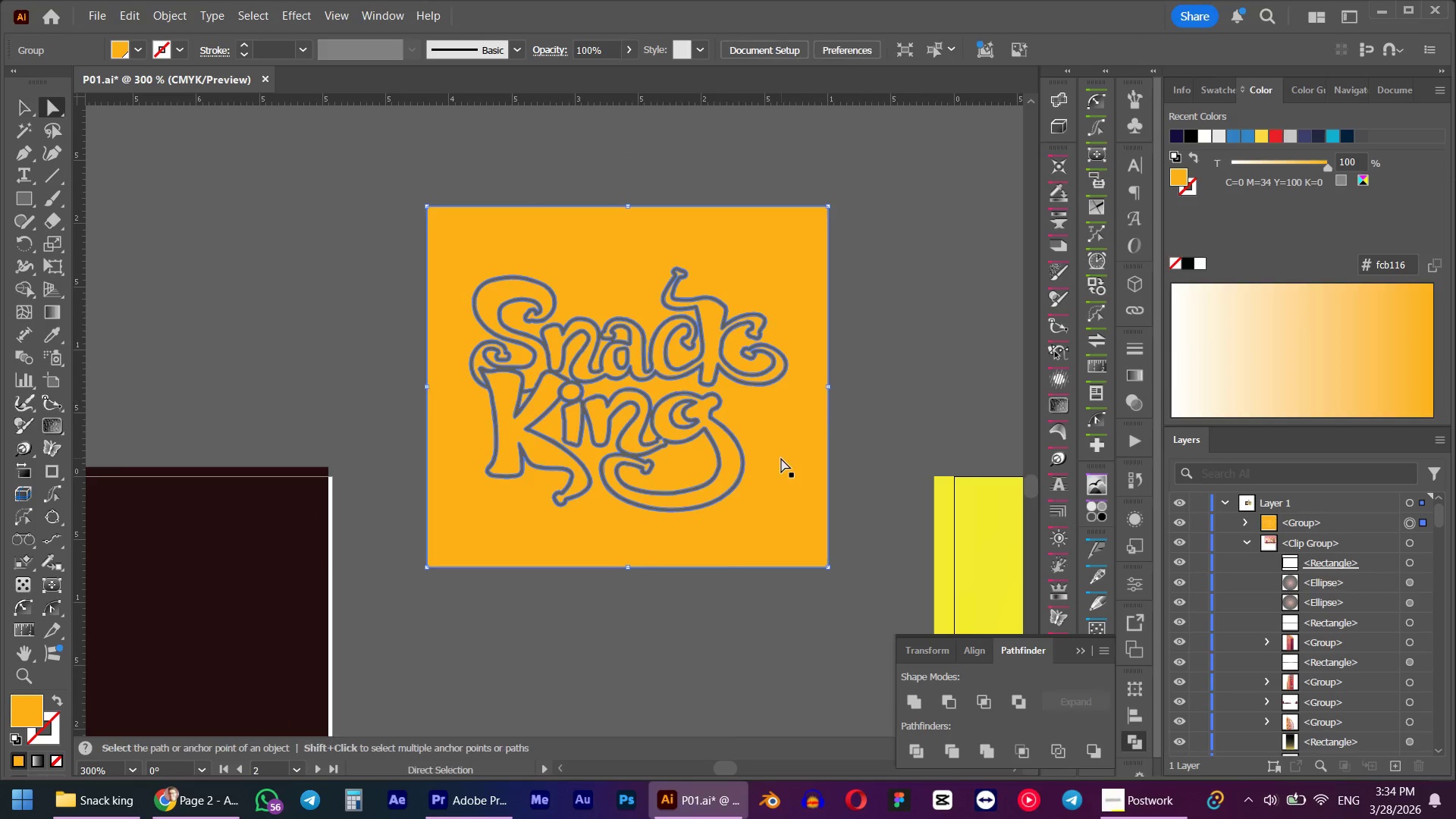 
left_click([781, 458])
 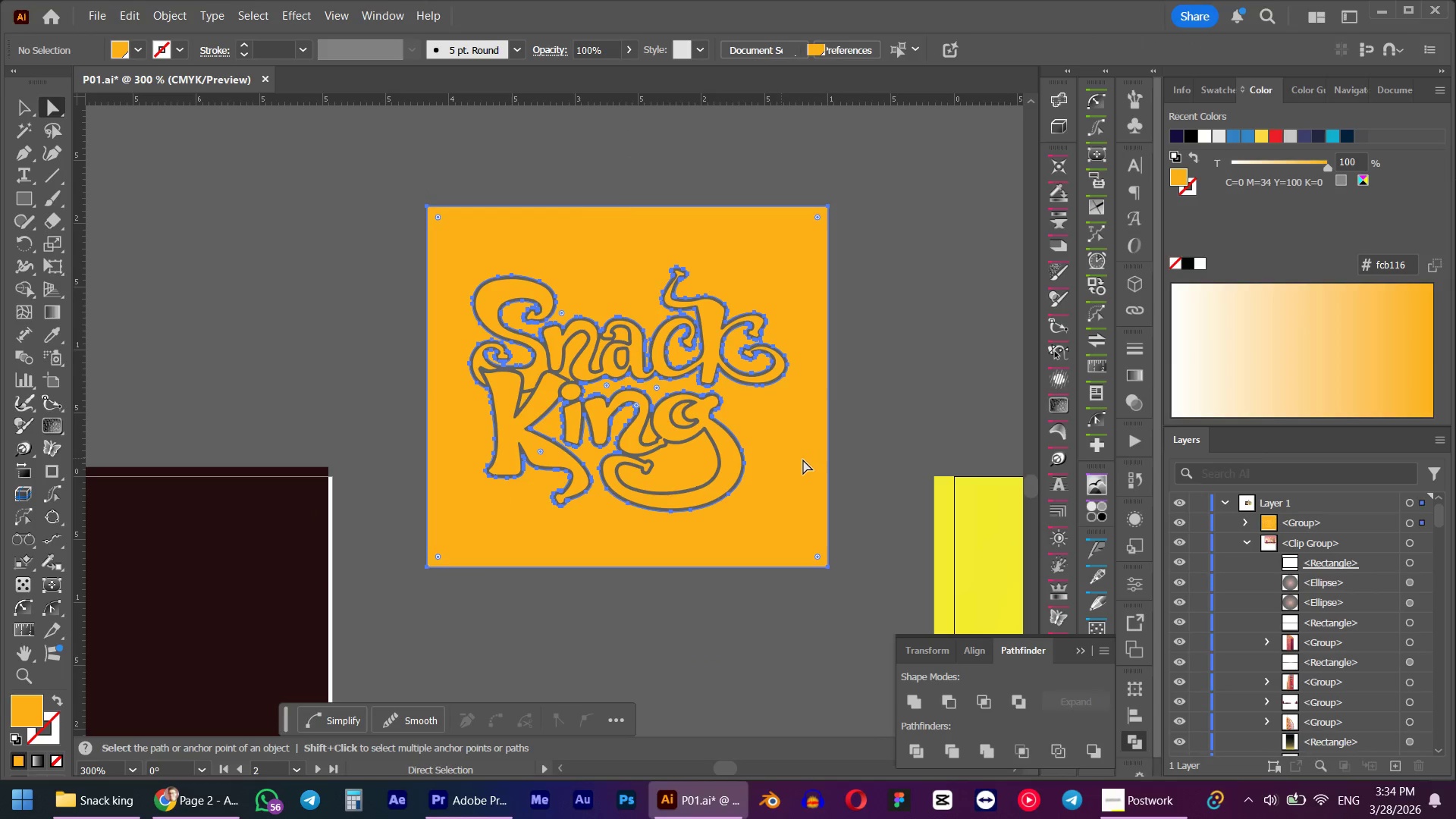 
left_click_drag(start_coordinate=[795, 447], to_coordinate=[445, 314])
 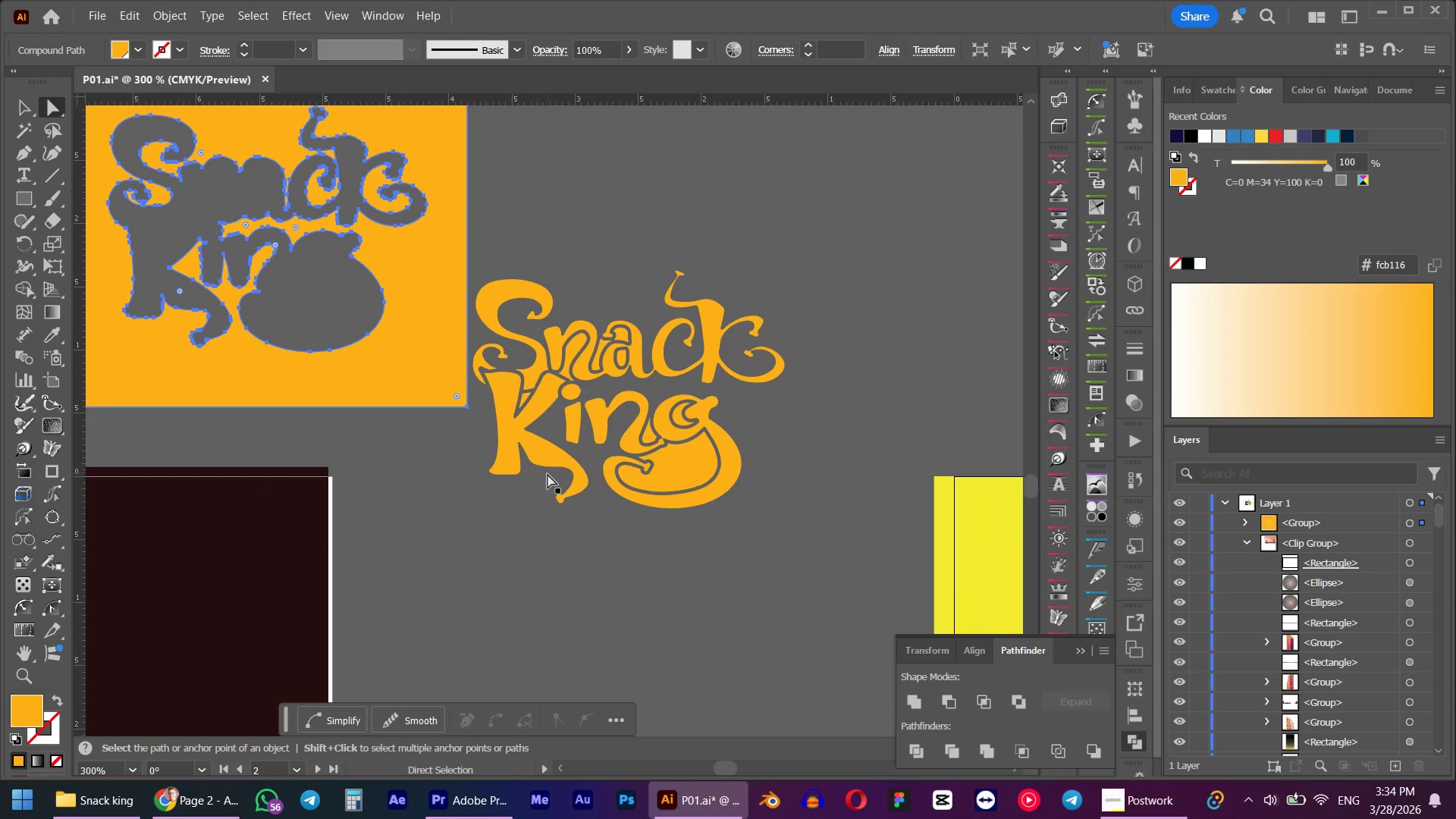 
key(Delete)
 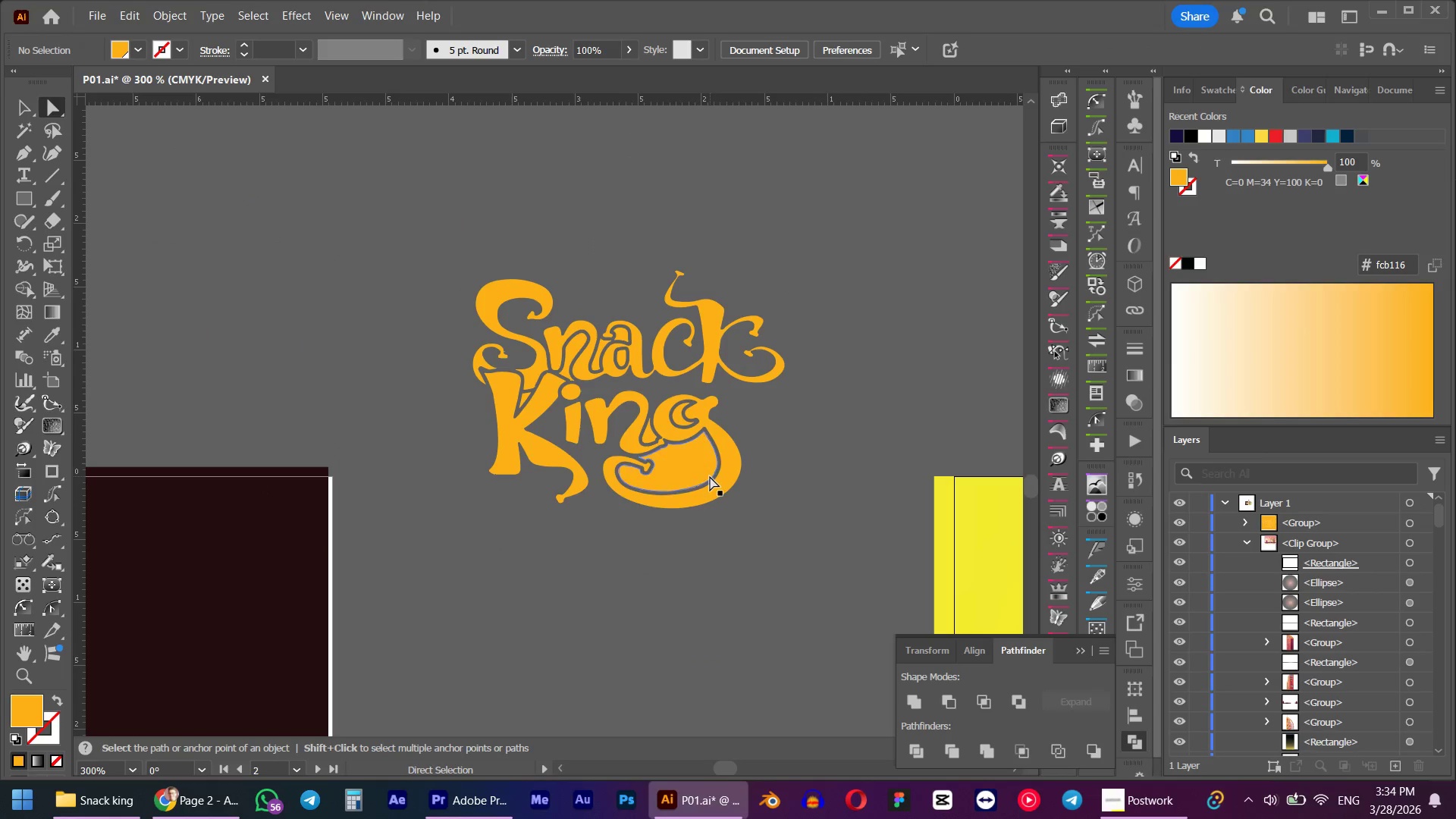 
left_click([694, 468])
 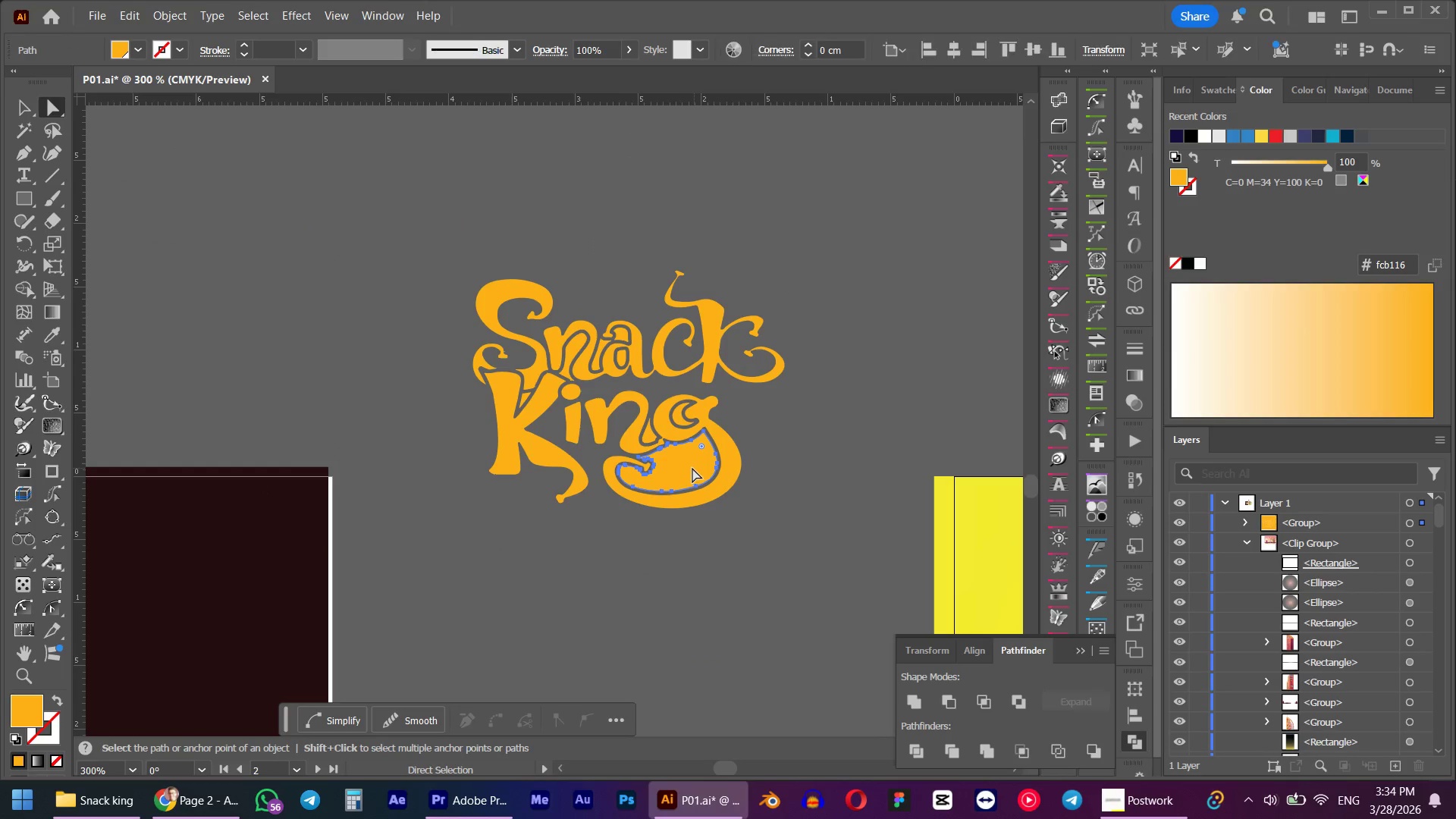 
key(Delete)
 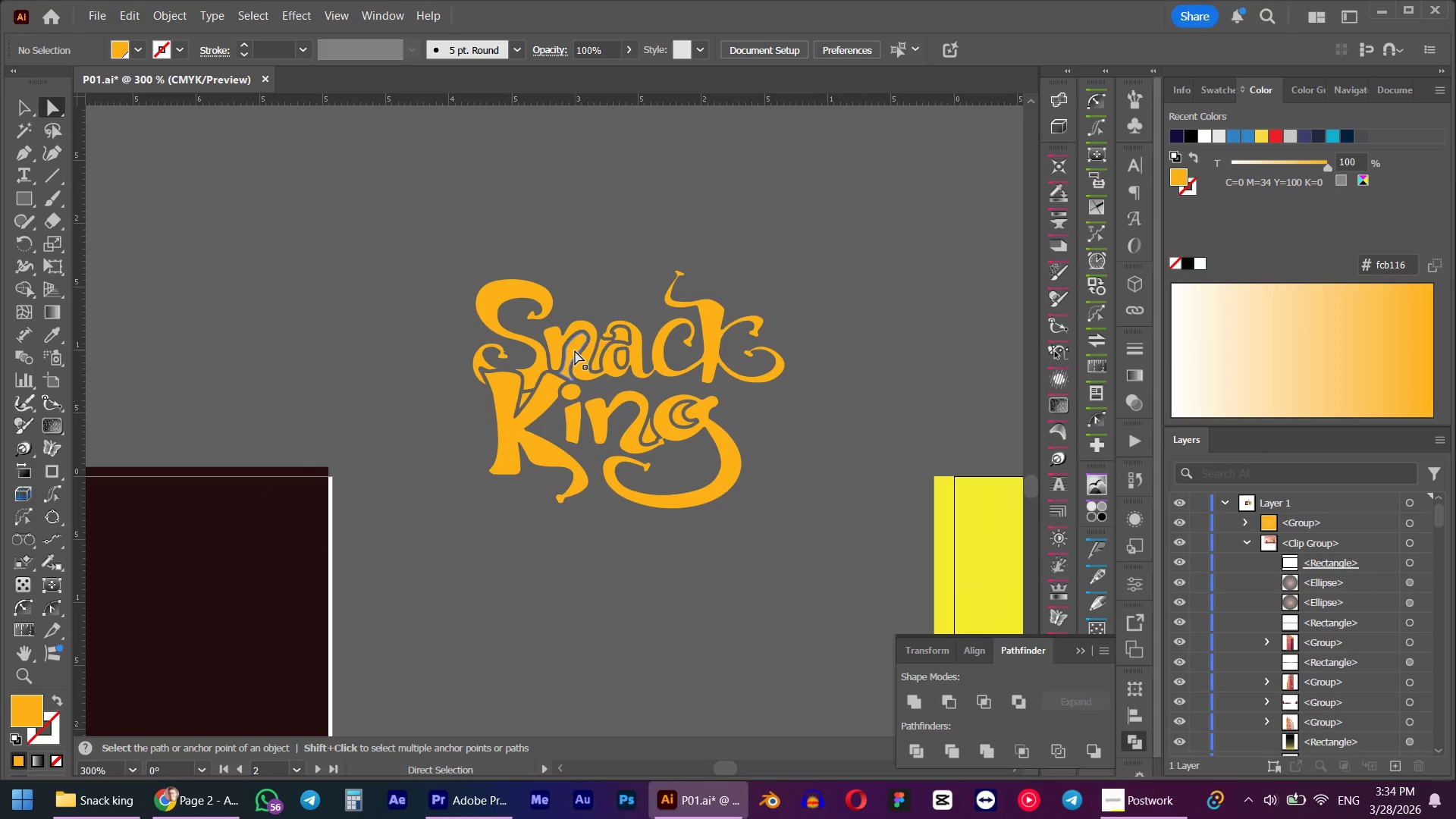 
left_click([575, 350])
 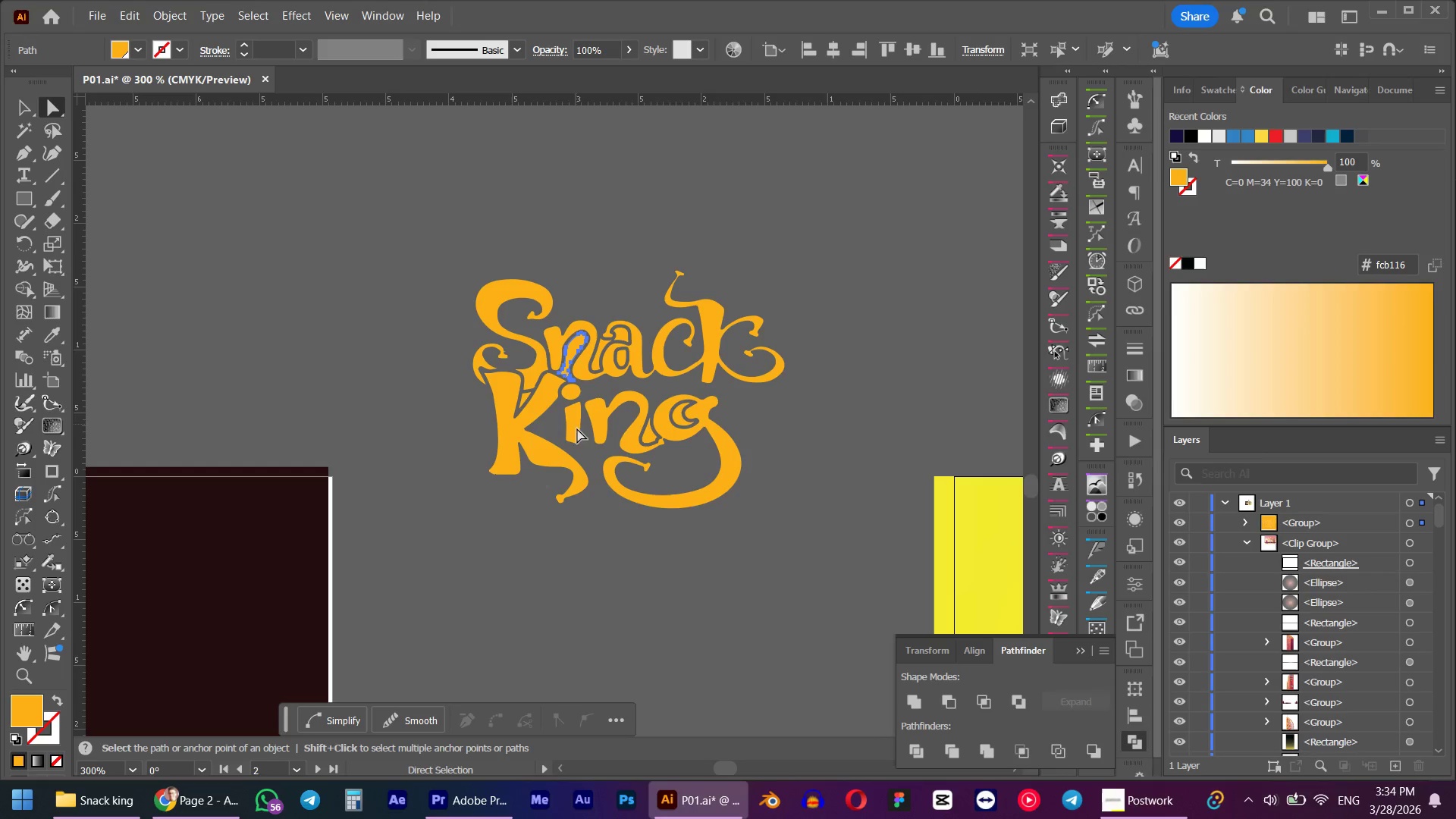 
key(Delete)
 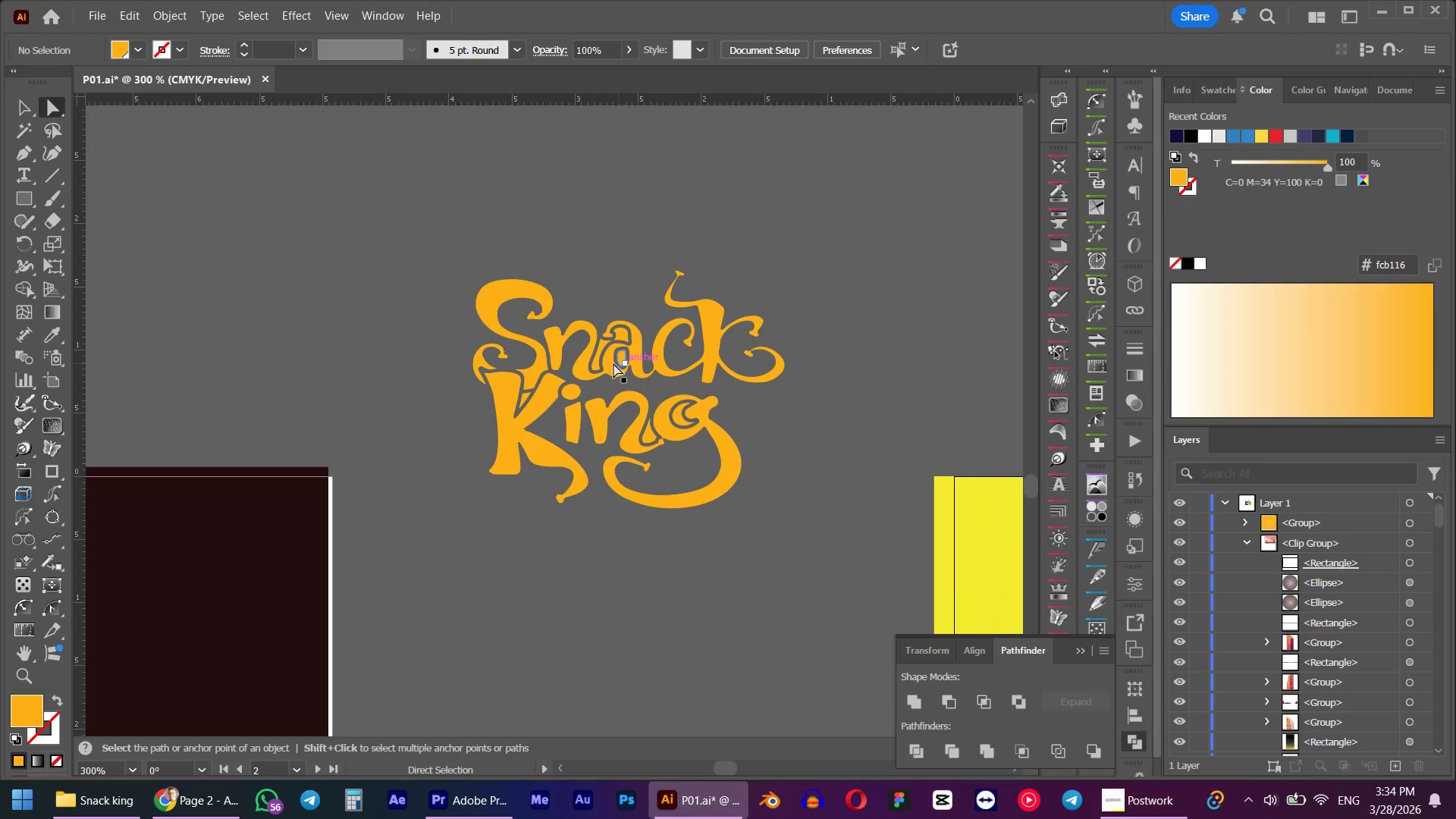 
left_click([600, 358])
 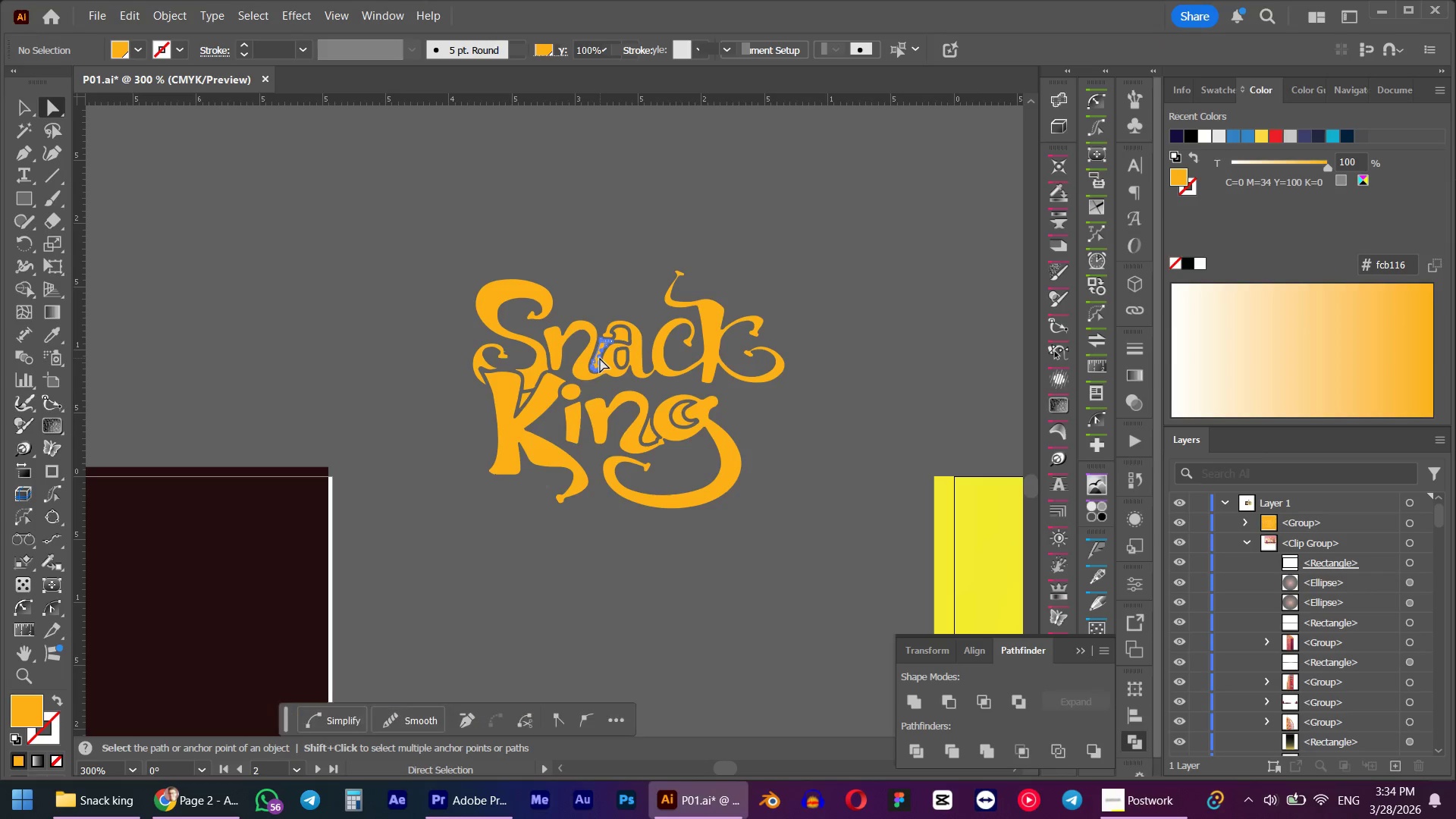 
key(Delete)
 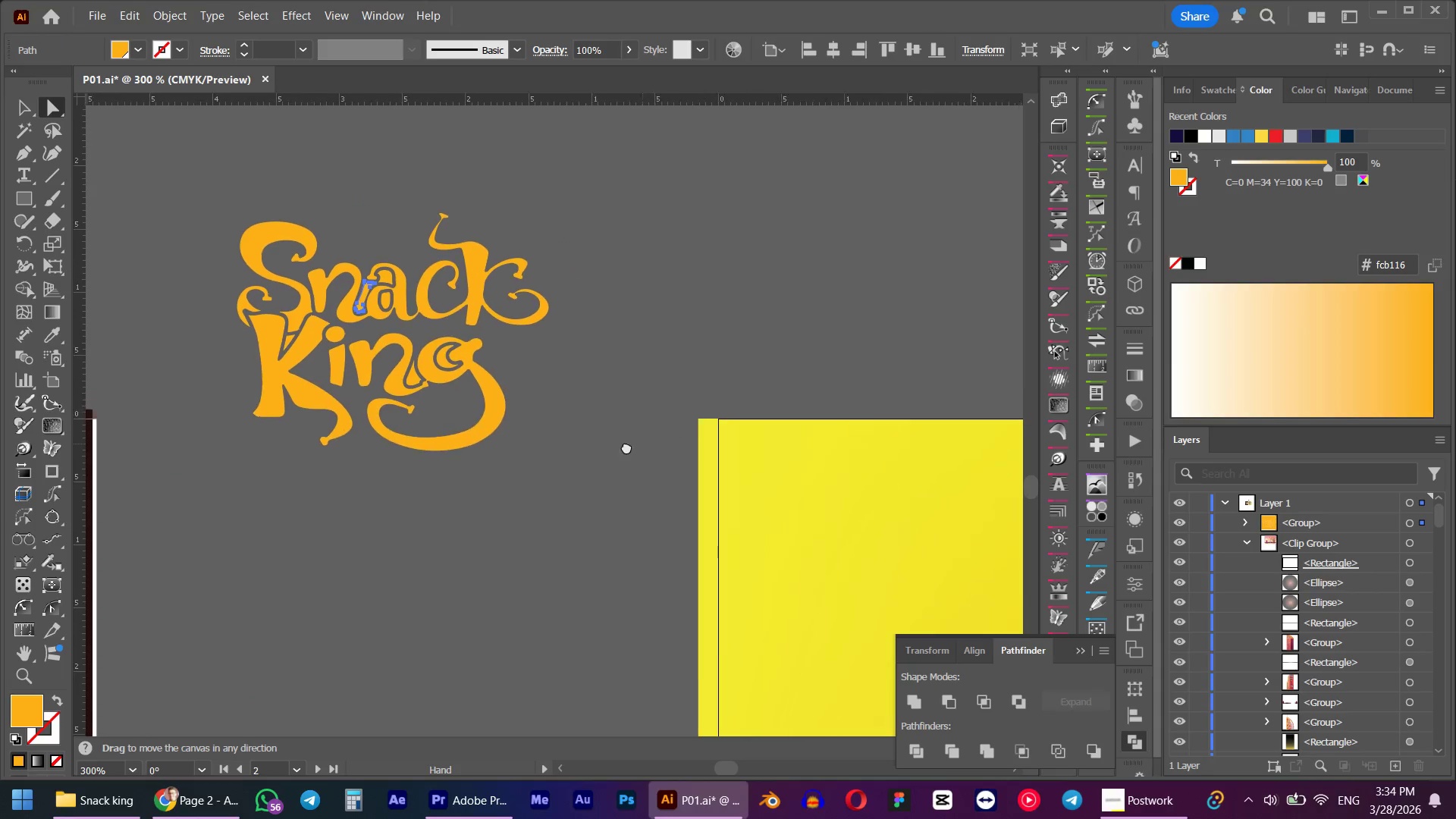 
key(Delete)
 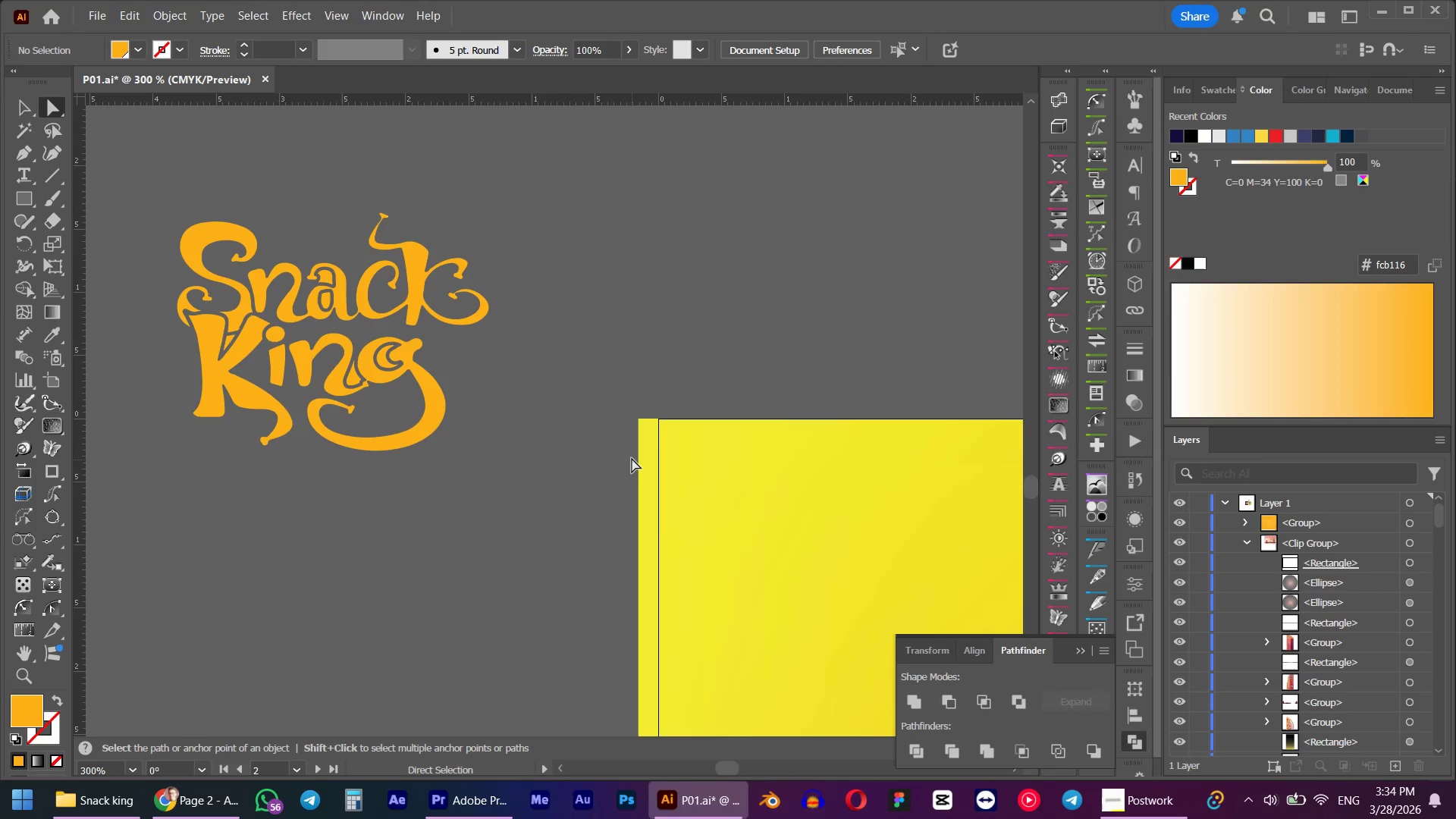 
hold_key(key=AltLeft, duration=0.5)
scroll: coordinate [635, 460], scroll_direction: down, amount: 3.0
 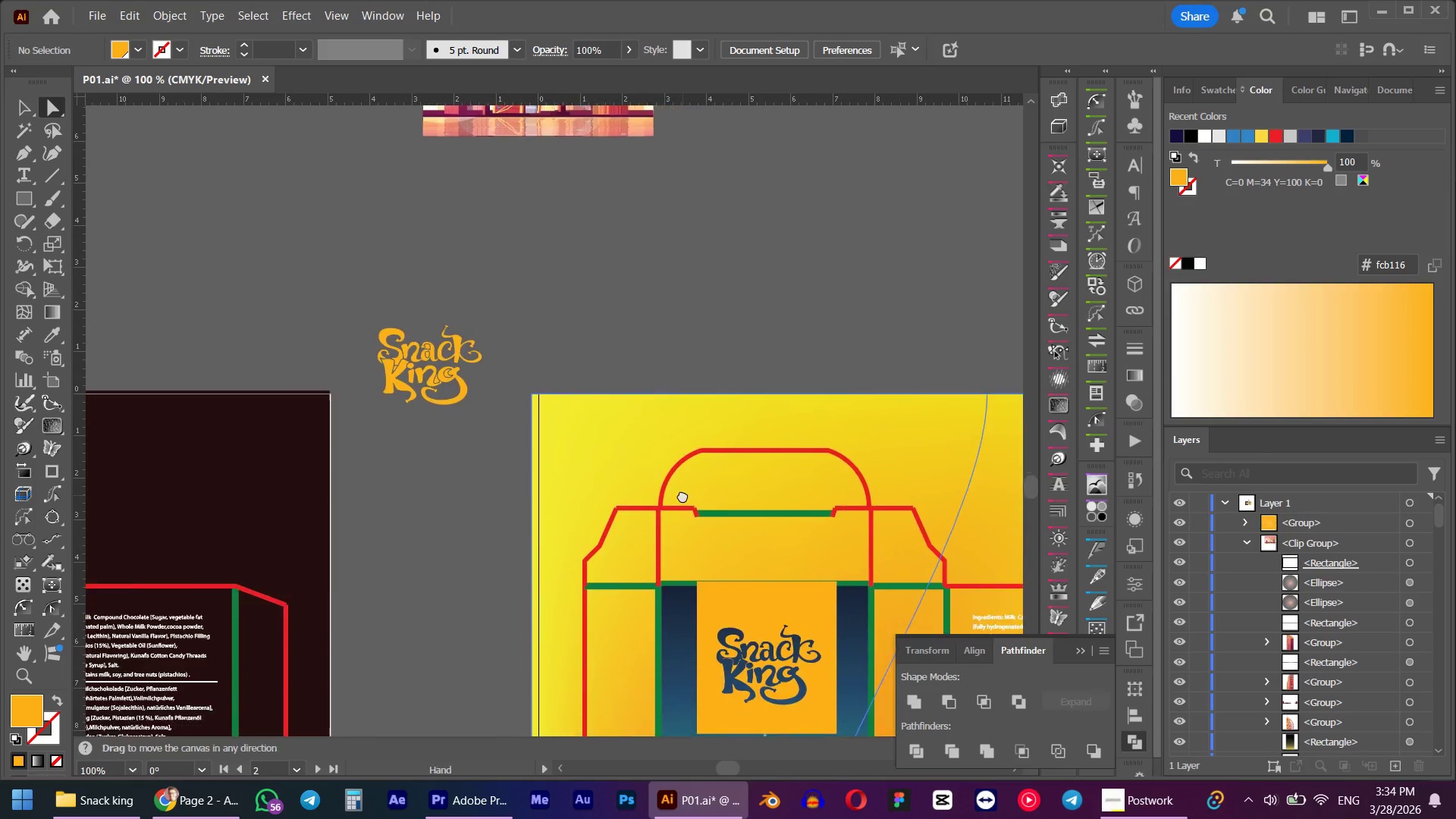 
key(Alt+AltLeft)
 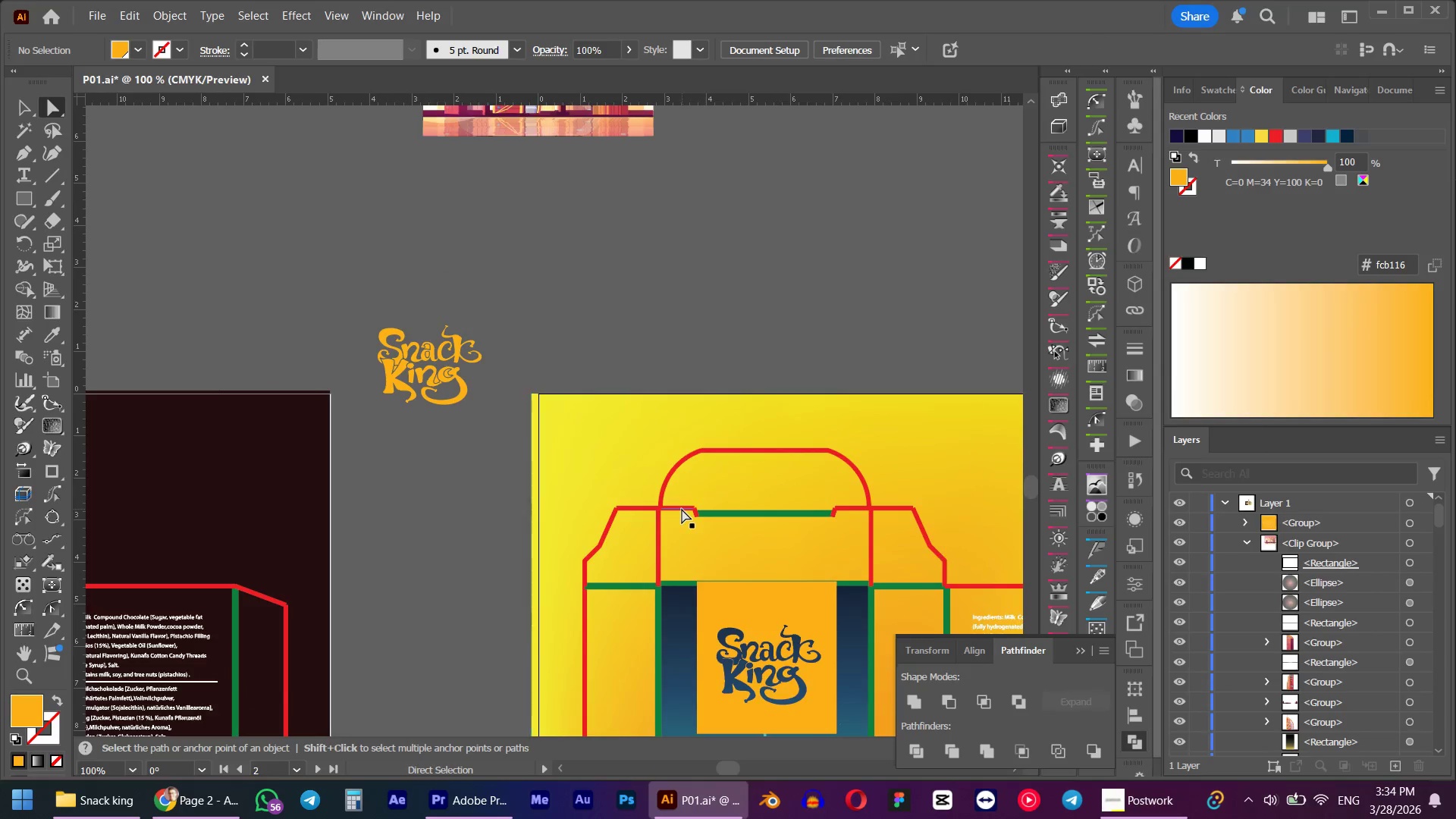 
key(Alt+Tab)
 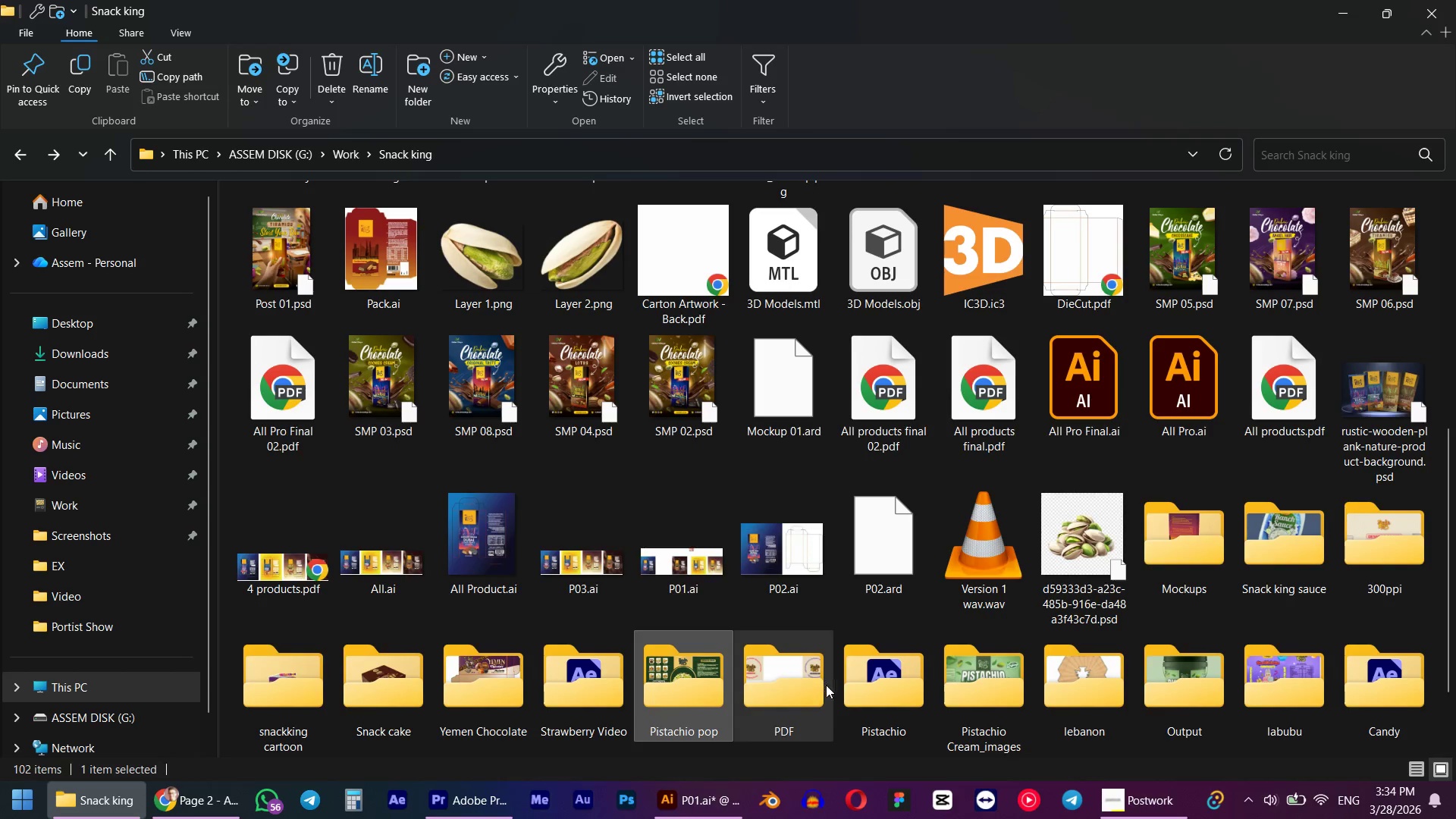 
key(Alt+AltLeft)
 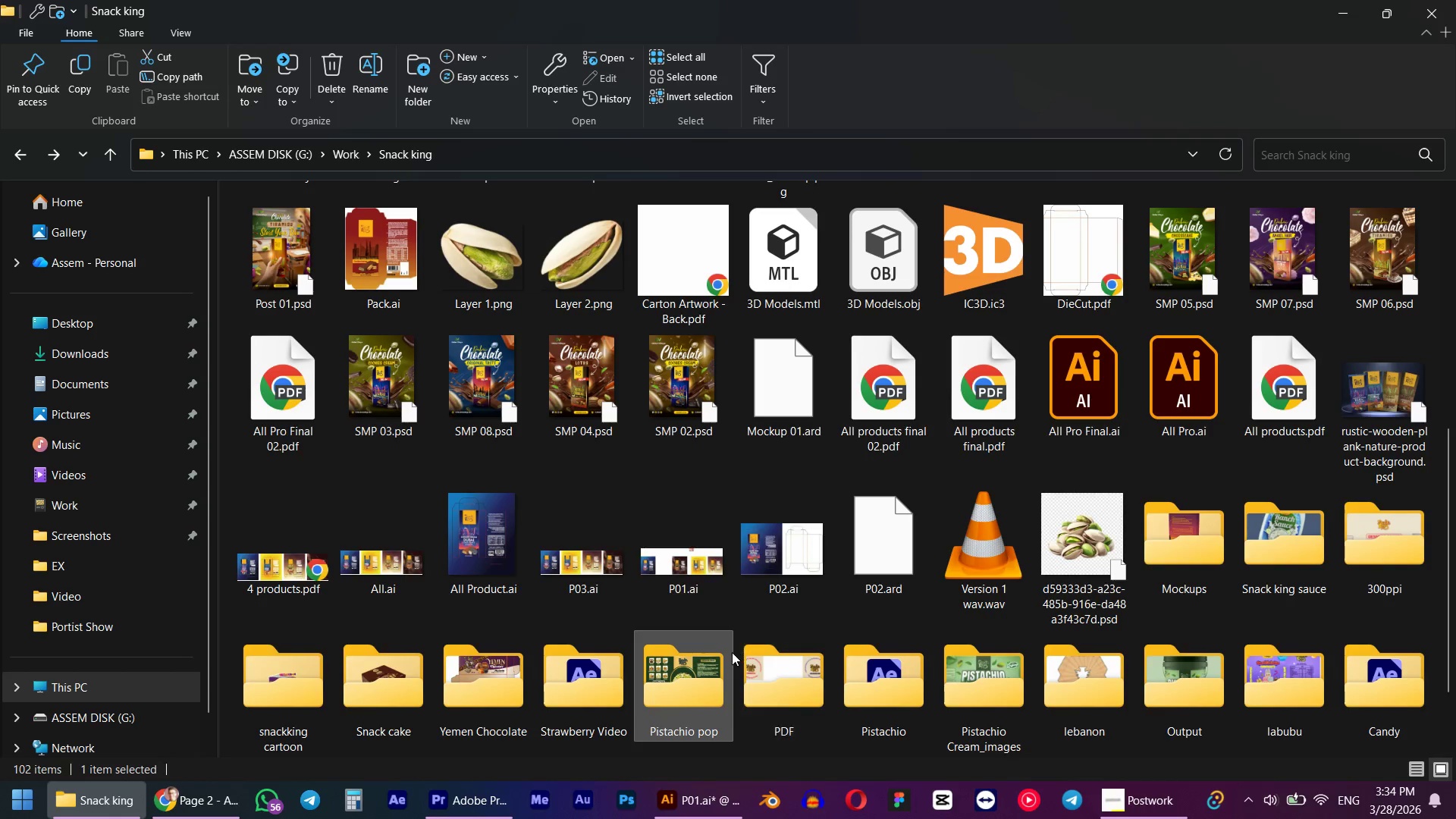 
key(Alt+Tab)
 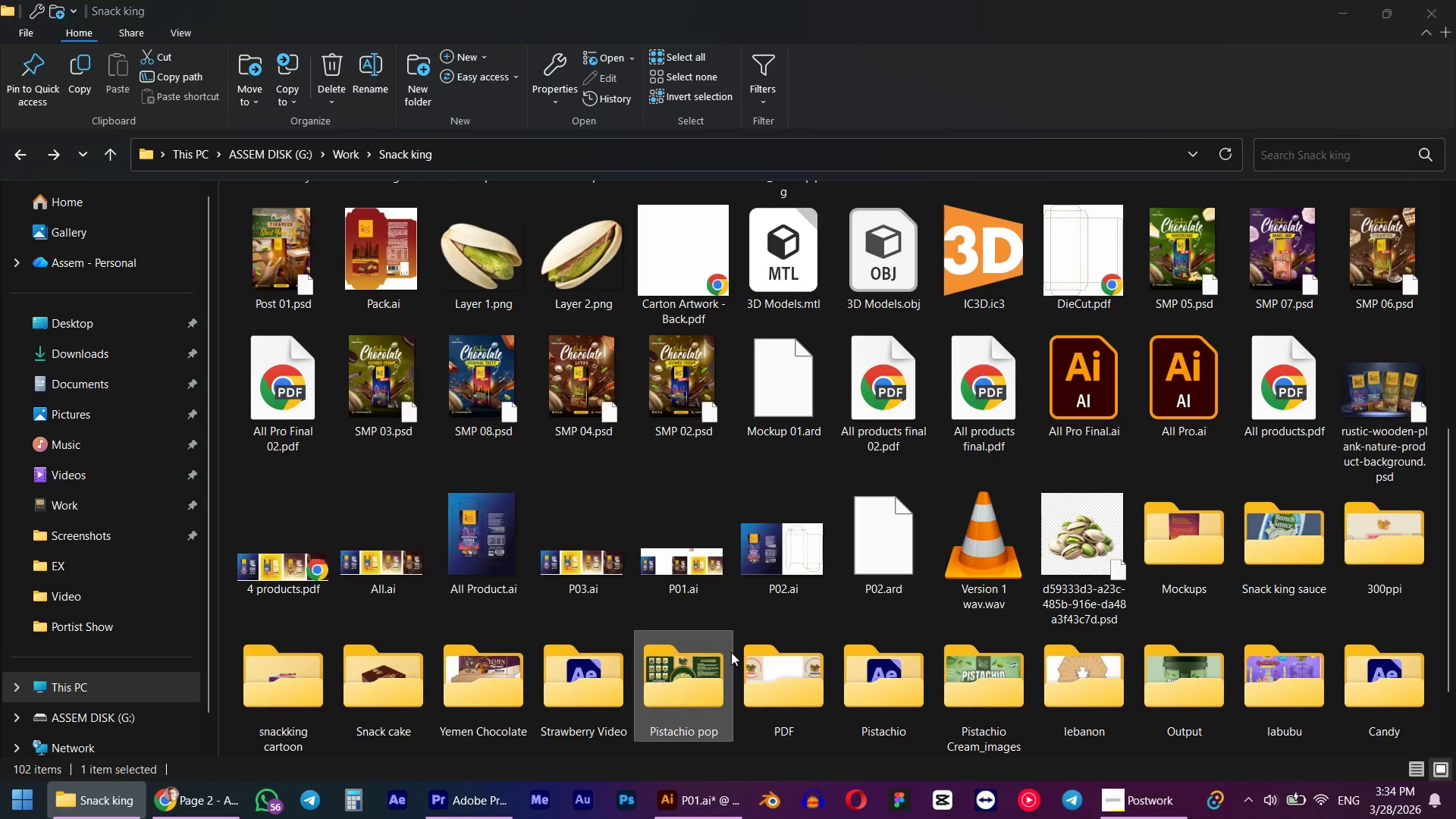 
hold_key(key=AltLeft, duration=0.41)
scroll: coordinate [607, 582], scroll_direction: down, amount: 5.0
 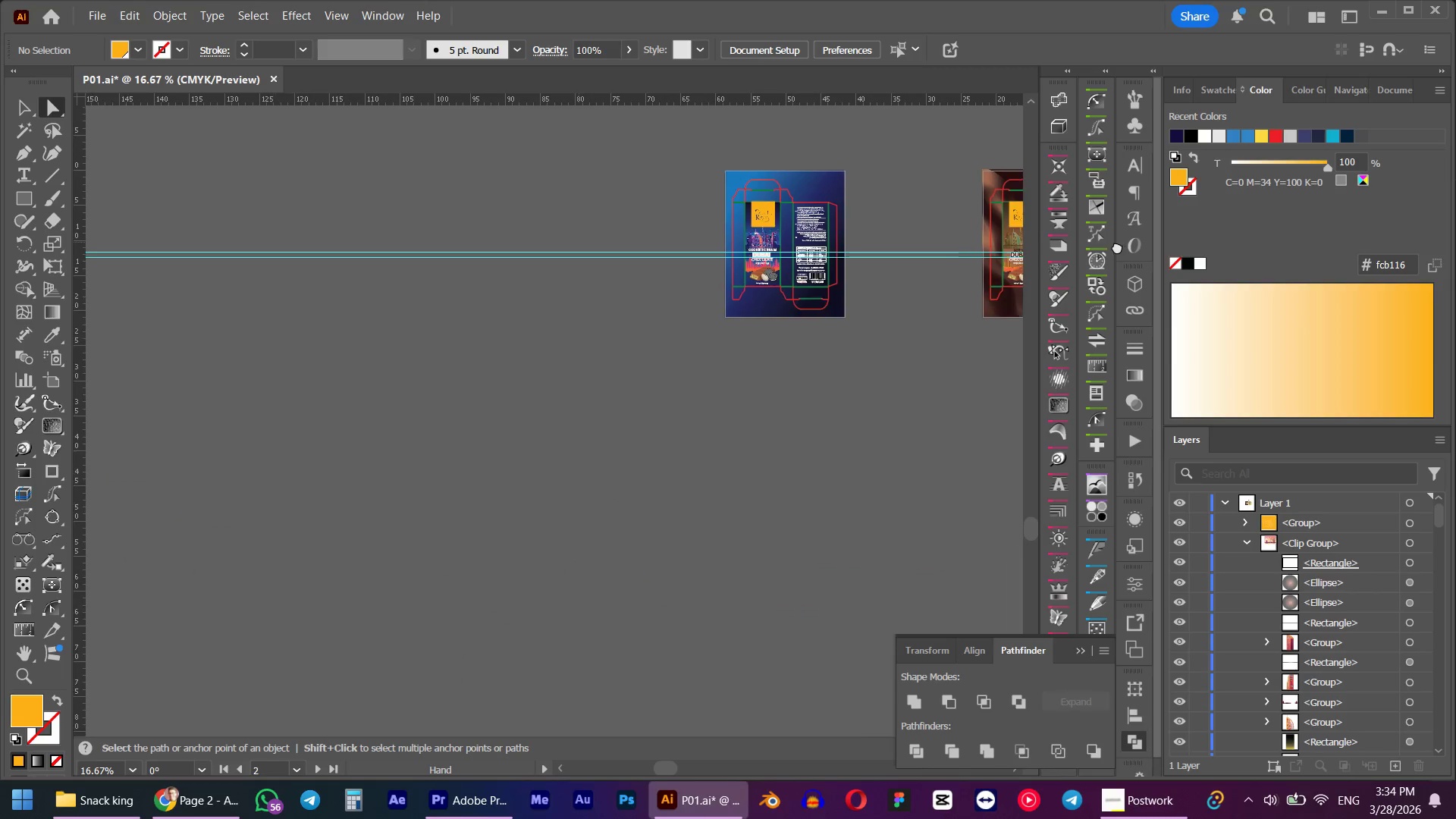 
middle_click([642, 442])
 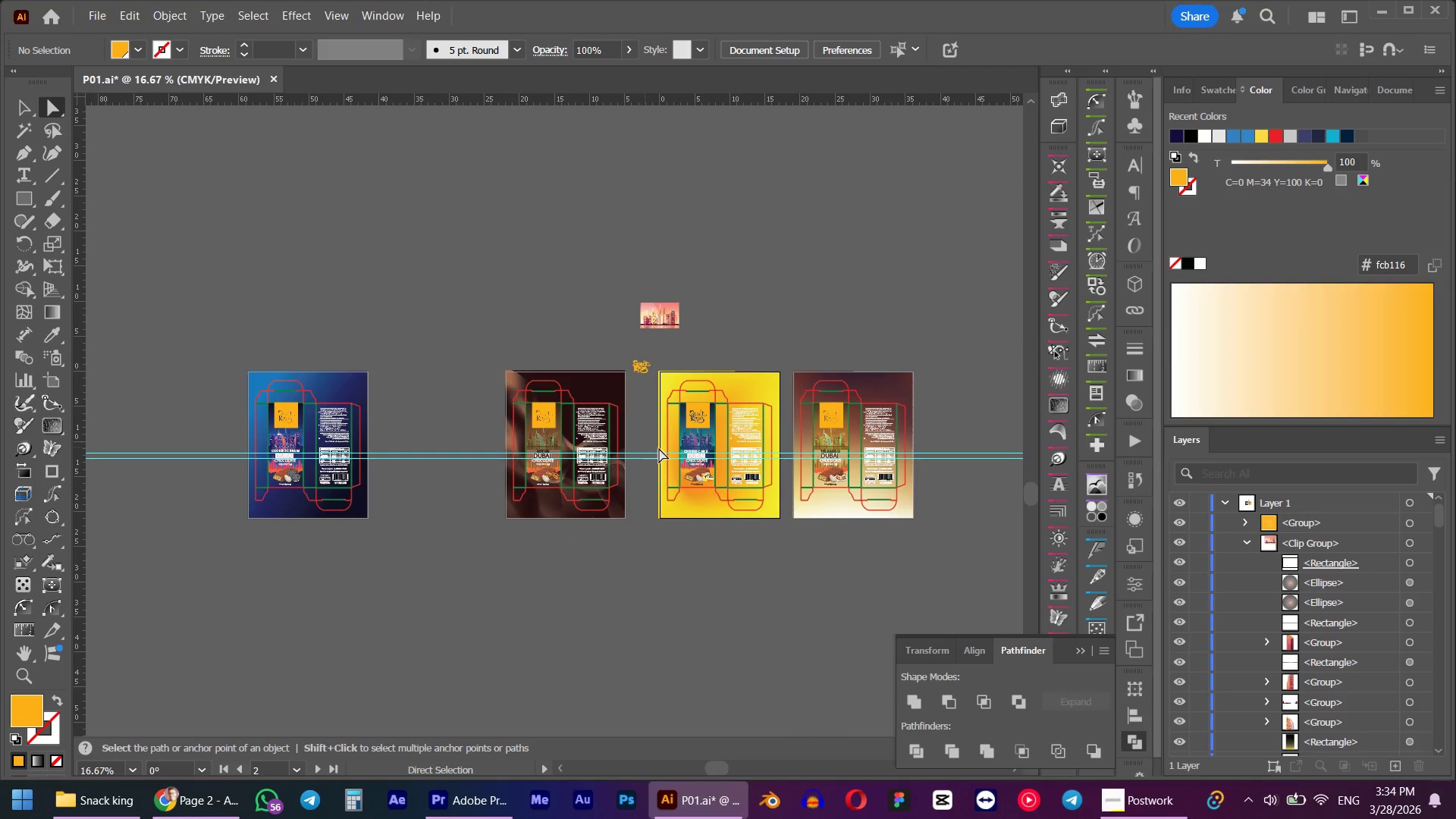 
hold_key(key=ControlLeft, duration=0.83)
 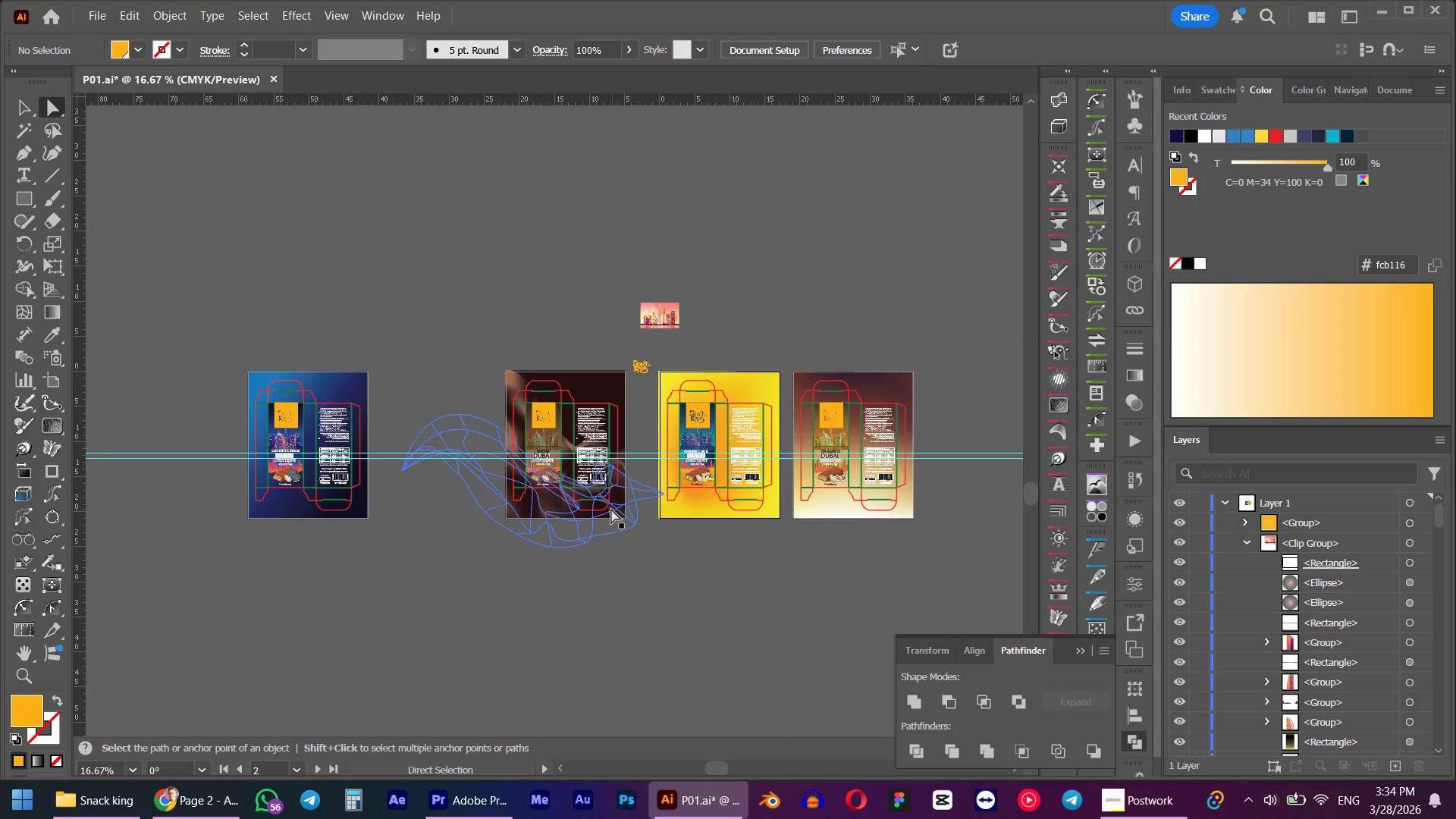 
key(Control+W)
 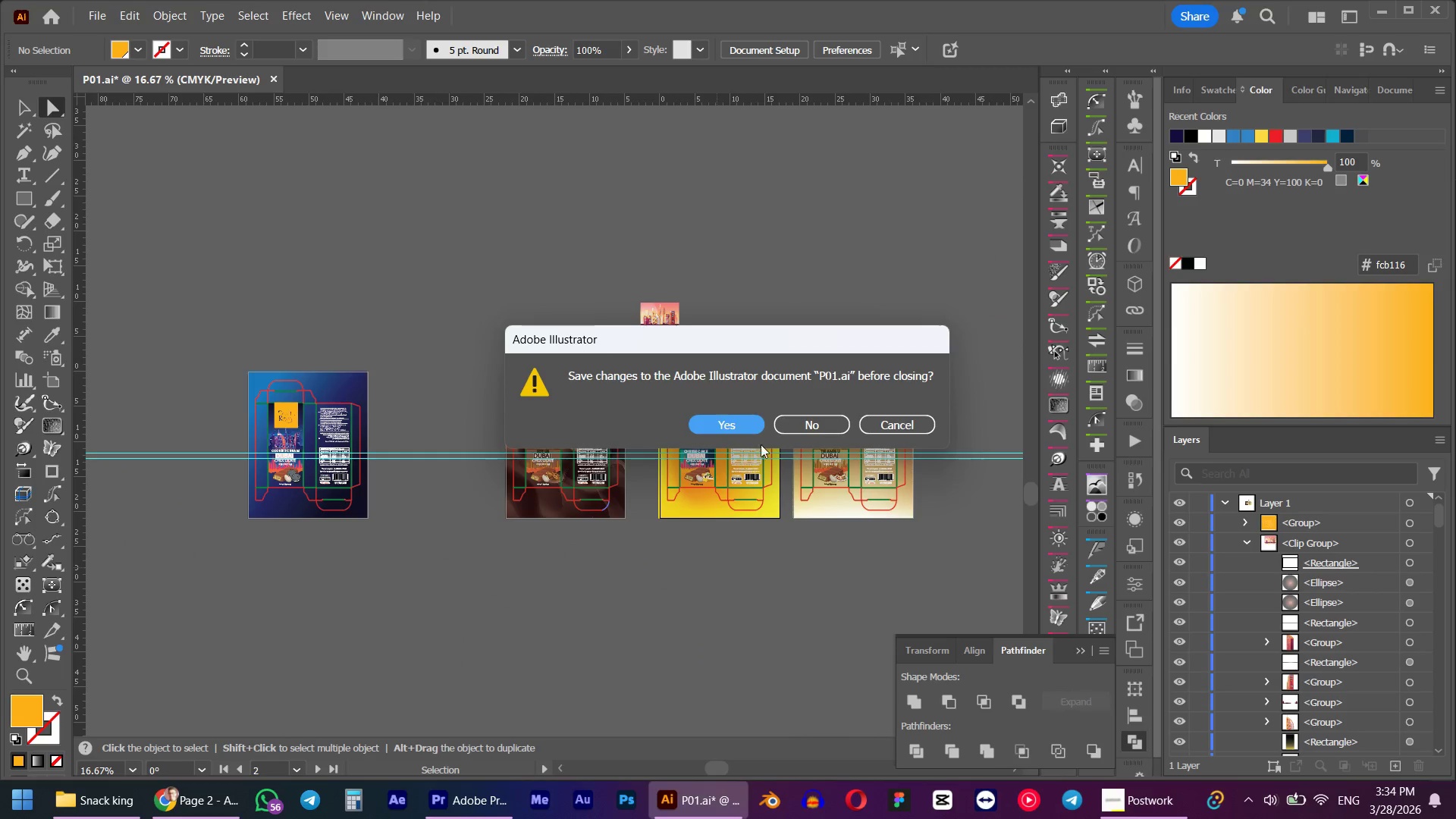 
left_click([795, 421])
 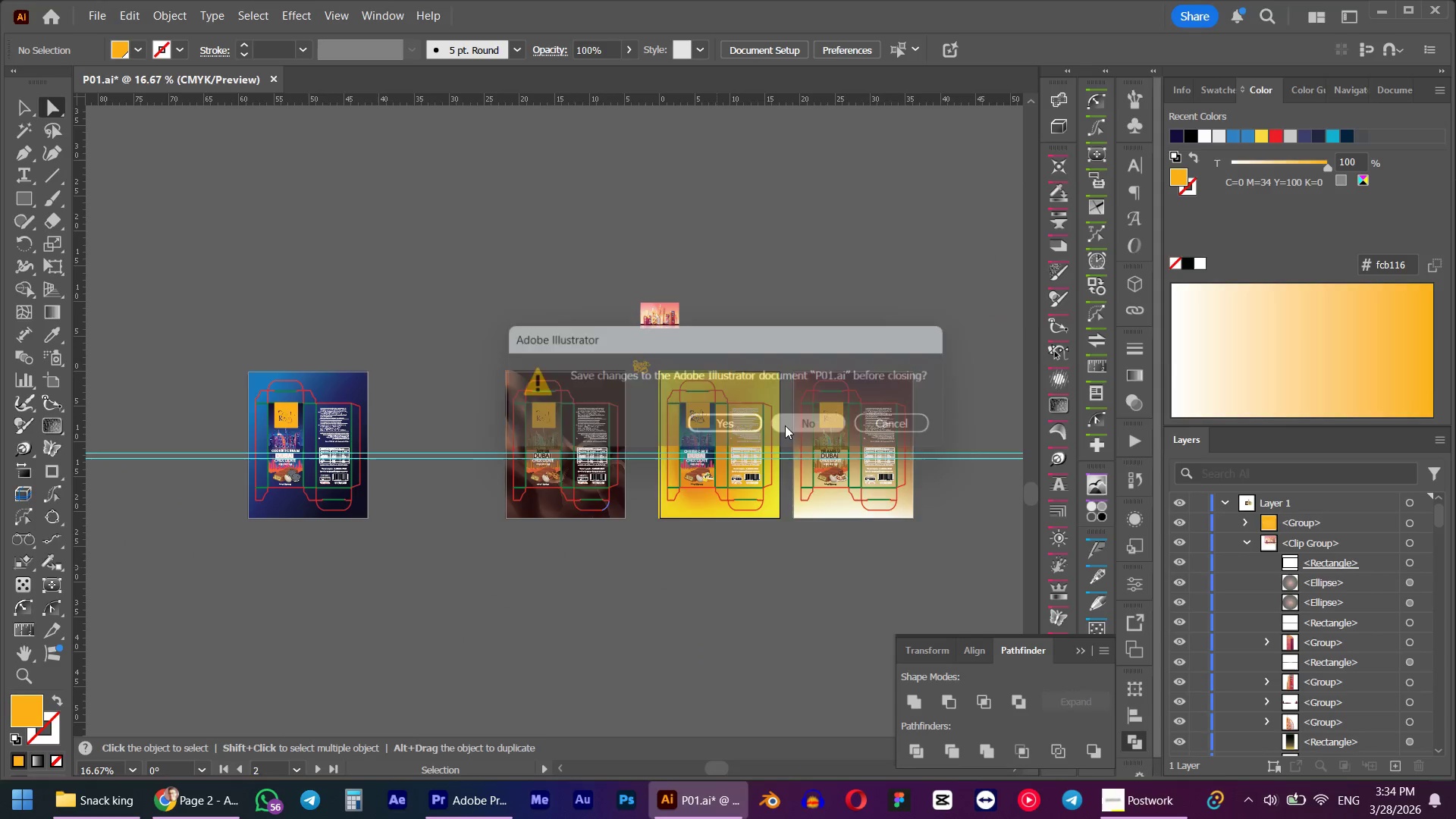 
key(Alt+AltLeft)
 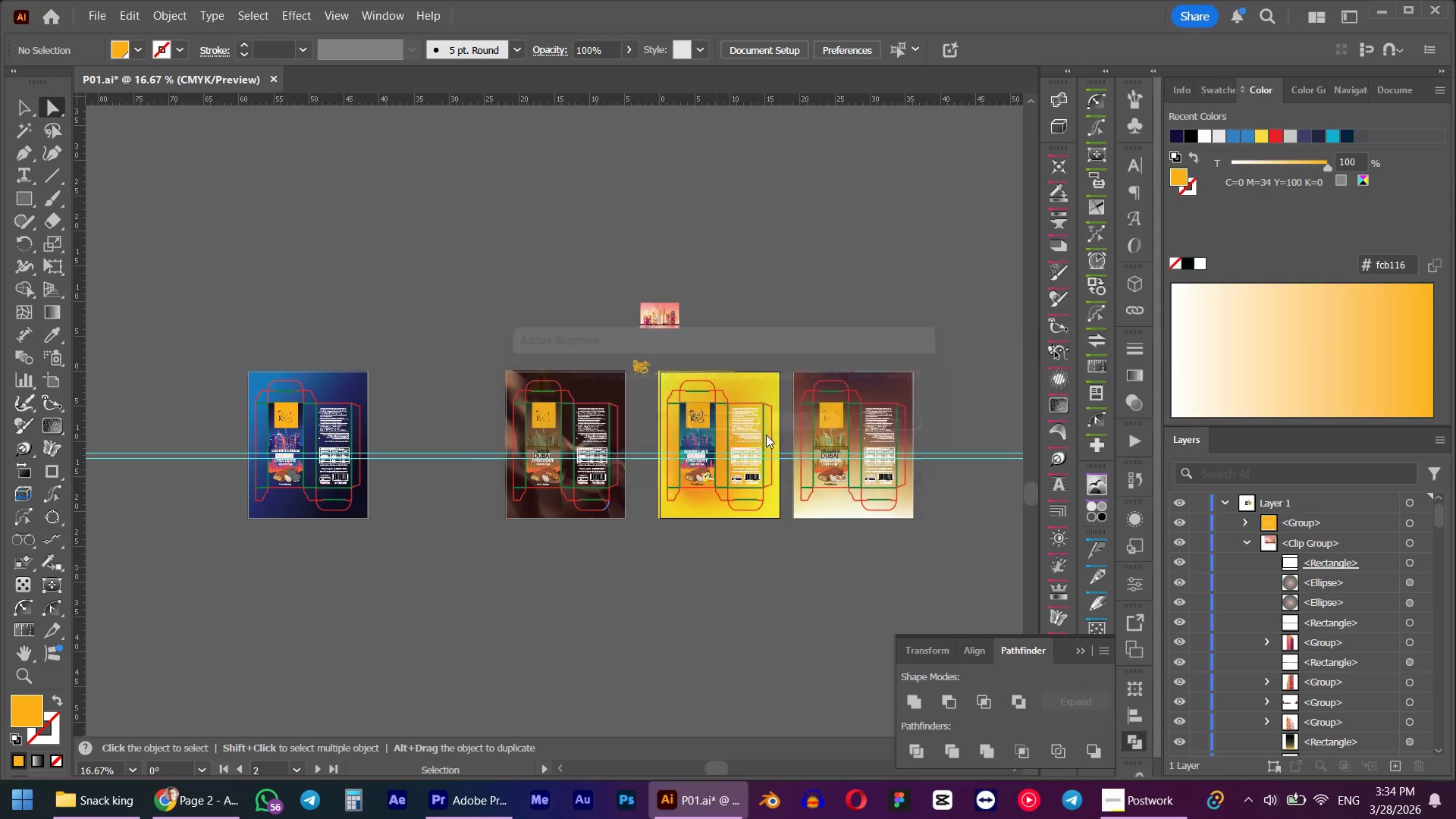 
key(Alt+Tab)
 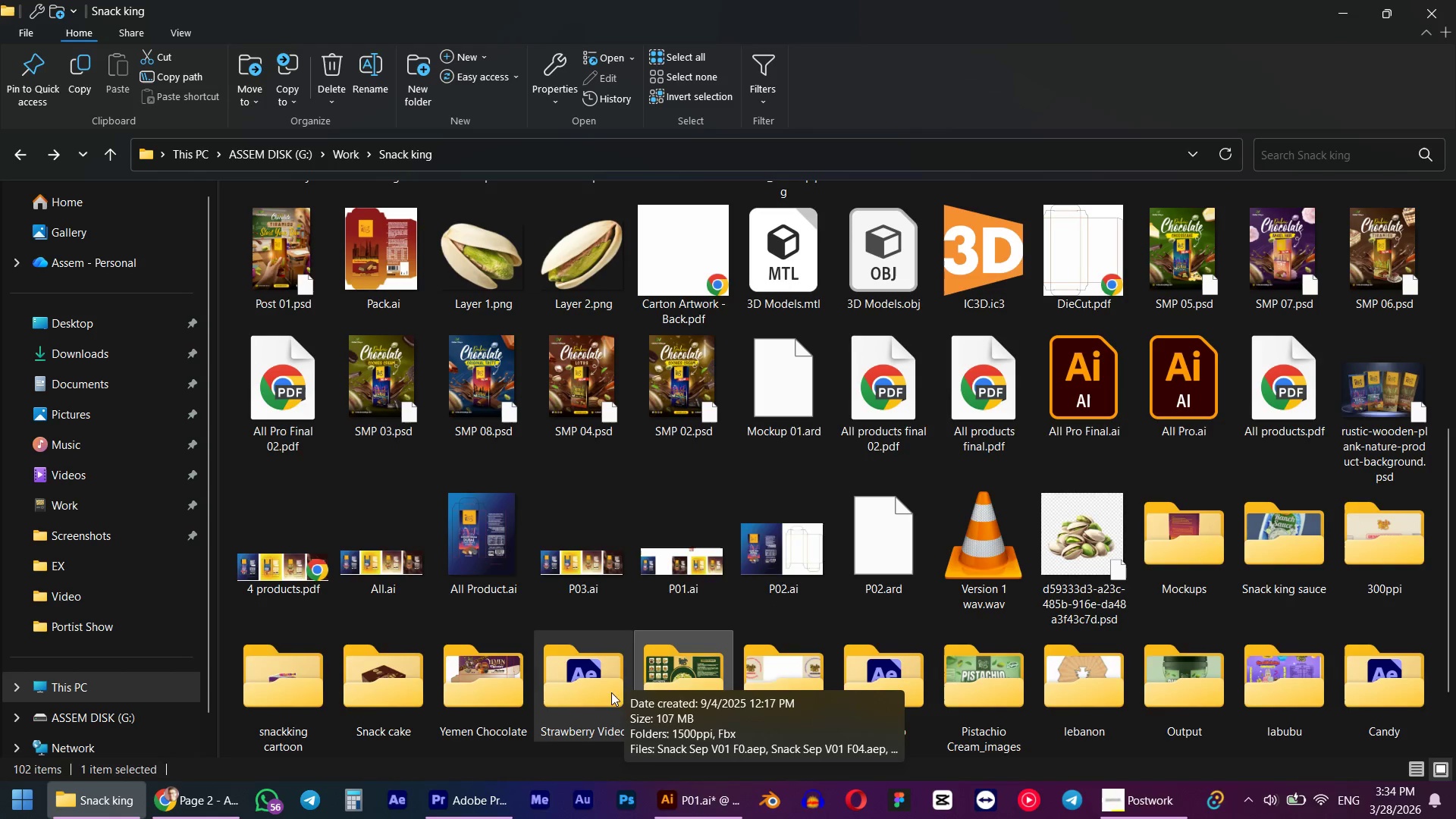 
double_click([485, 700])
 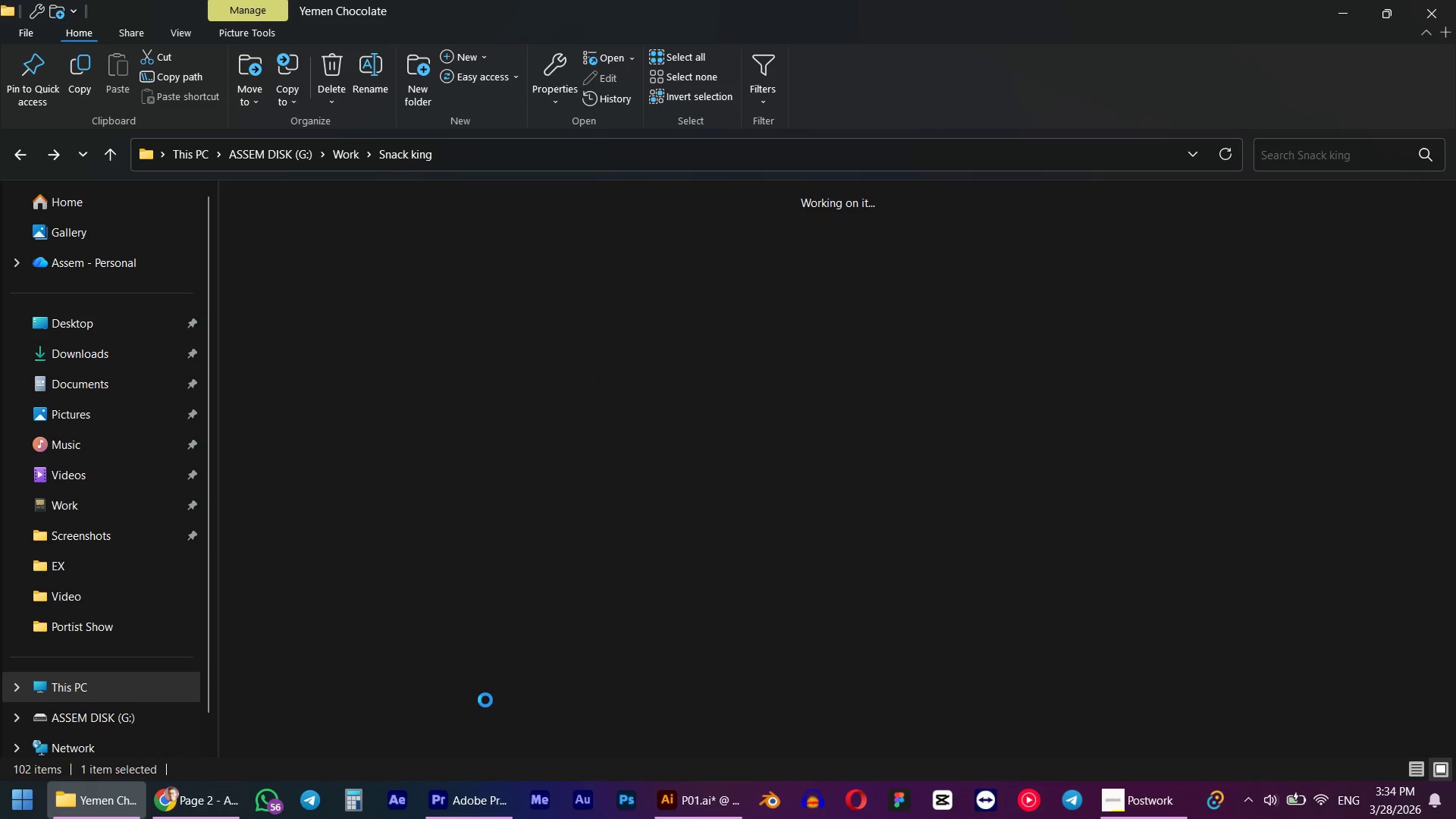 
mouse_move([472, 672])
 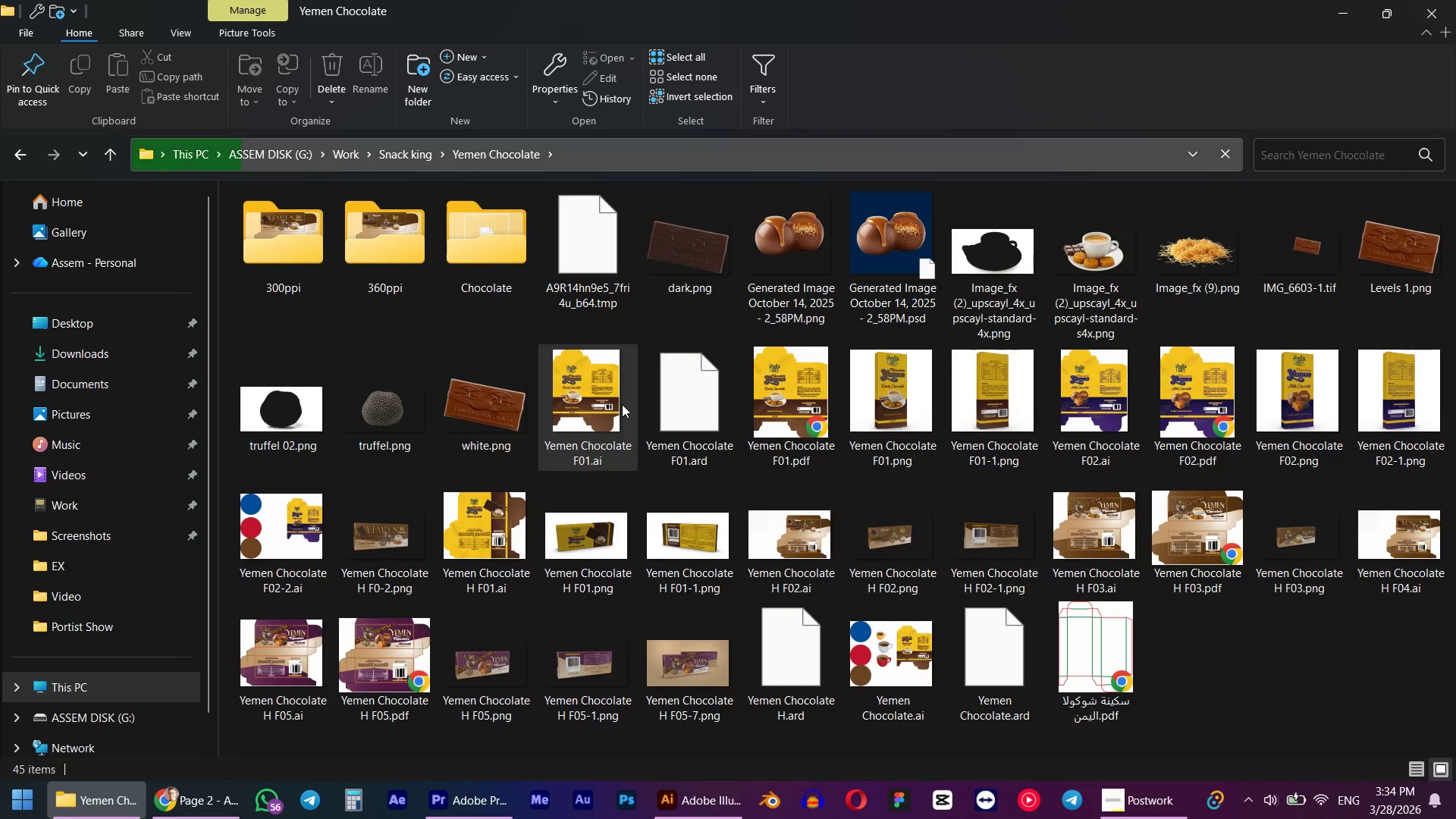 
double_click([622, 404])
 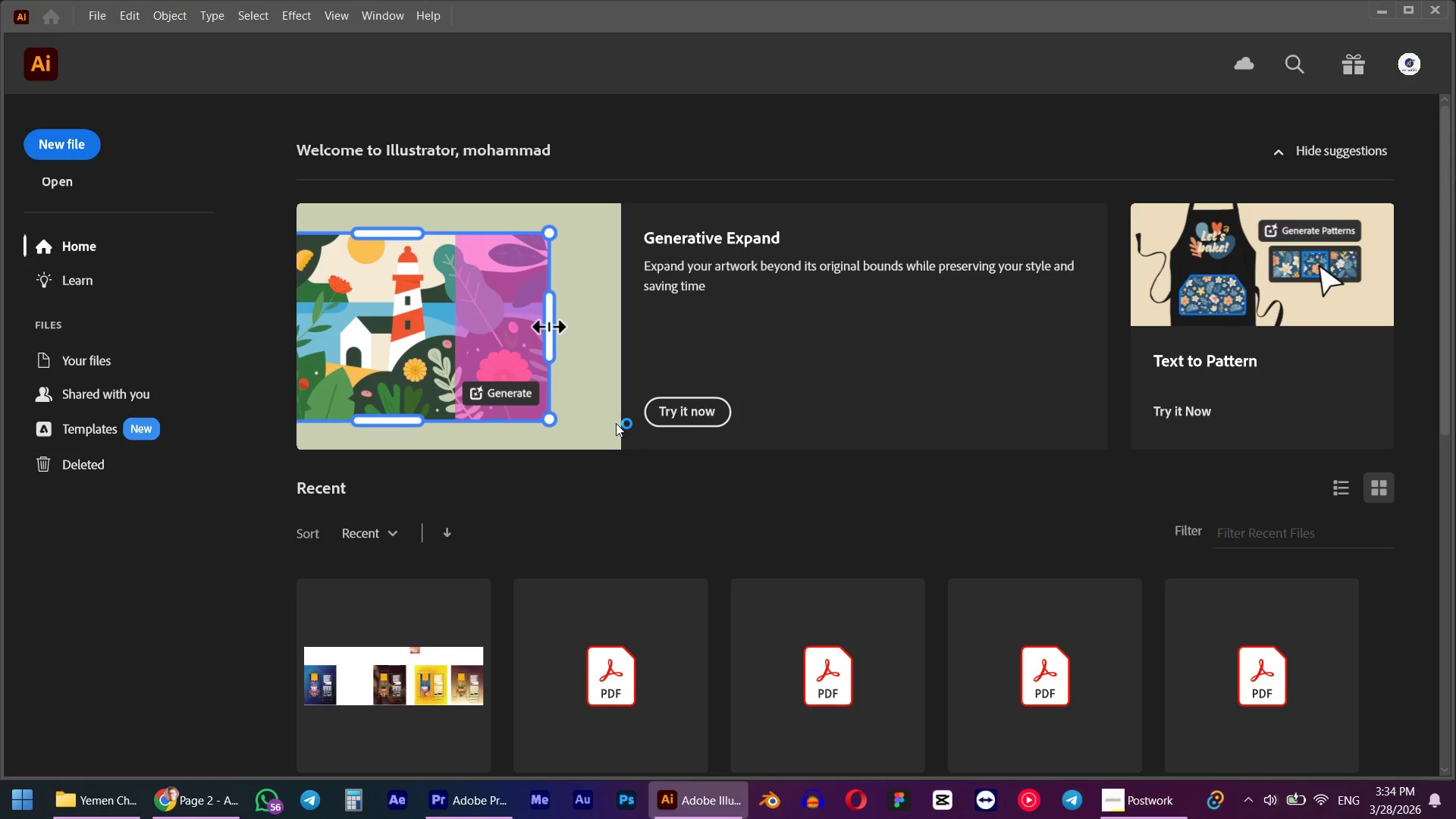 
key(V)
 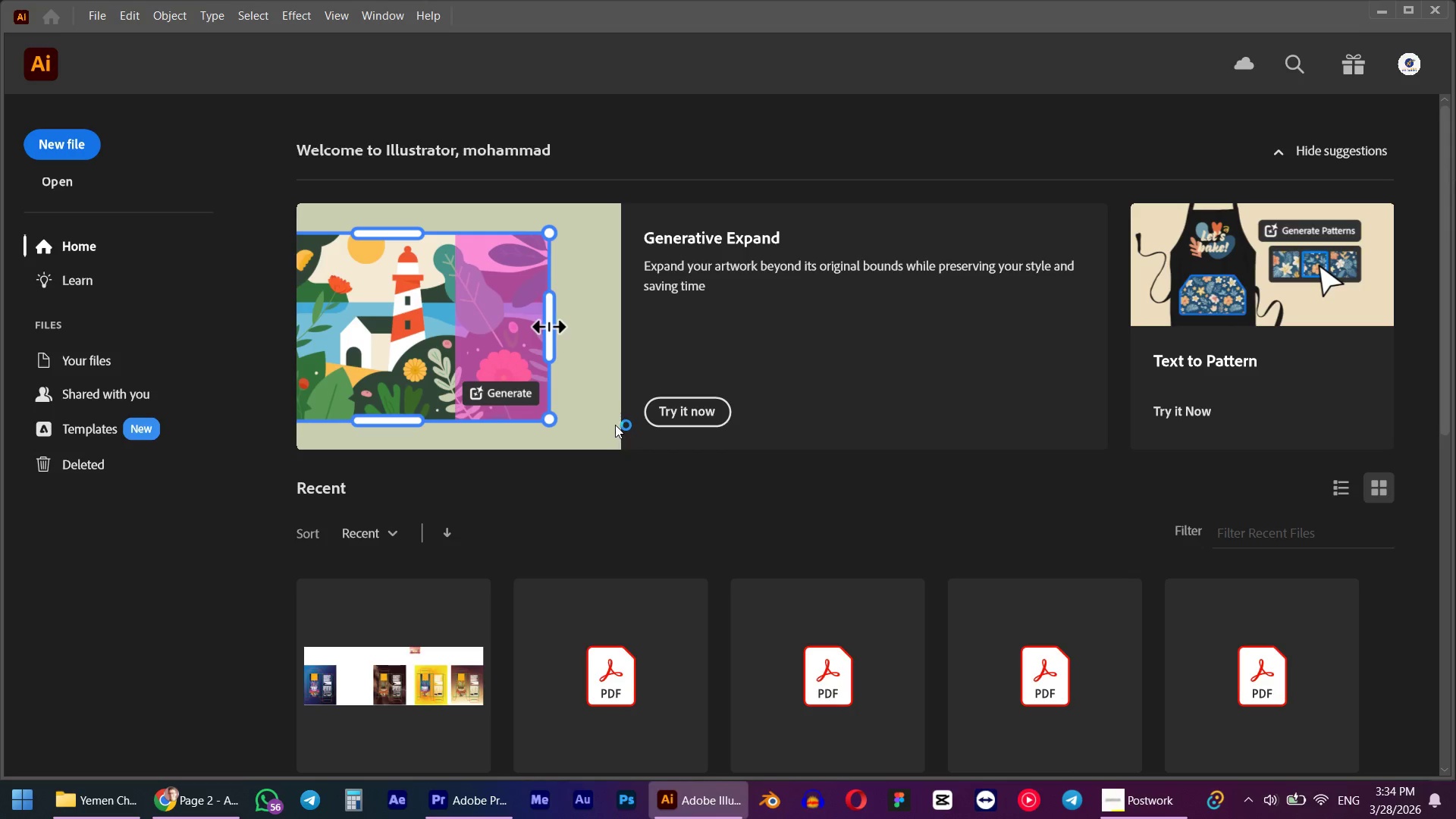 
key(Alt+AltLeft)
 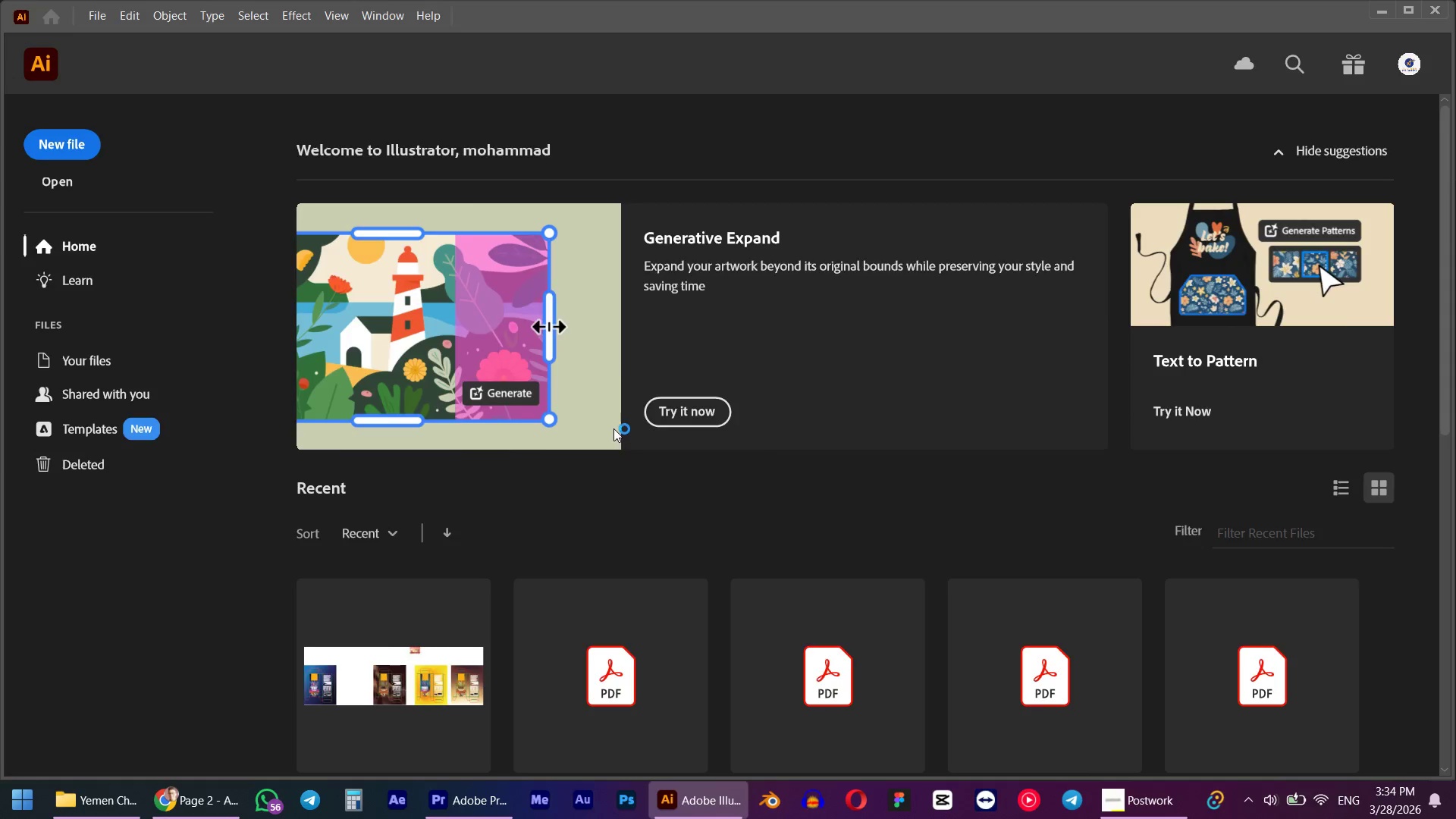 
key(Alt+Tab)
 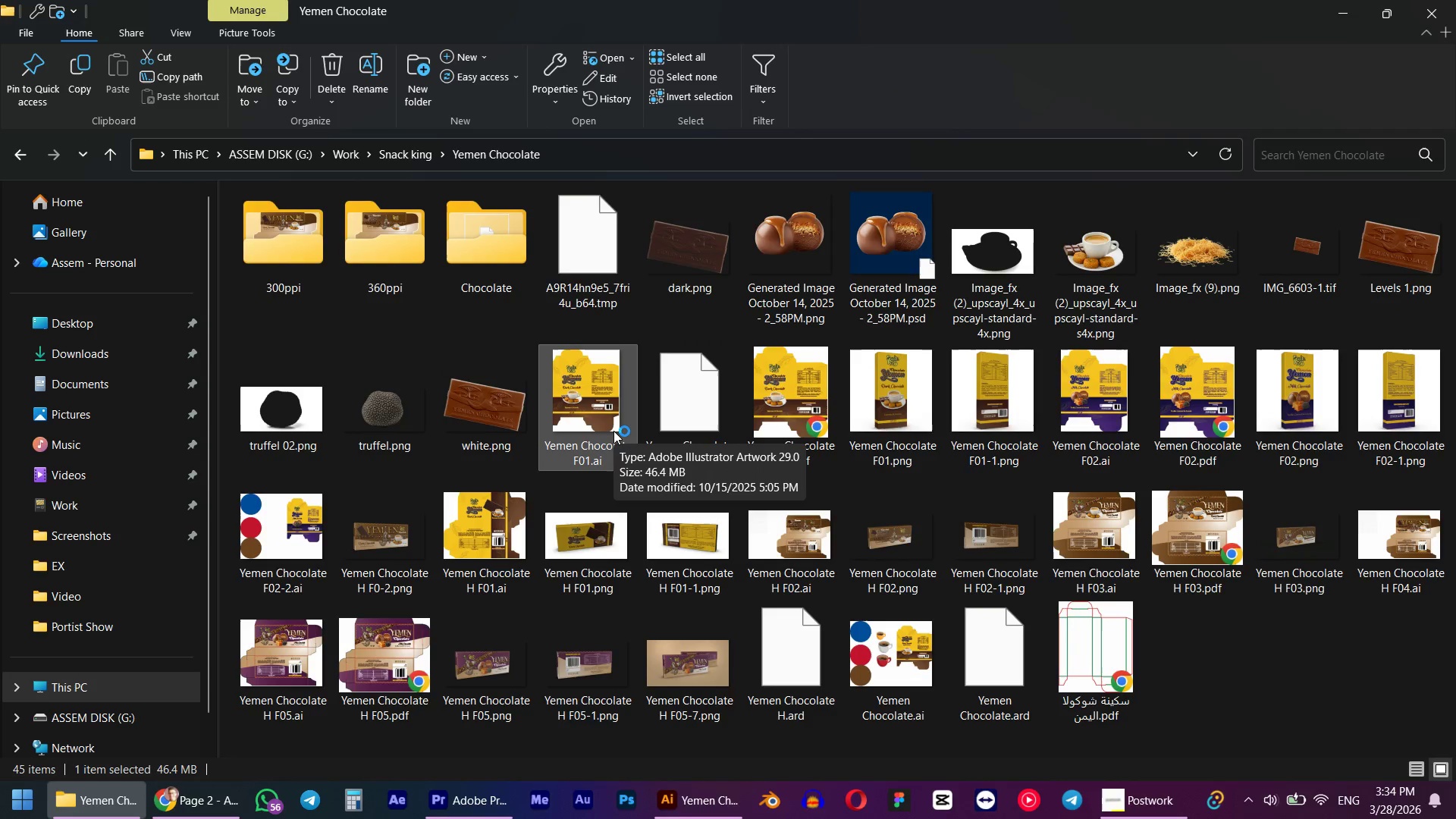 
key(Alt+AltLeft)
 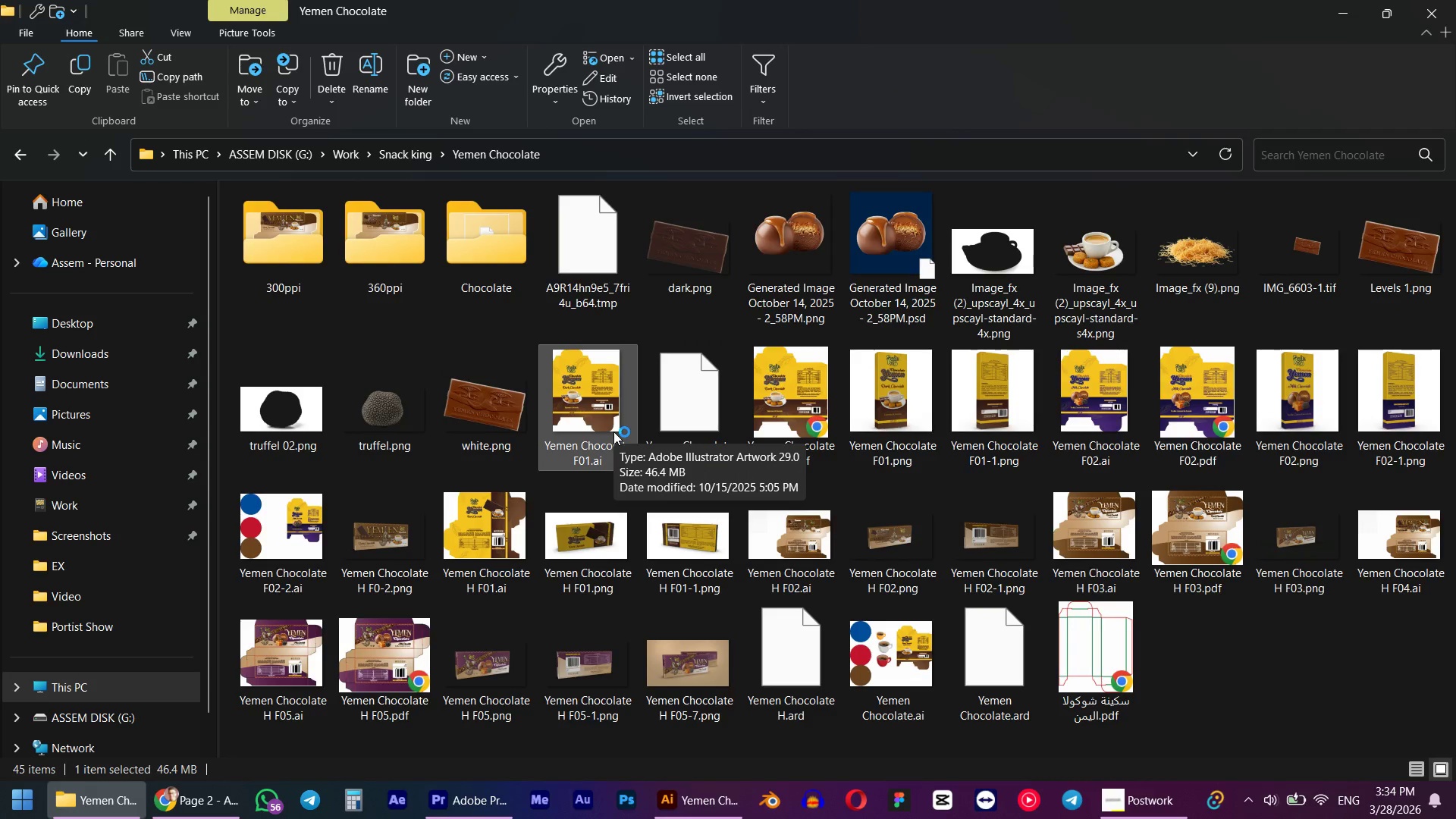 
key(Alt+Tab)
 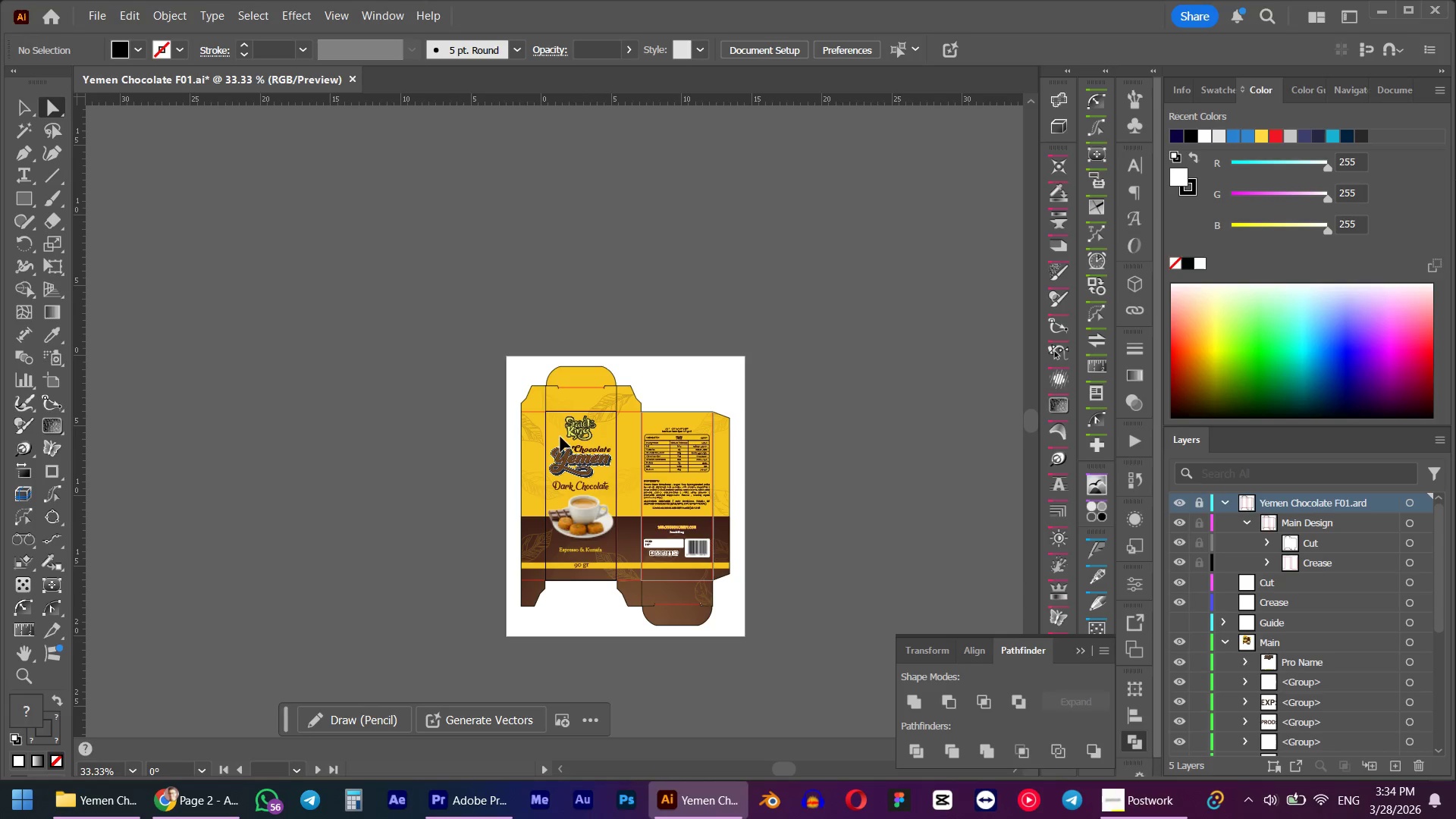 
left_click([579, 440])
 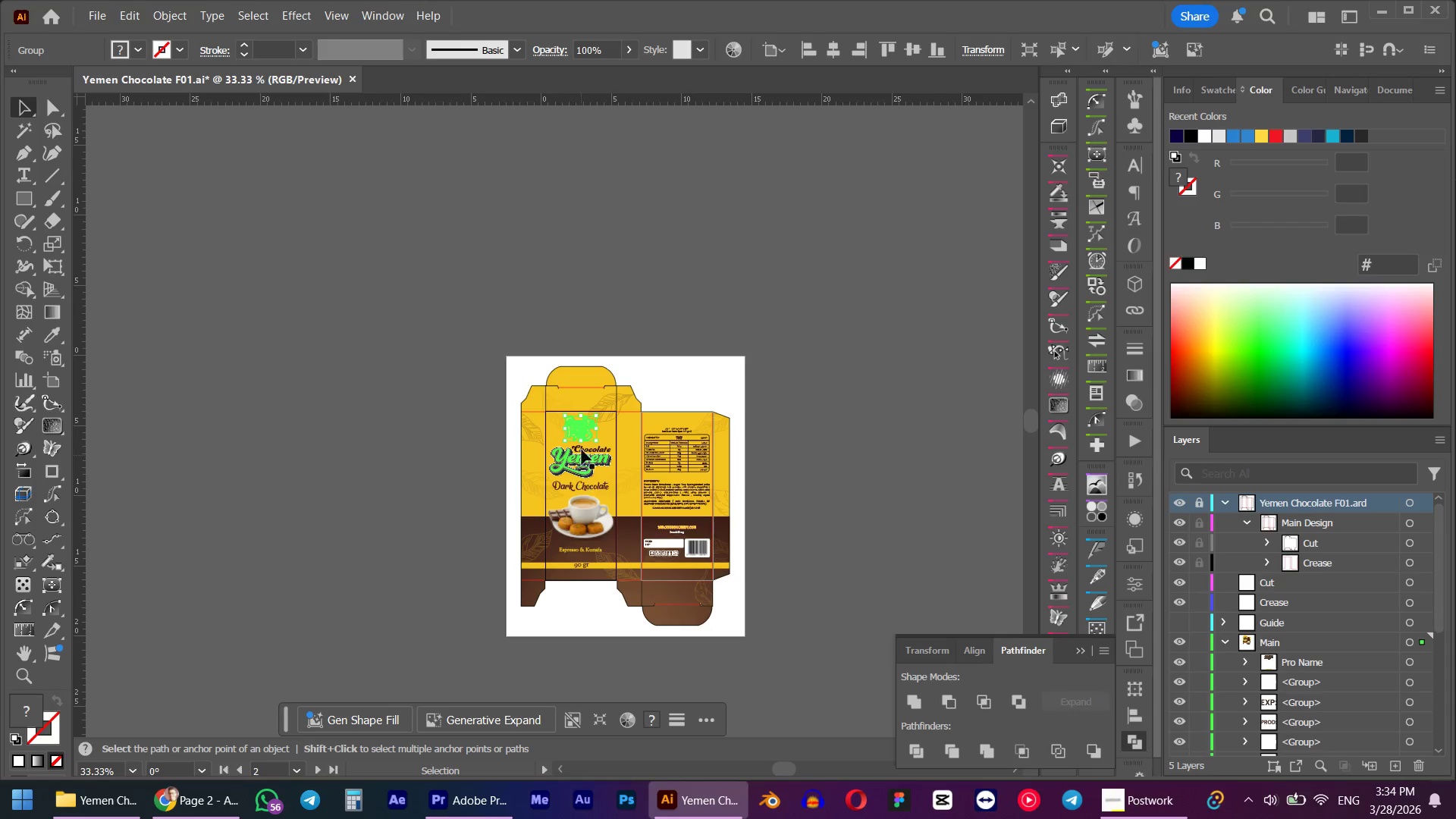 
right_click([582, 430])
 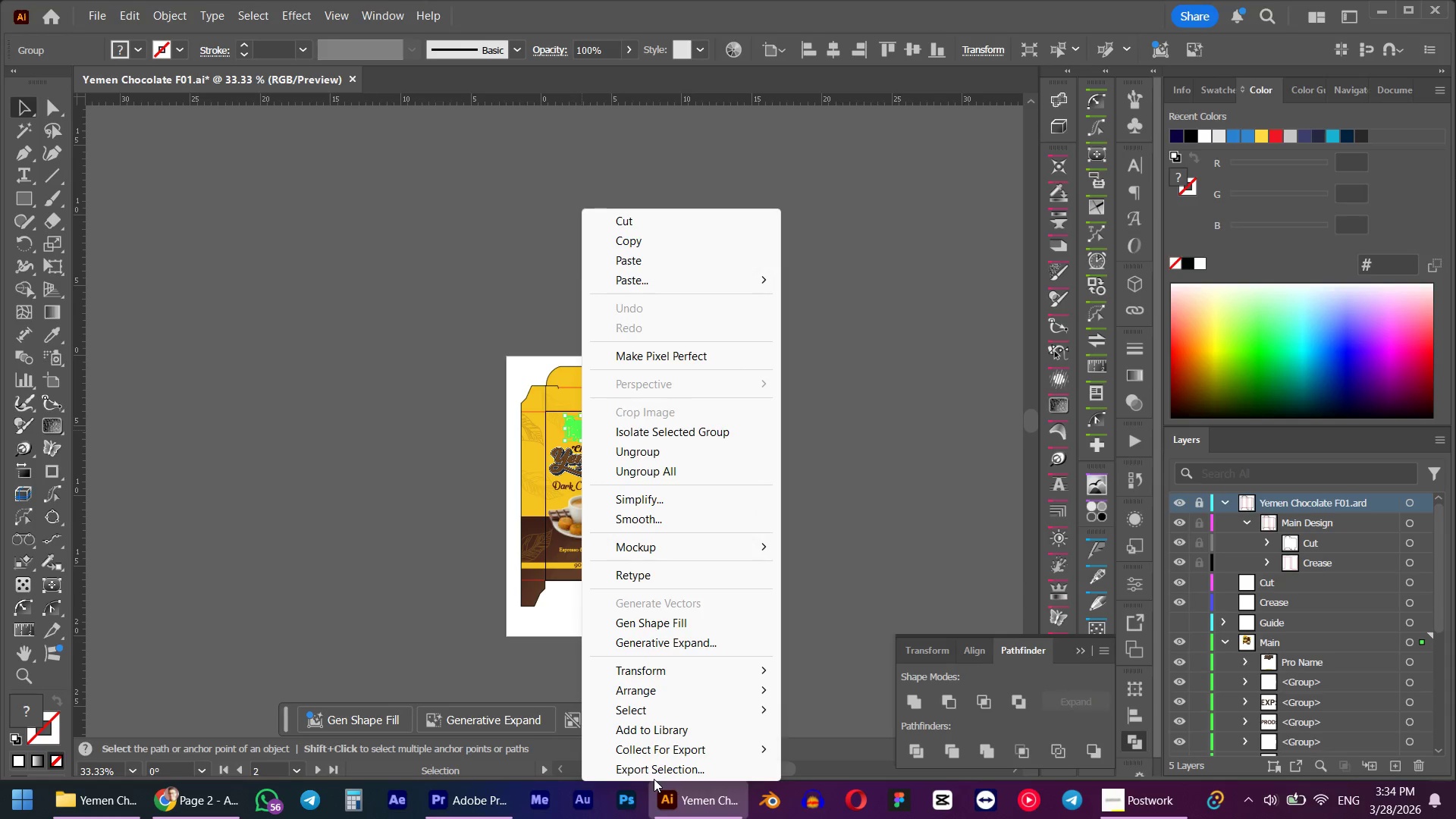 
double_click([647, 776])
 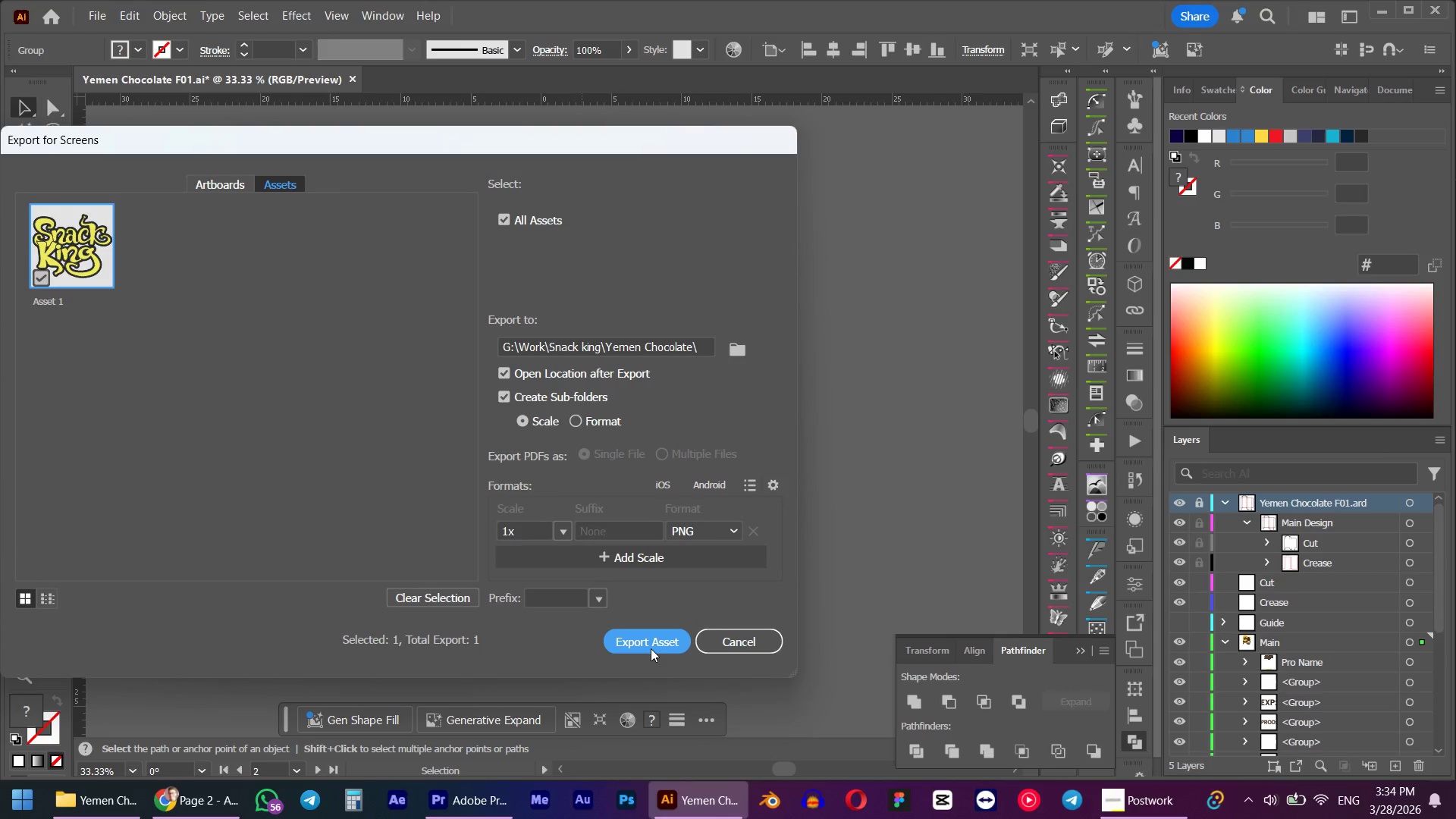 
wait(5.89)
 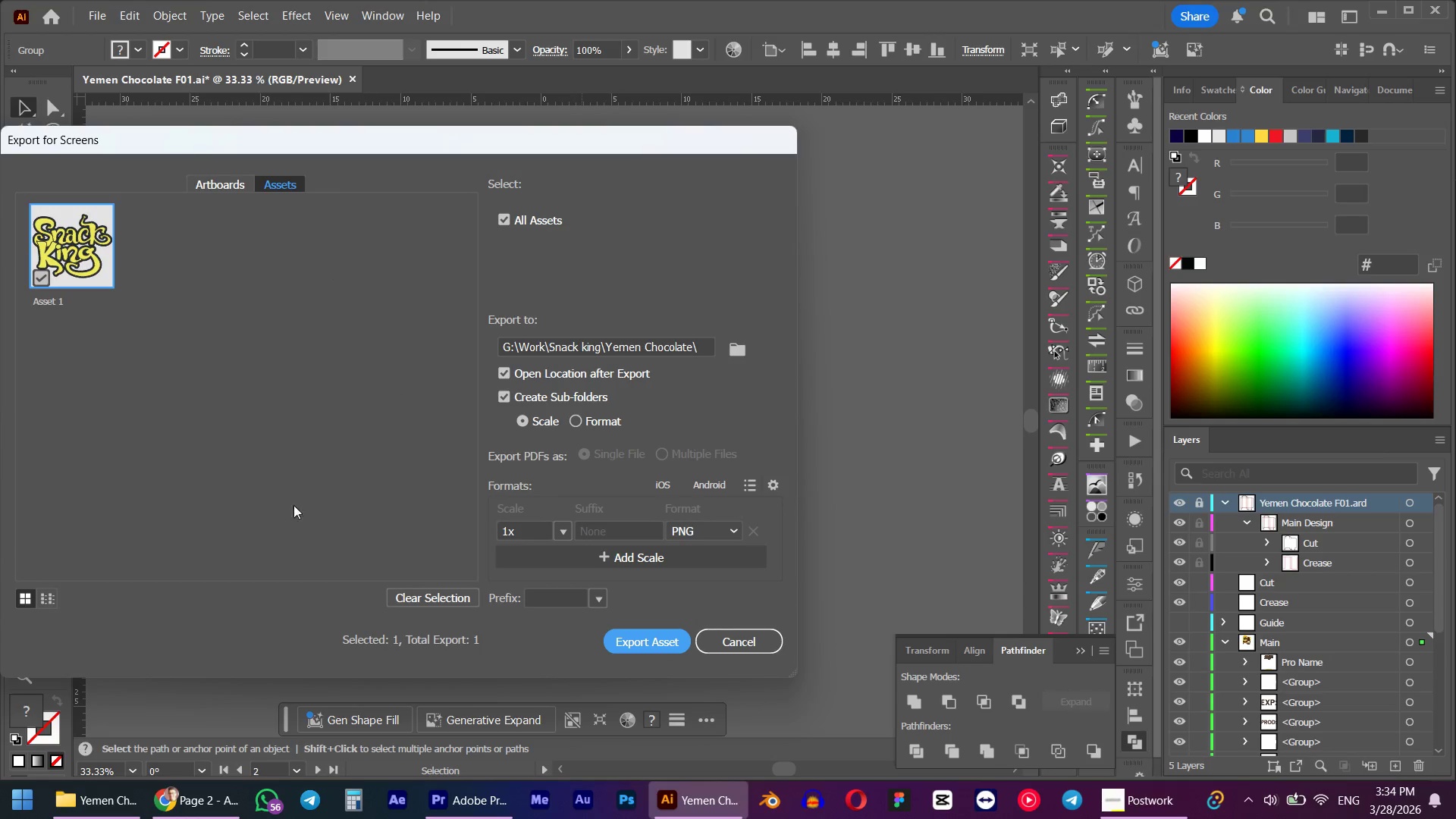 
left_click([647, 652])
 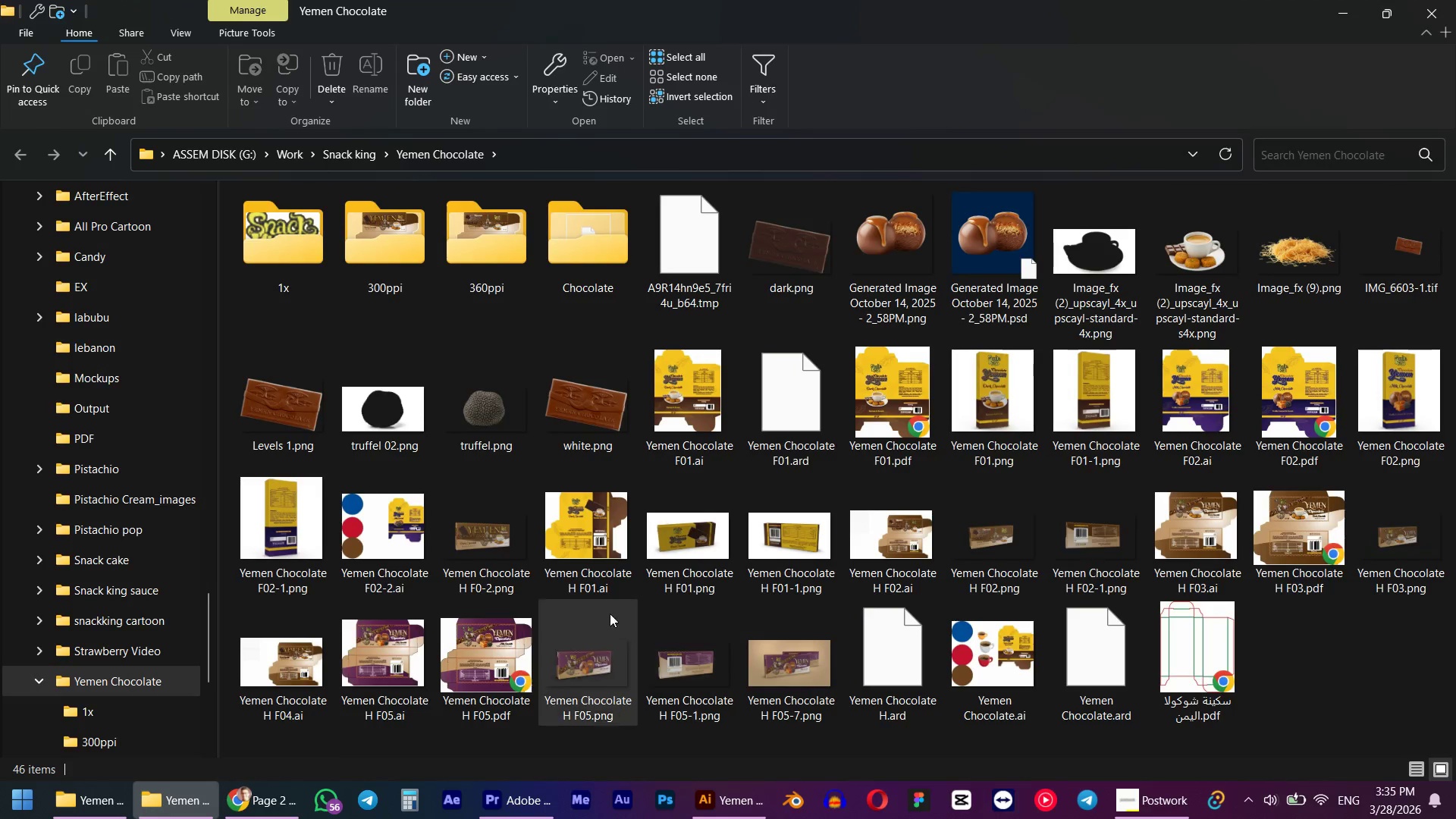 
double_click([289, 264])
 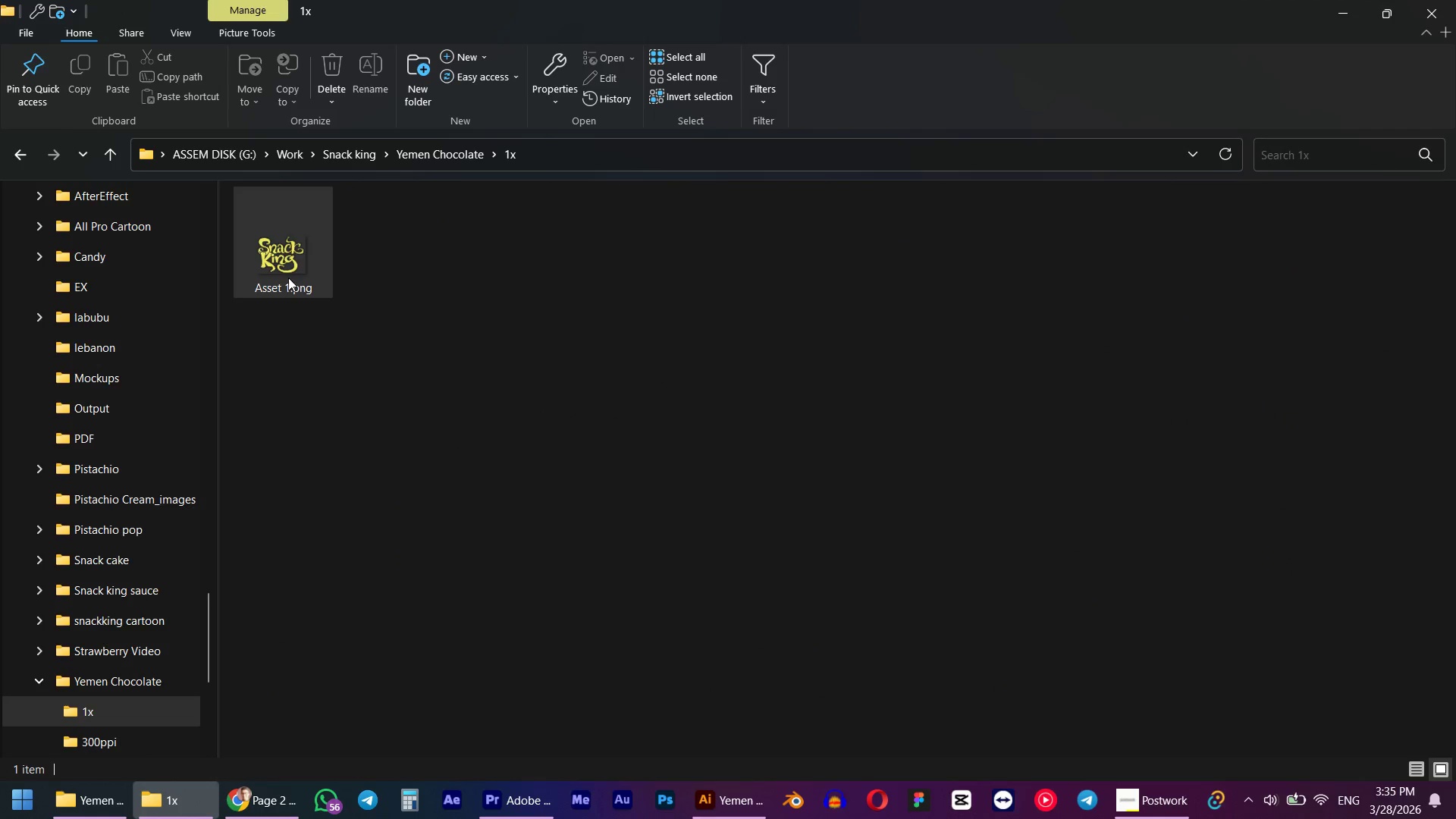 
left_click([287, 269])
 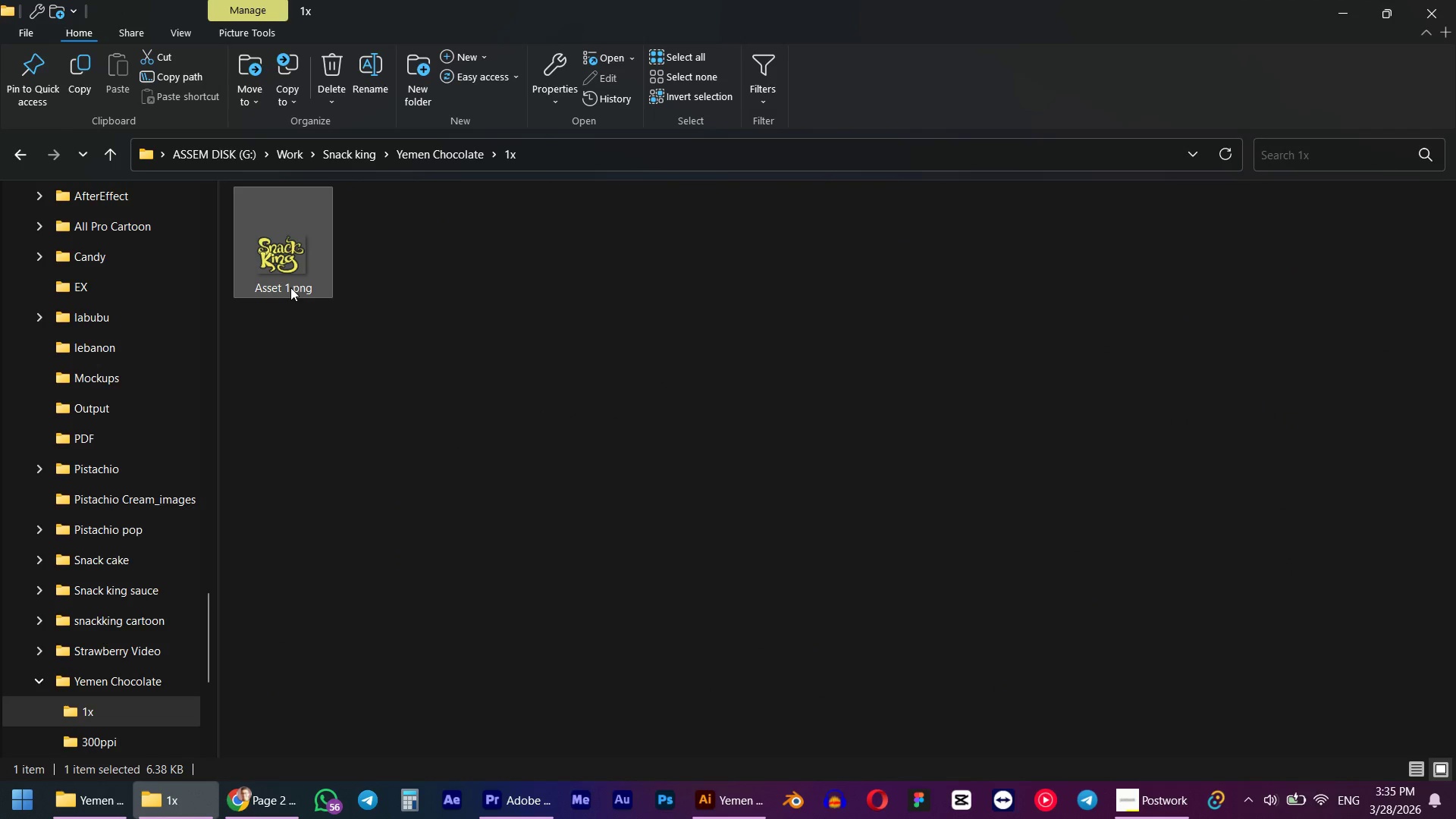 
double_click([290, 287])
 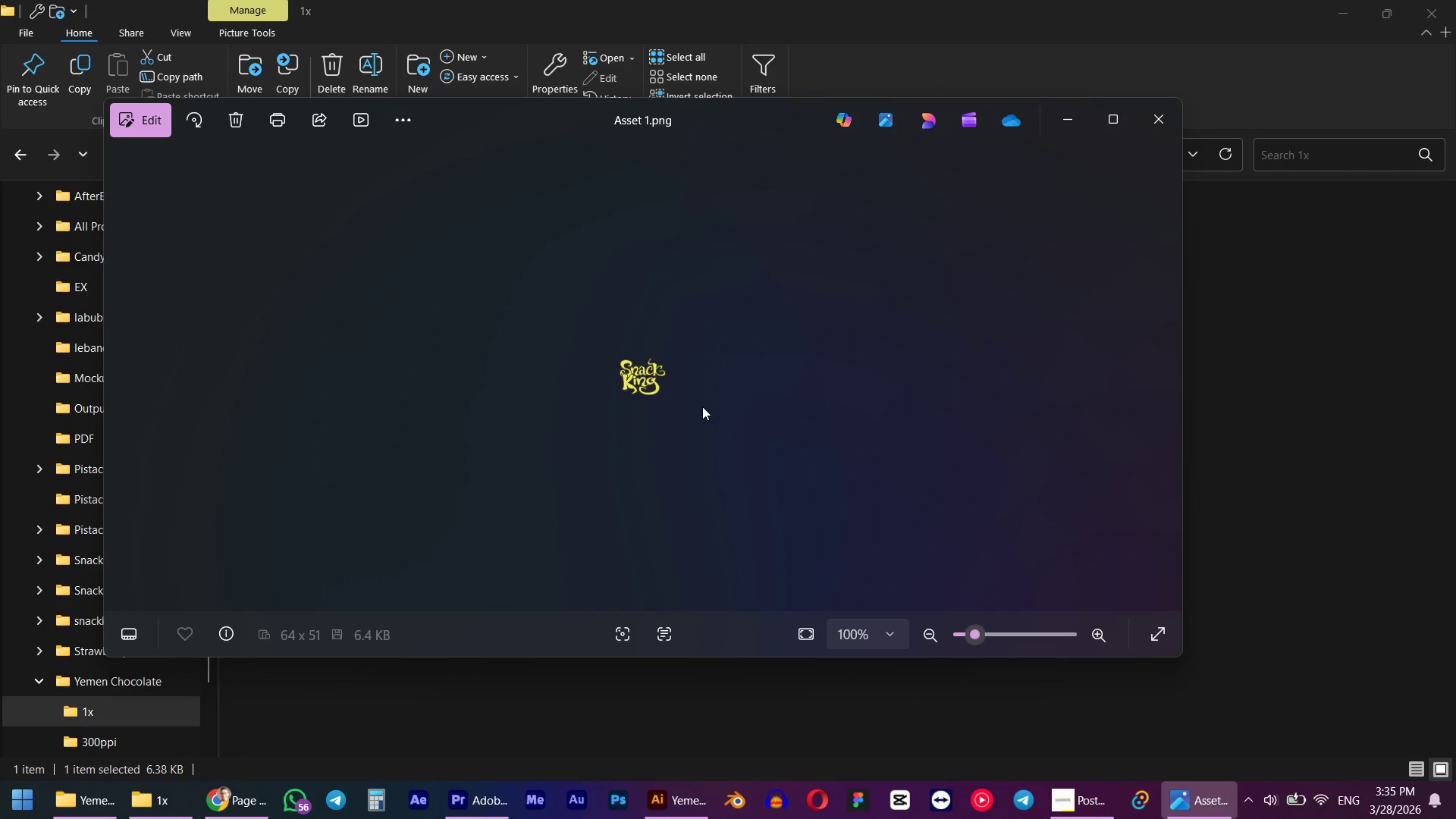 
scroll: coordinate [651, 377], scroll_direction: up, amount: 16.0
 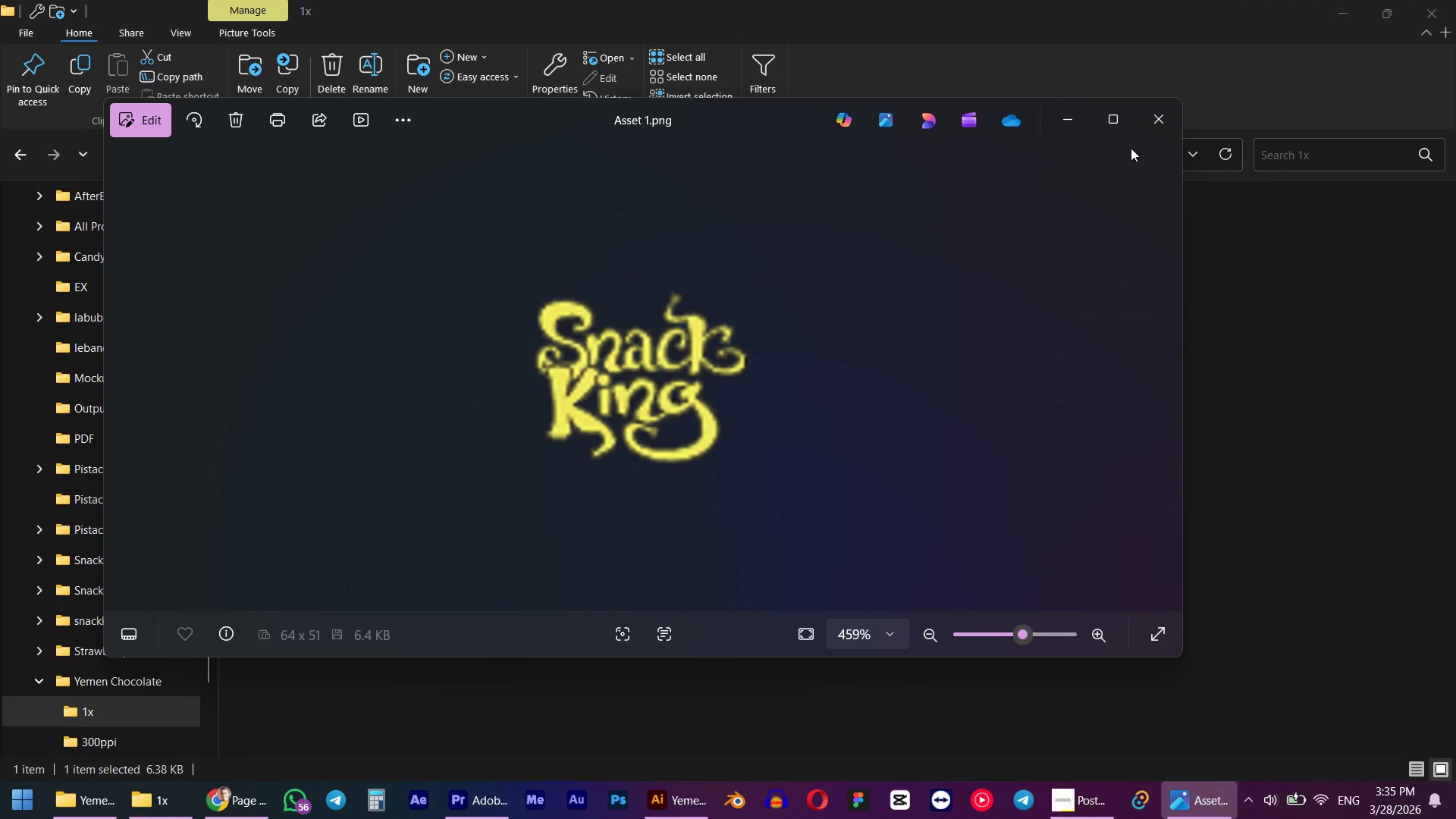 
left_click([1157, 121])
 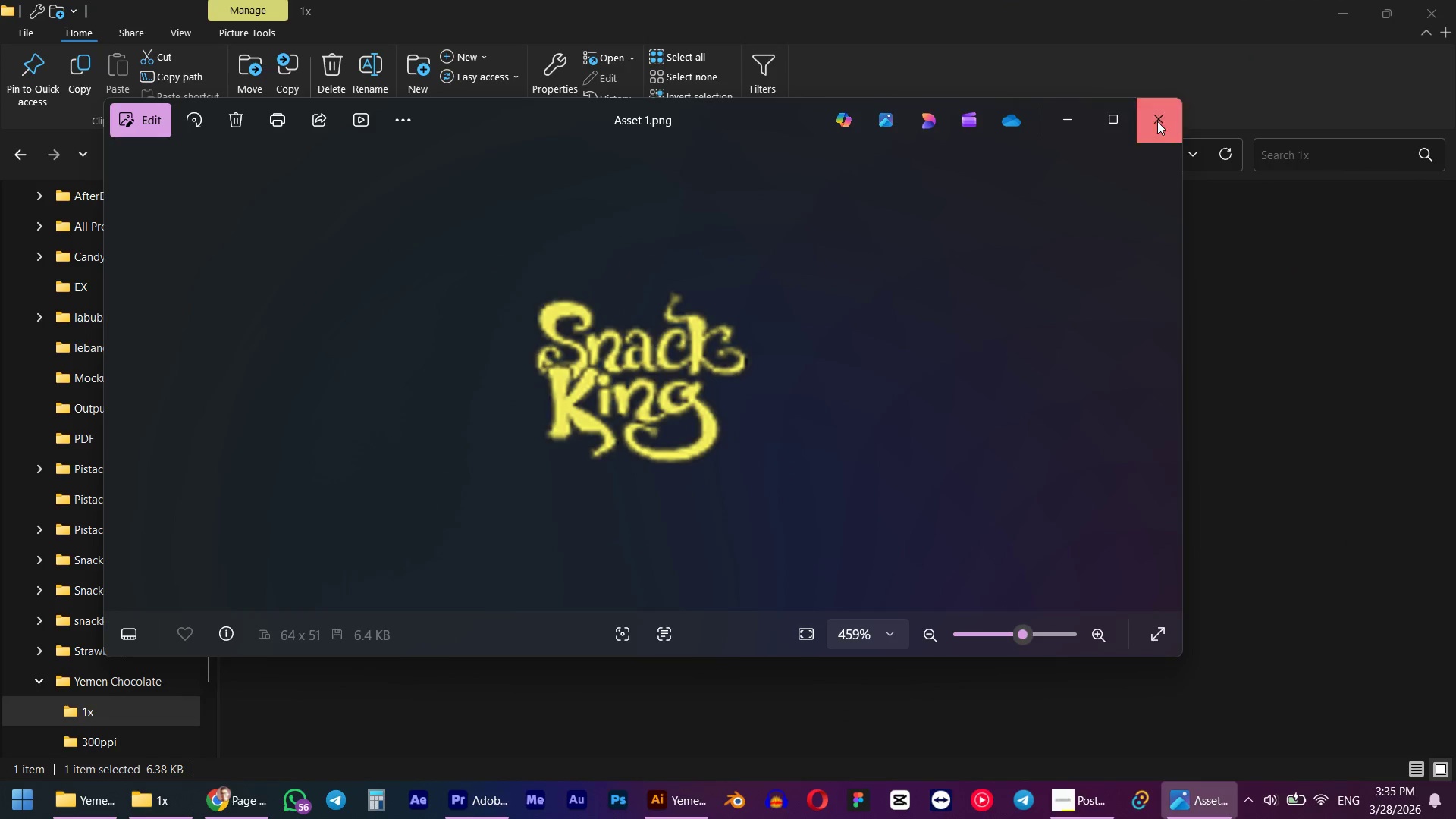 
key(Alt+Tab)
 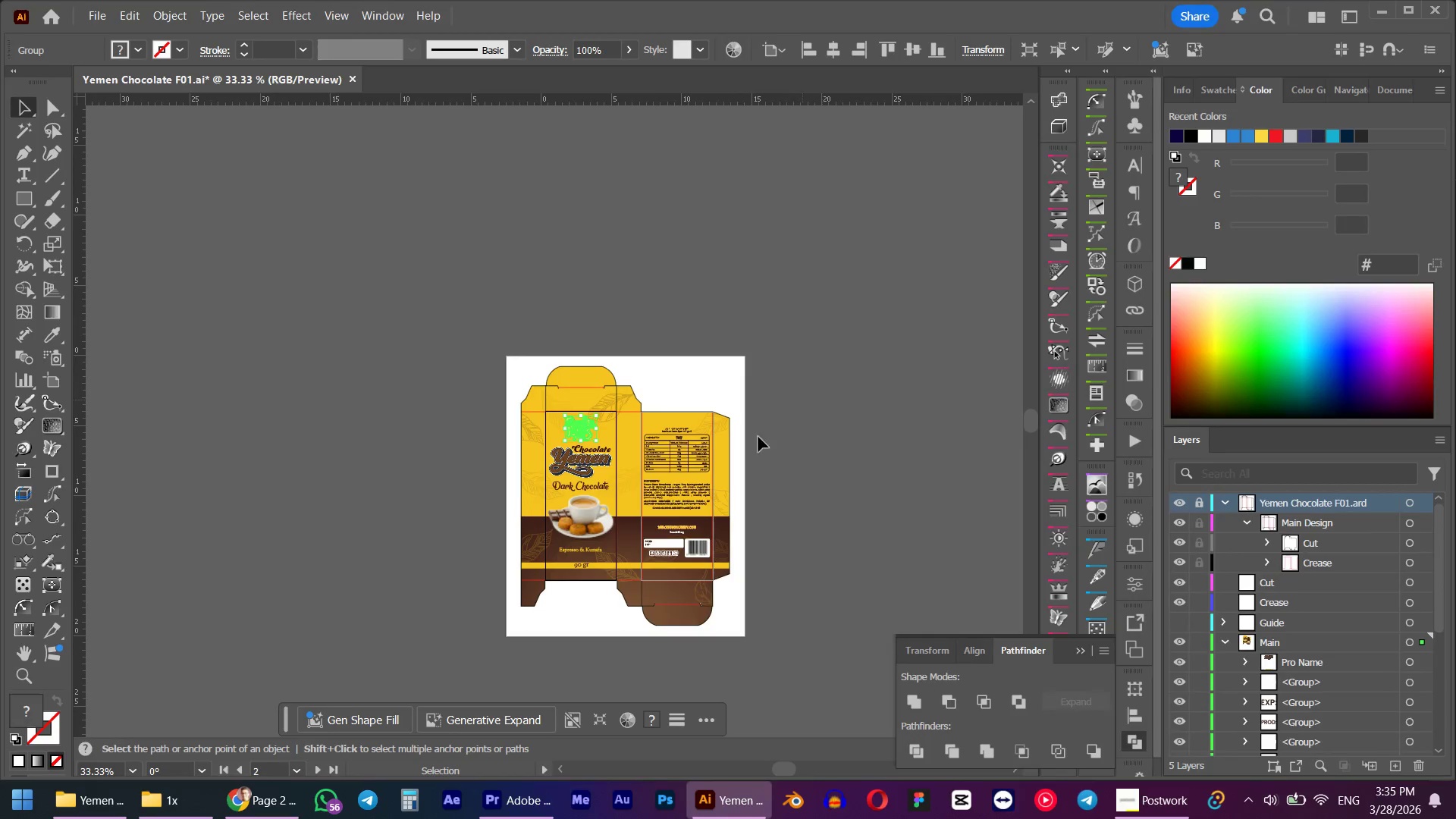 
key(Alt+AltLeft)
 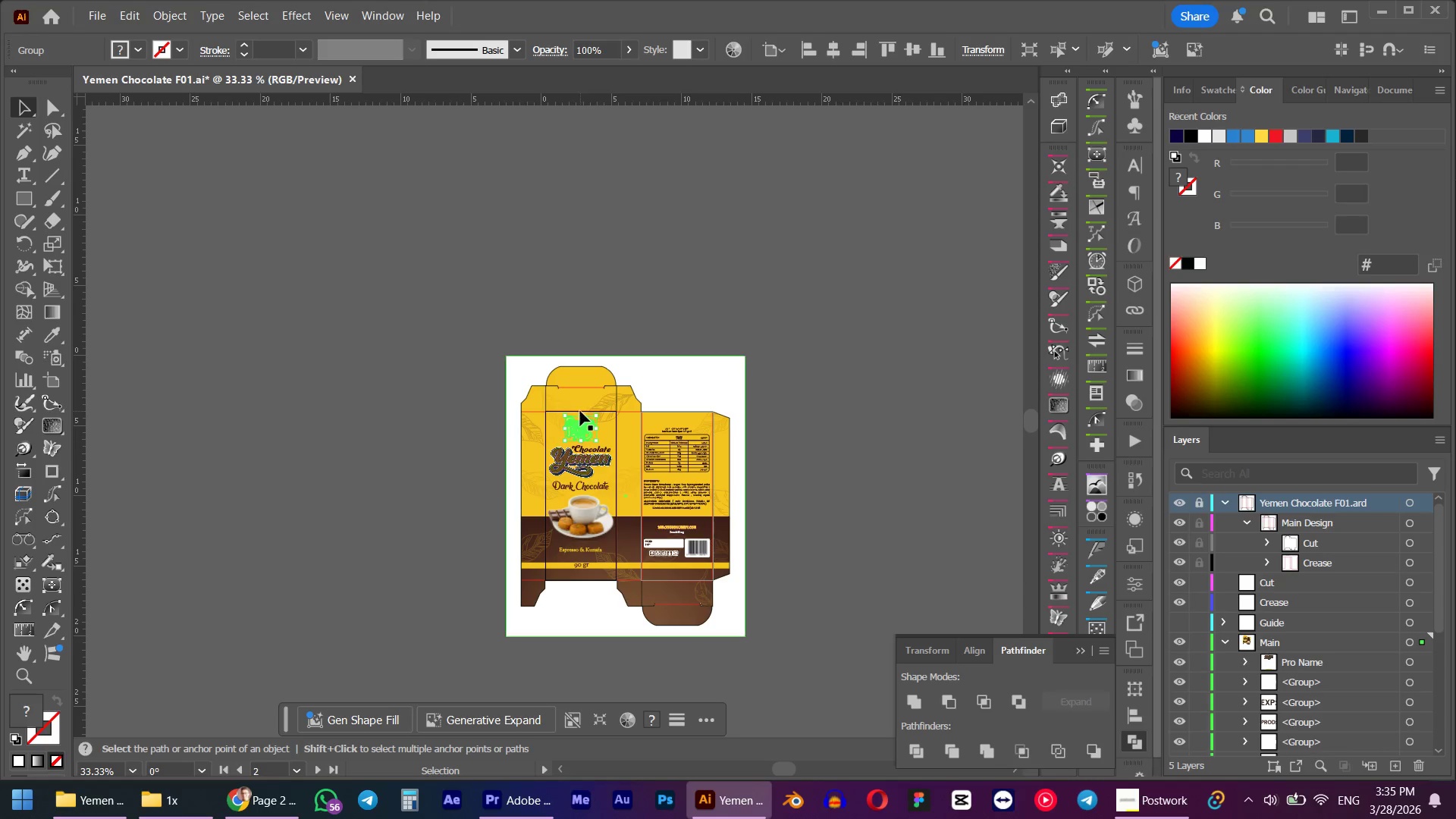 
right_click([580, 428])
 